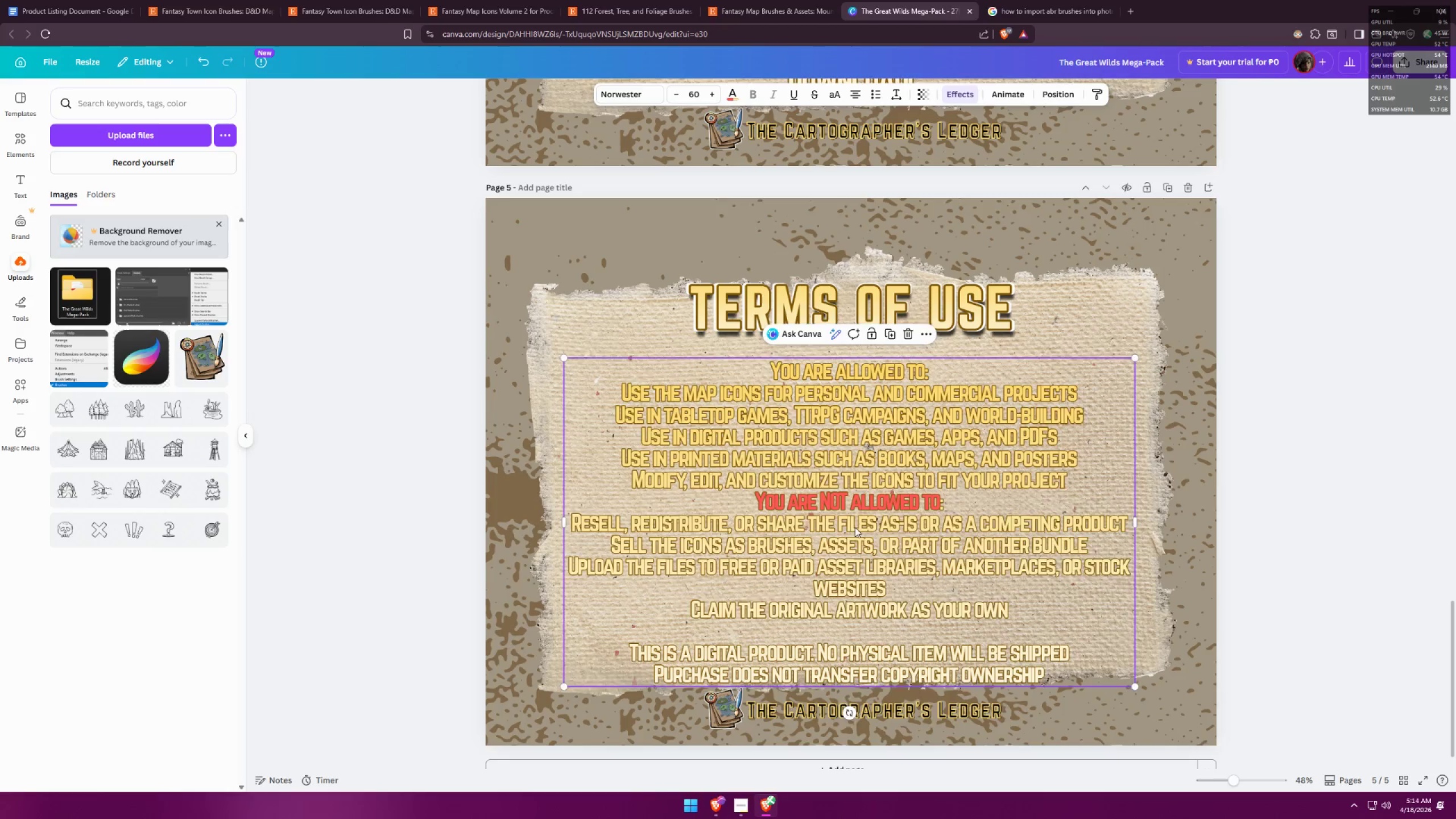 
key(Control+Z)
 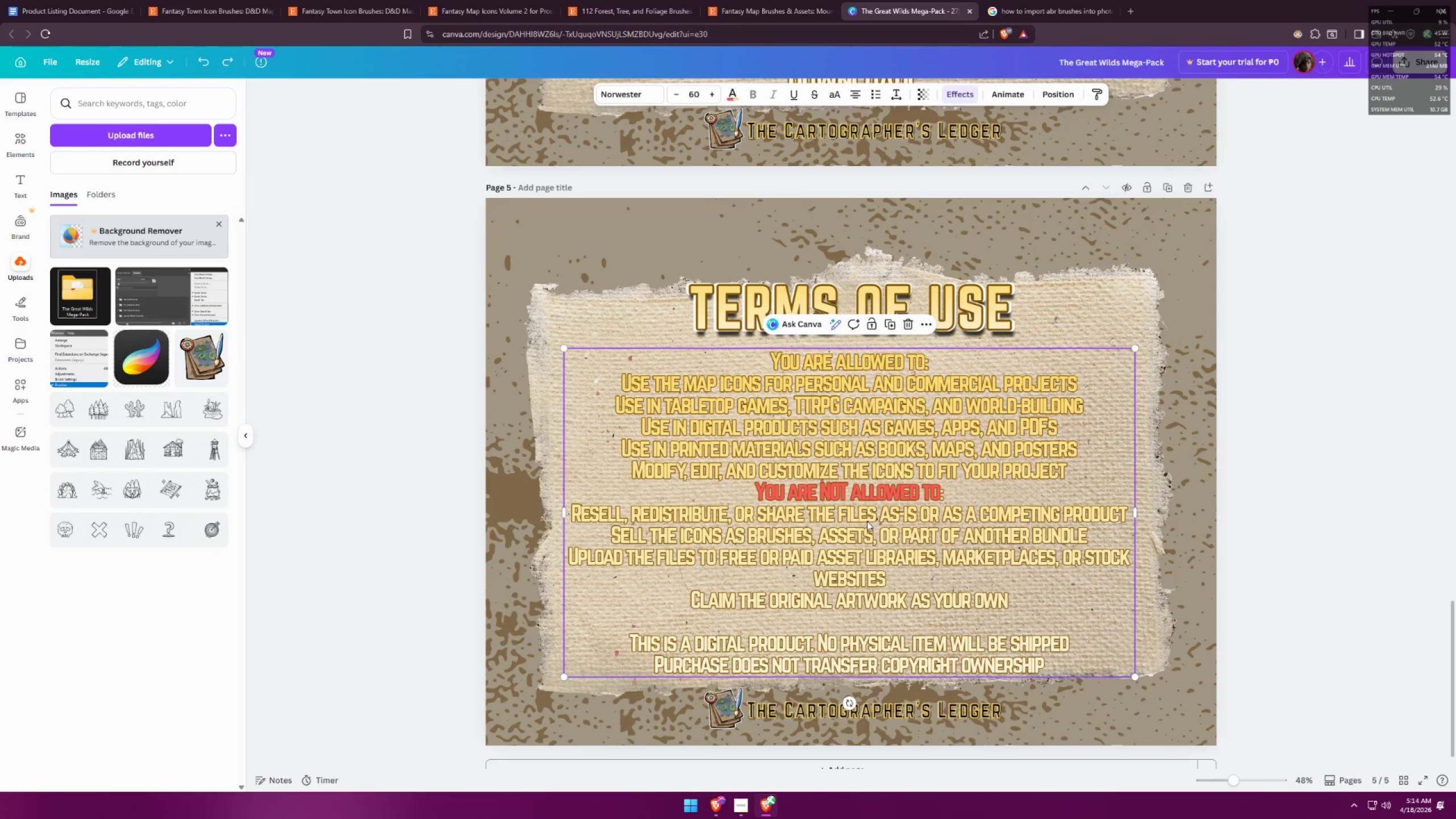 
hold_key(key=AltLeft, duration=0.58)
left_click_drag(start_coordinate=[866, 519], to_coordinate=[866, 530])
 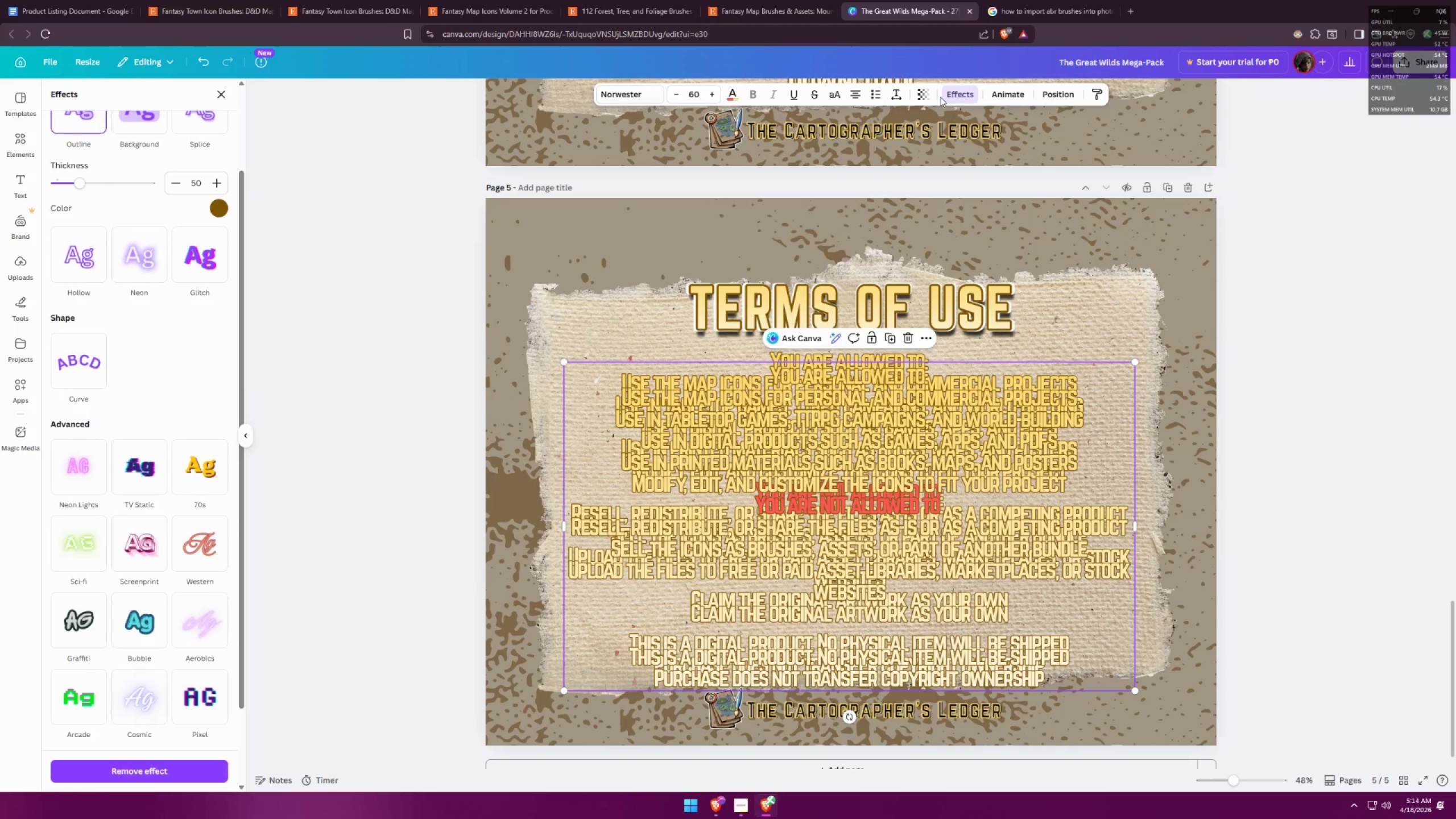 
scroll: coordinate [142, 210], scroll_direction: up, amount: 6.0
 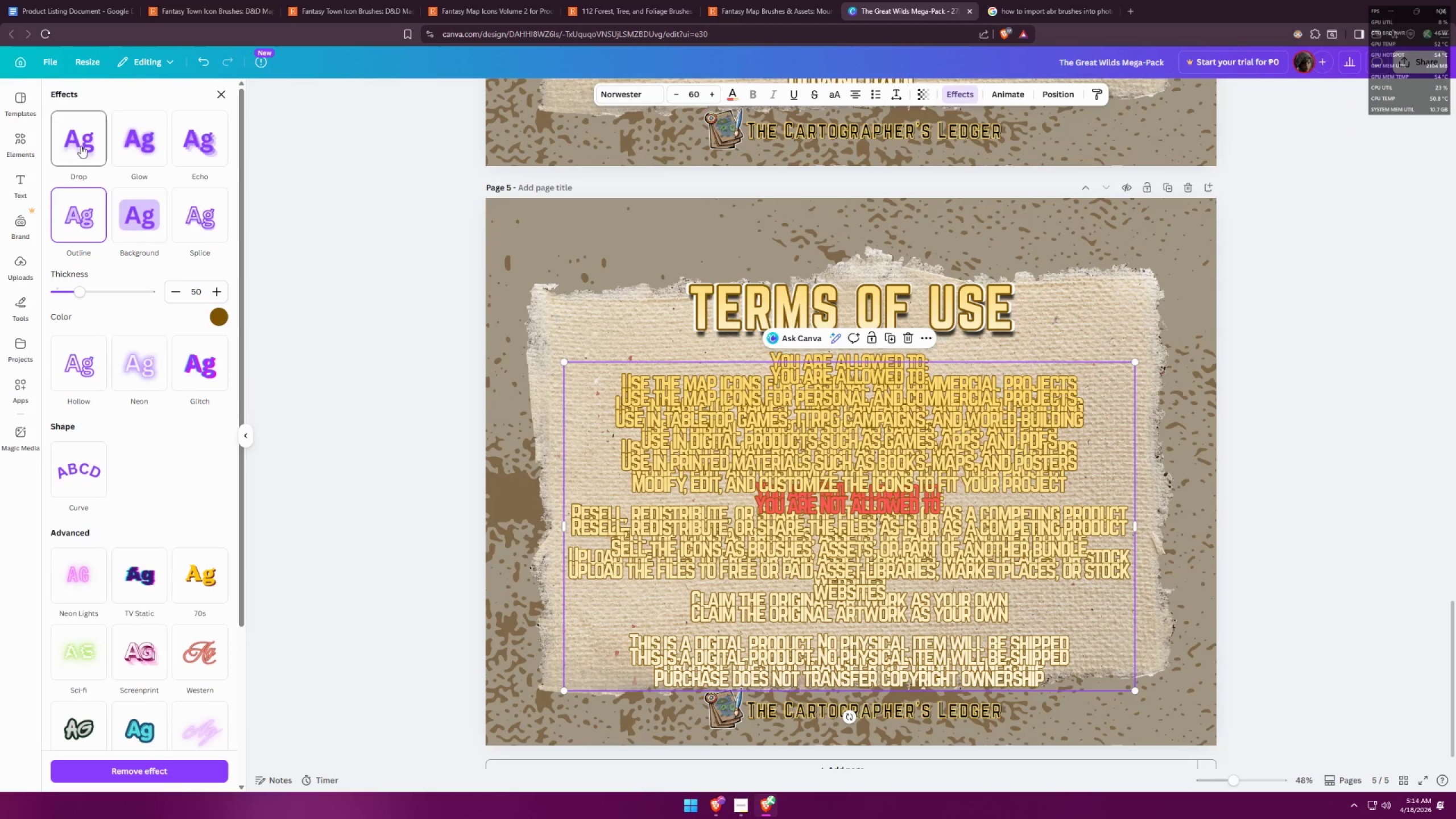 
left_click([78, 142])
 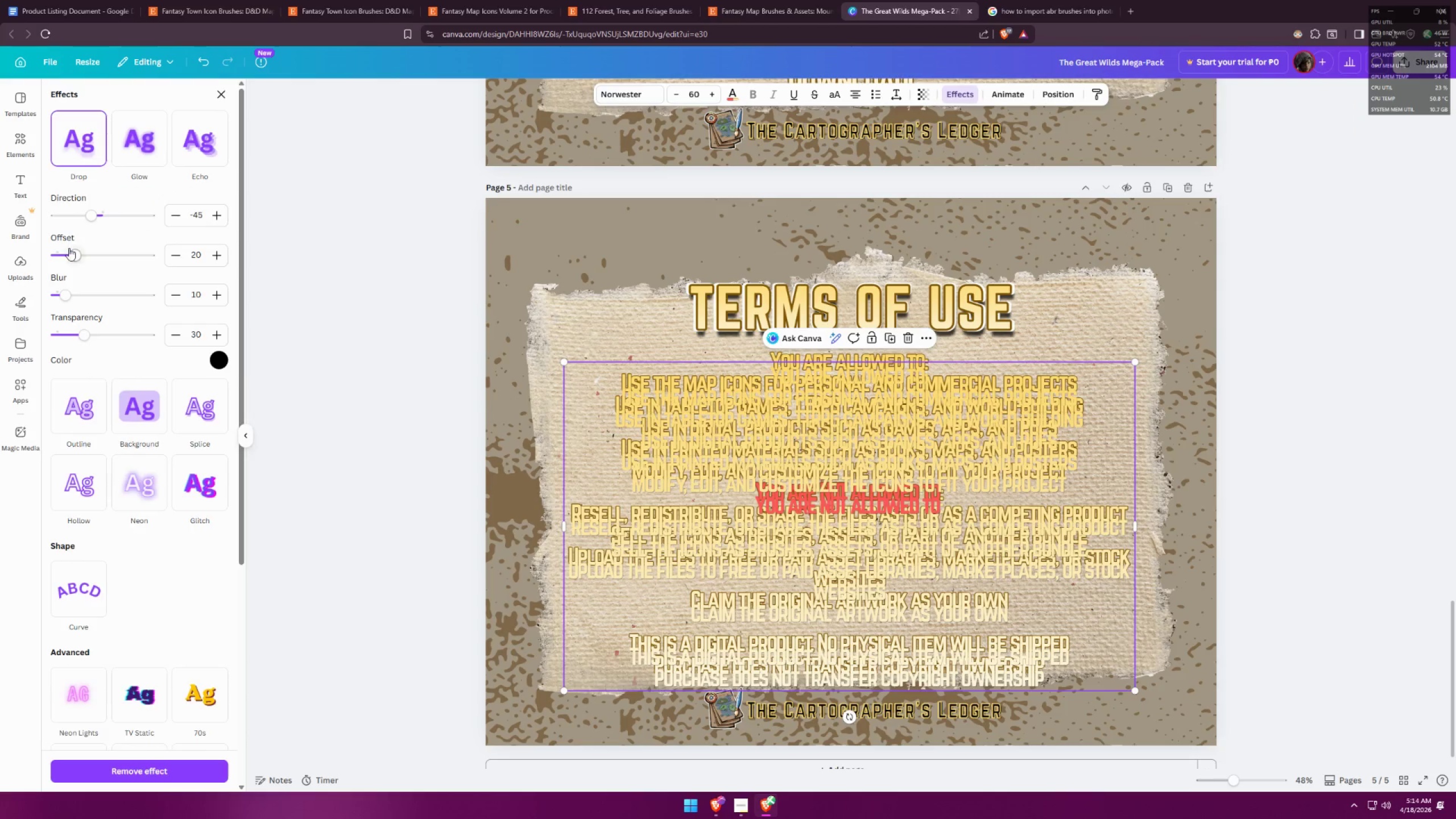 
left_click_drag(start_coordinate=[71, 249], to_coordinate=[202, 248])
 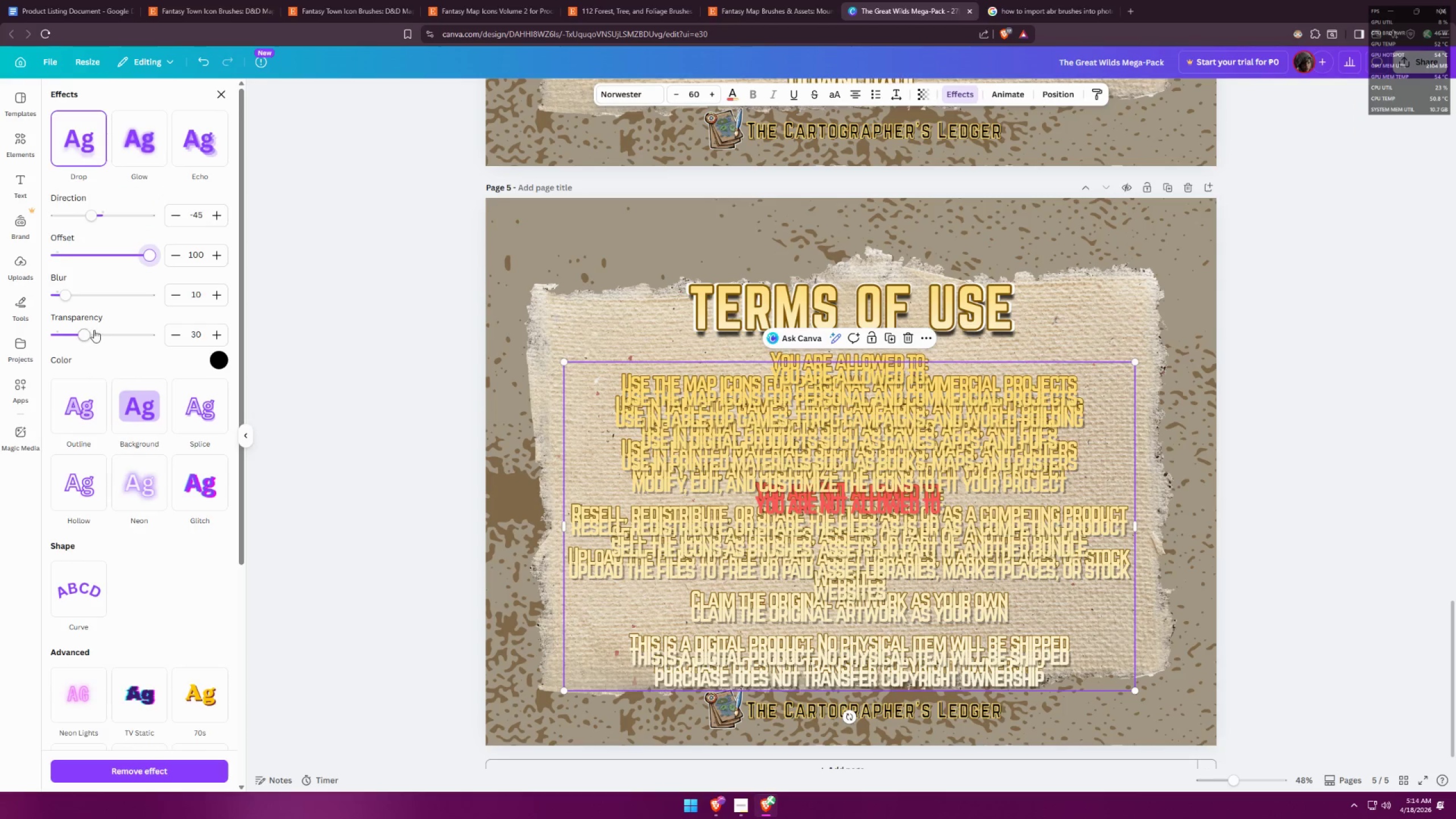 
left_click_drag(start_coordinate=[91, 330], to_coordinate=[290, 322])
 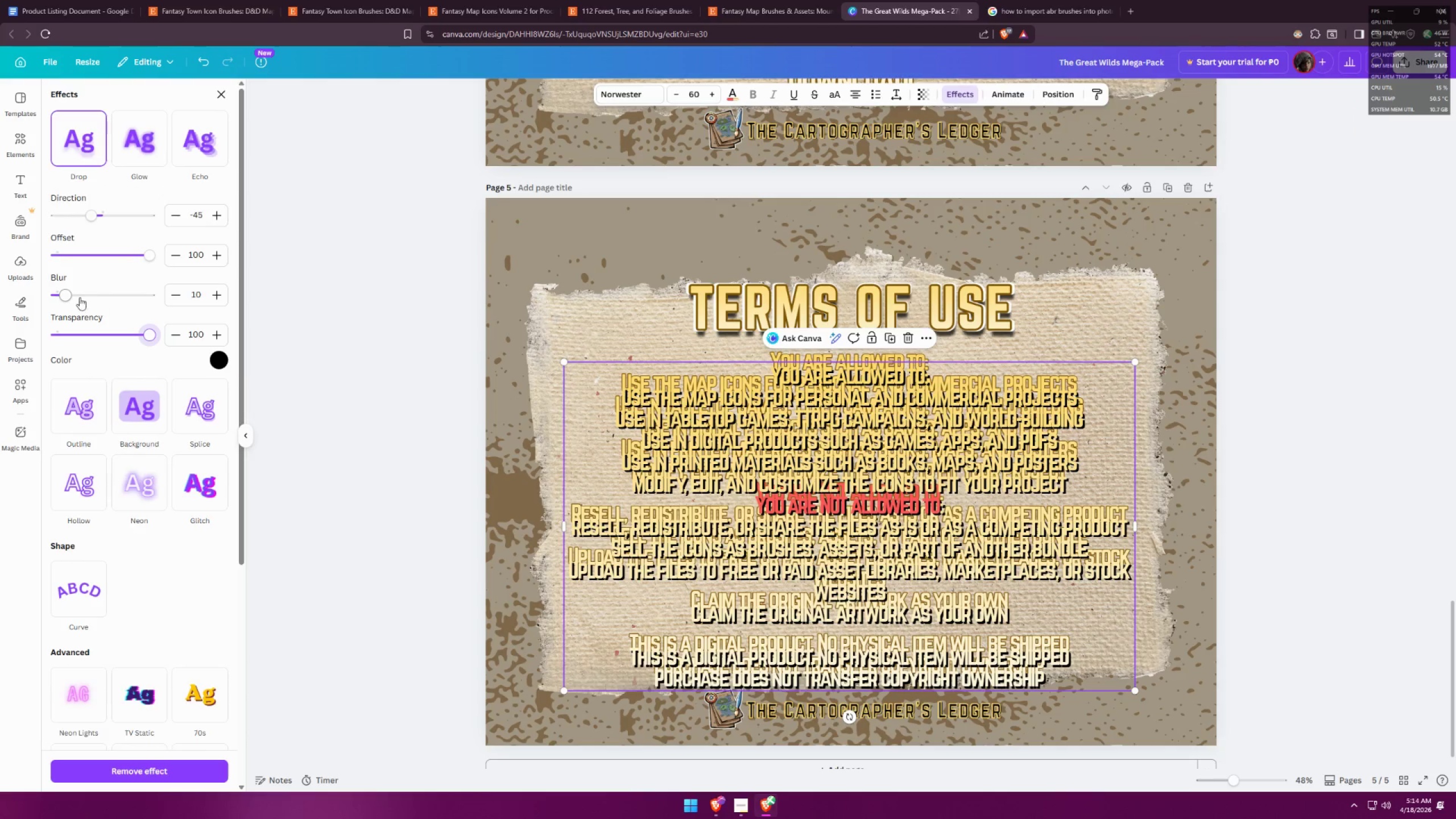 
left_click_drag(start_coordinate=[71, 296], to_coordinate=[348, 274])
 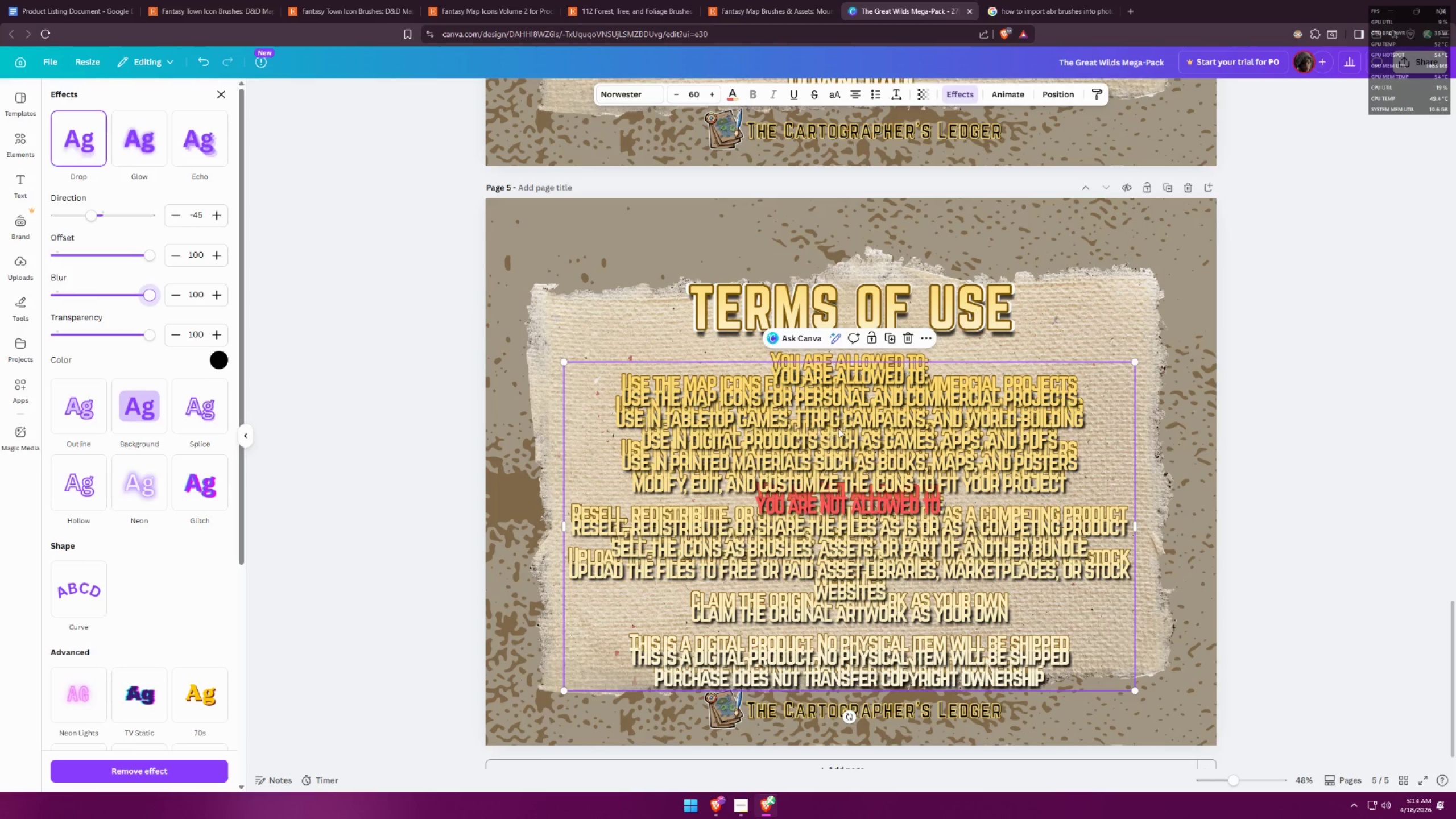 
left_click_drag(start_coordinate=[887, 433], to_coordinate=[888, 421])
 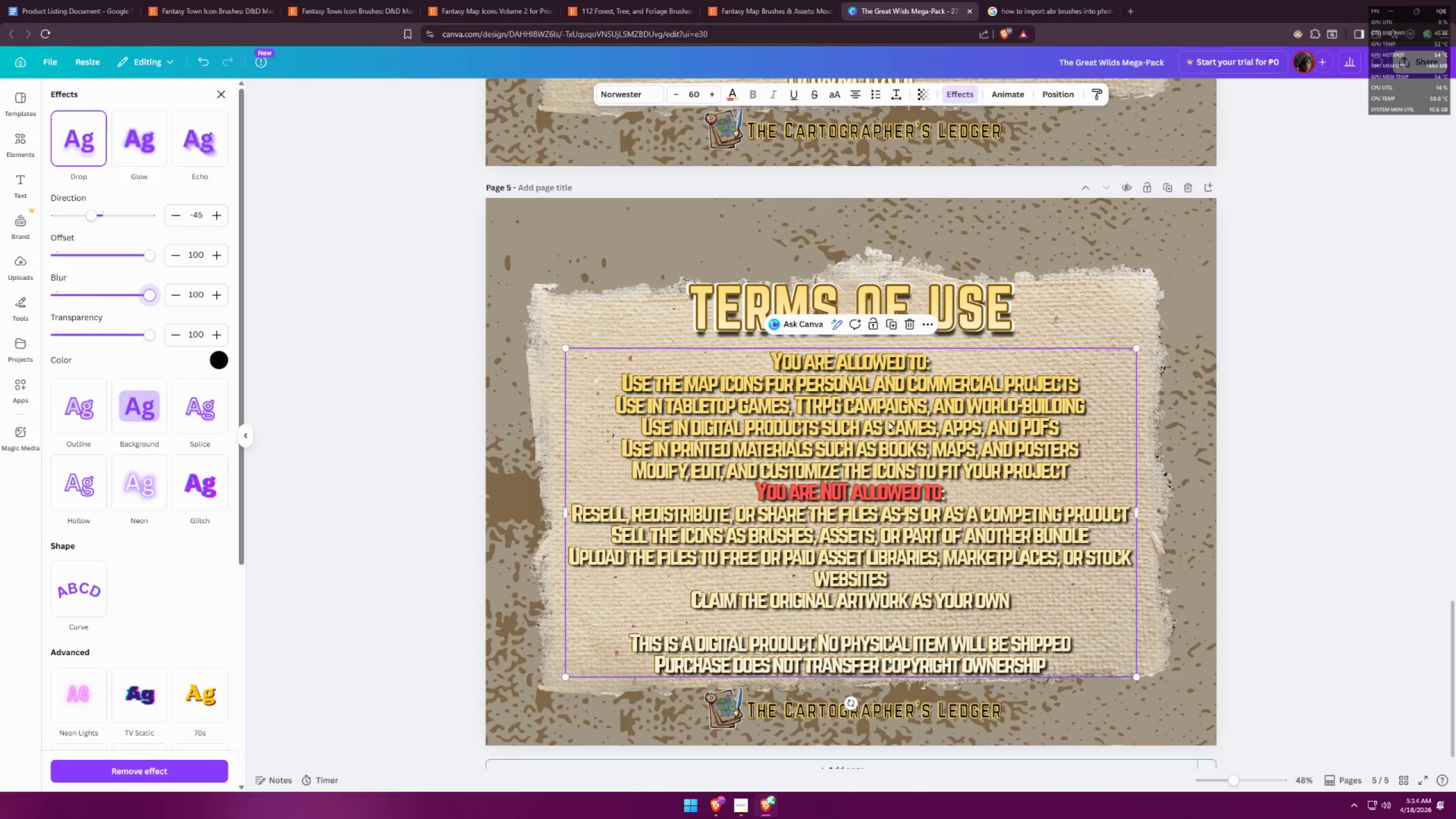 
right_click([887, 421])
 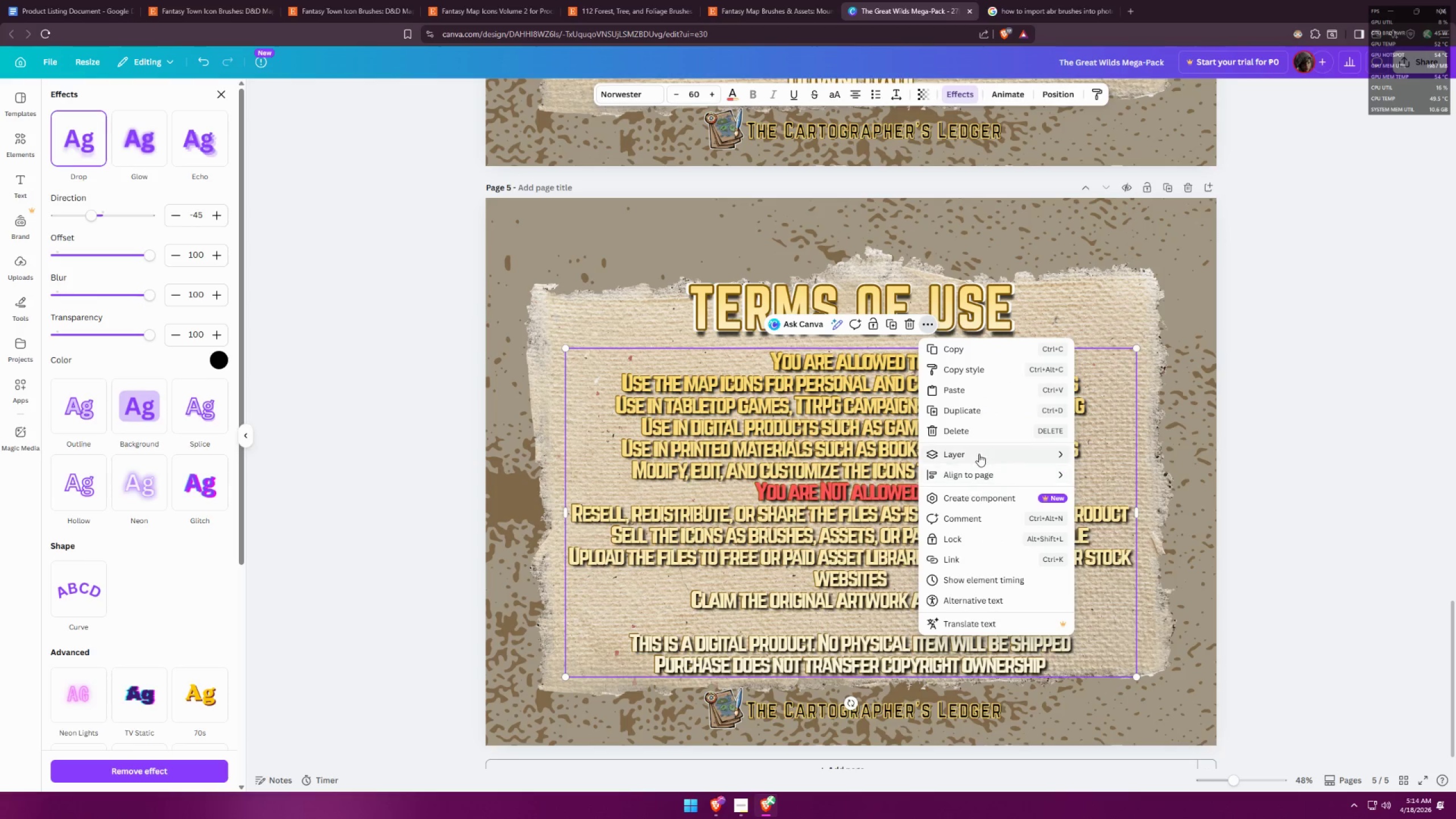 
left_click([1114, 533])
 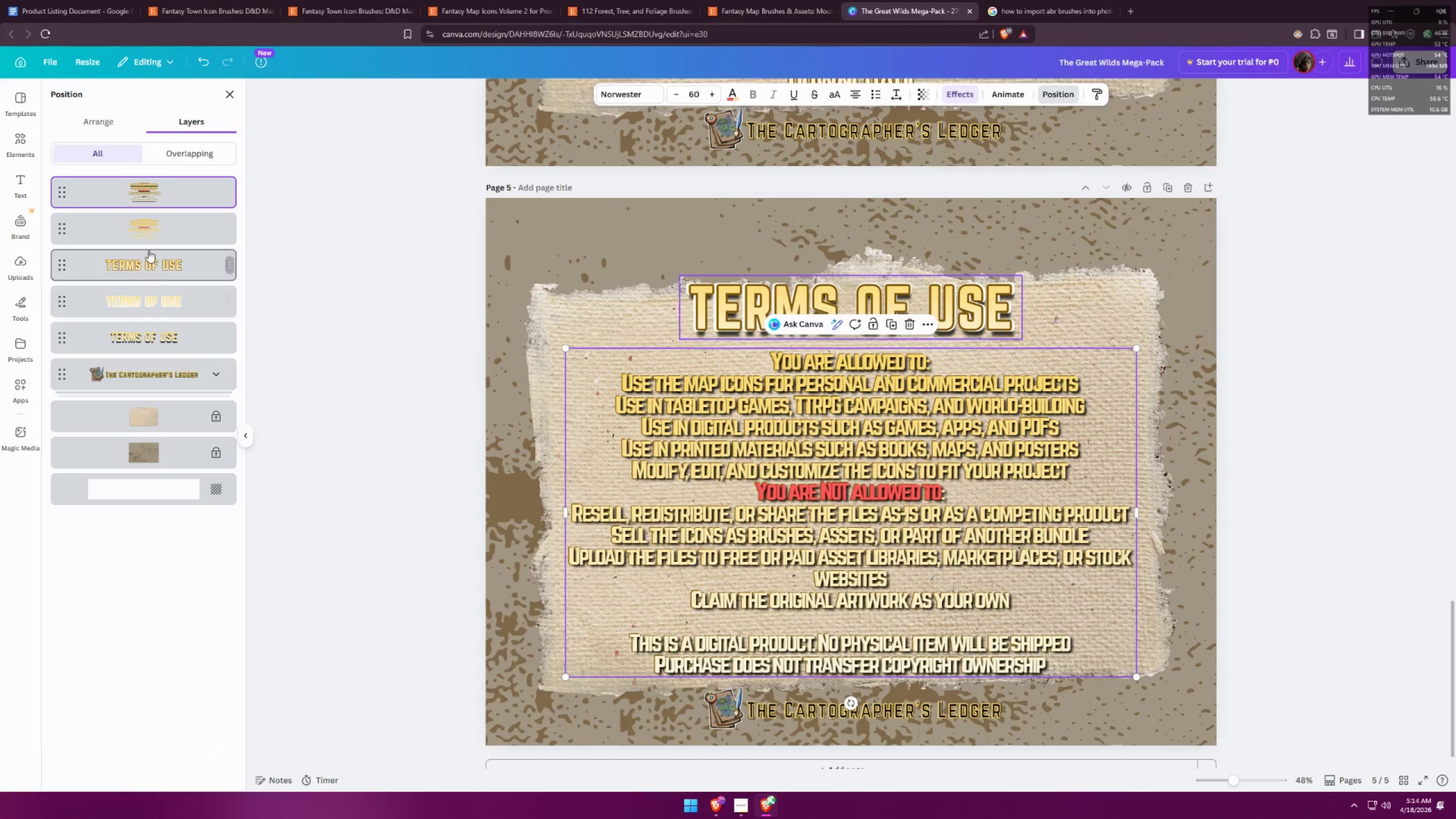 
left_click_drag(start_coordinate=[171, 199], to_coordinate=[158, 254])
 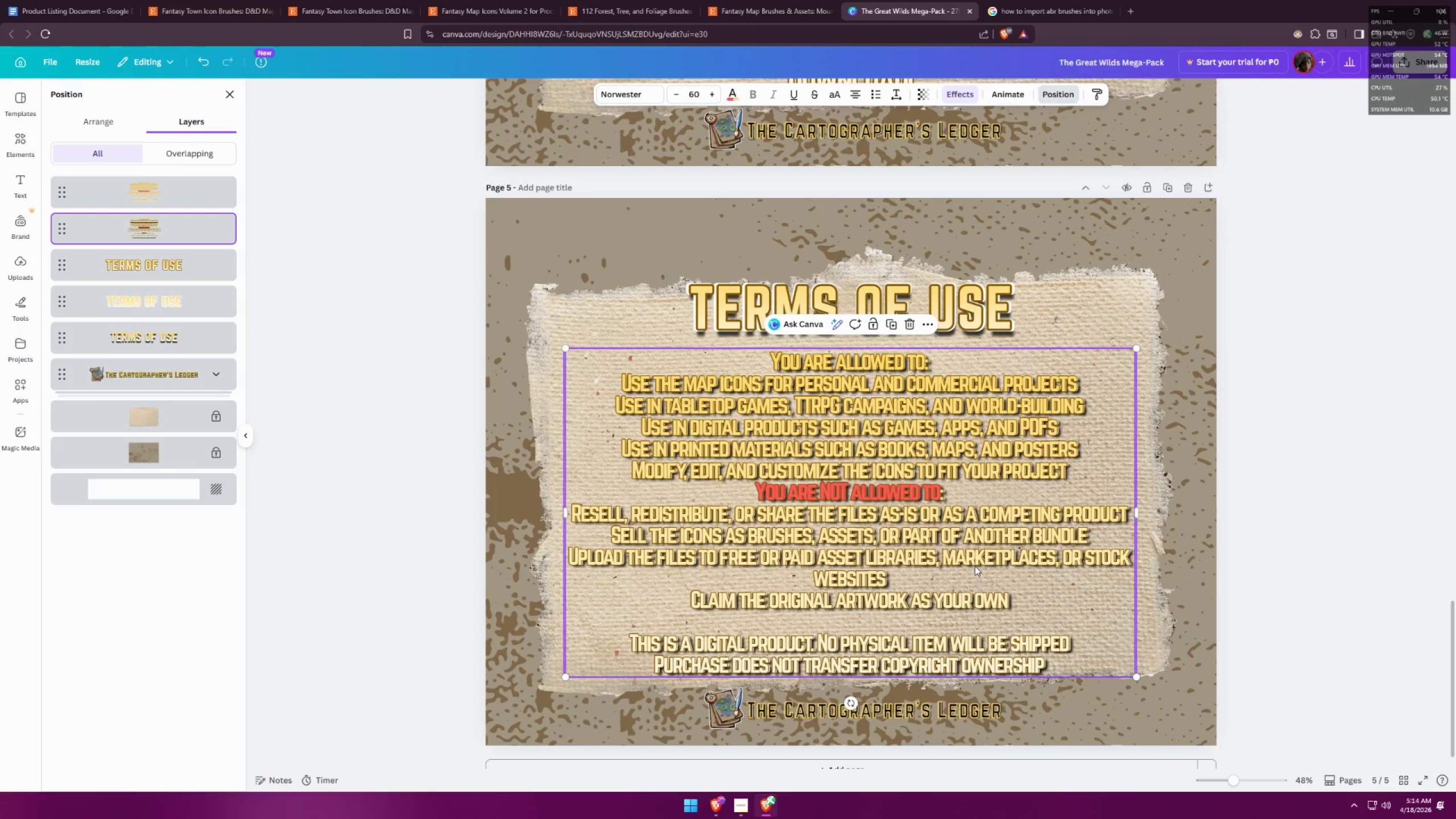 
left_click_drag(start_coordinate=[1031, 588], to_coordinate=[1028, 588])
 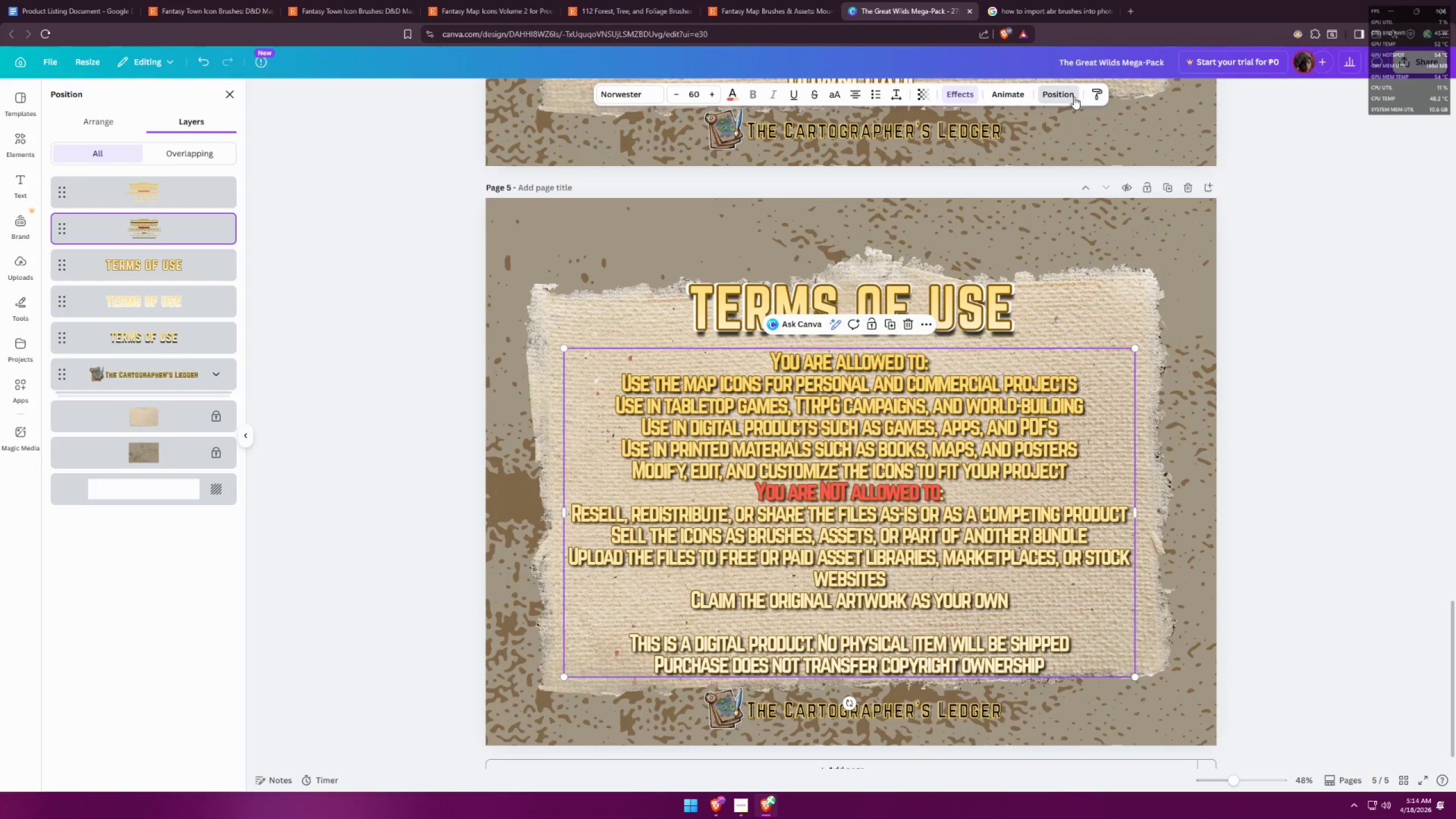 
left_click([959, 94])
 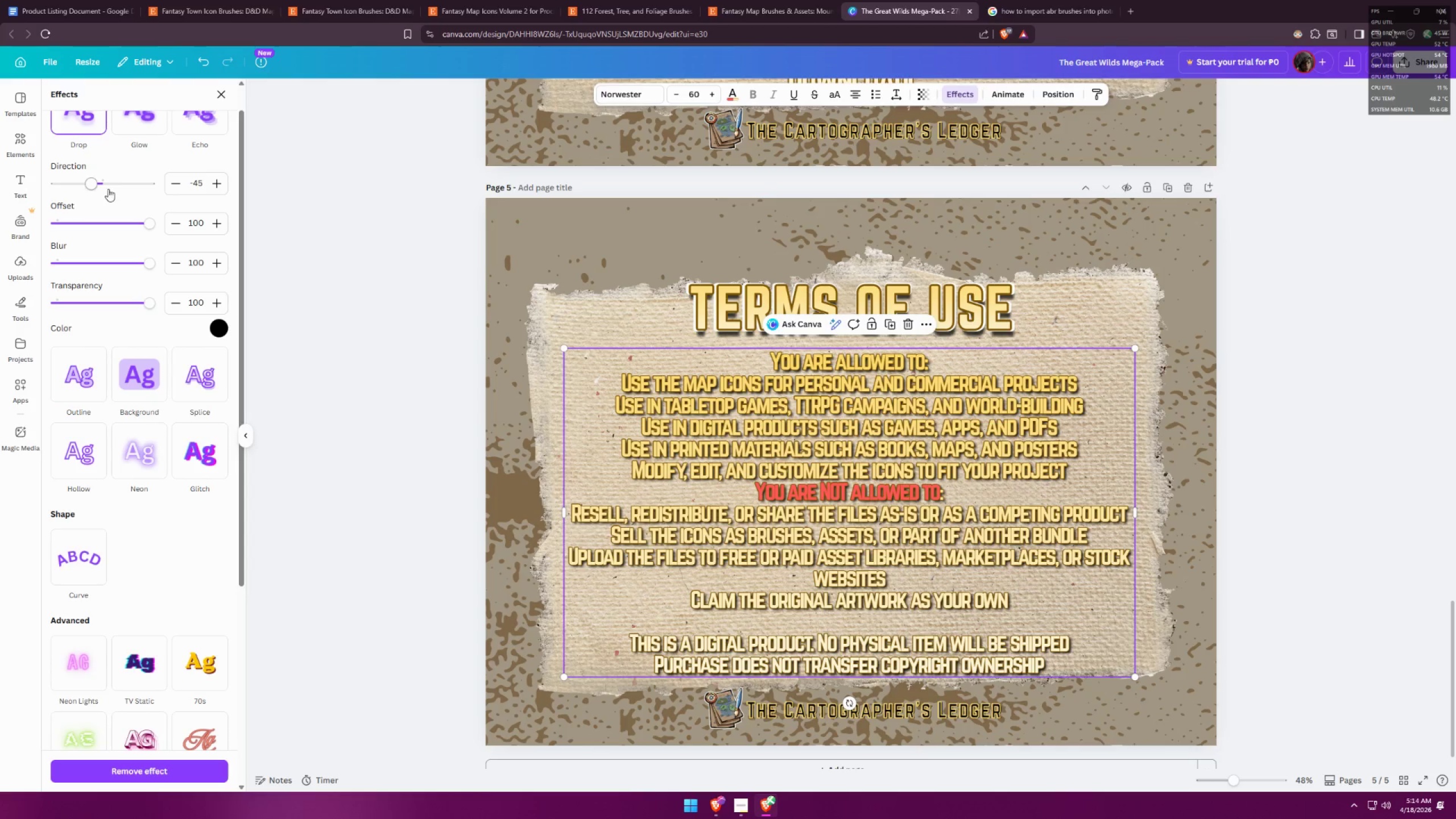 
left_click_drag(start_coordinate=[97, 184], to_coordinate=[113, 181])
 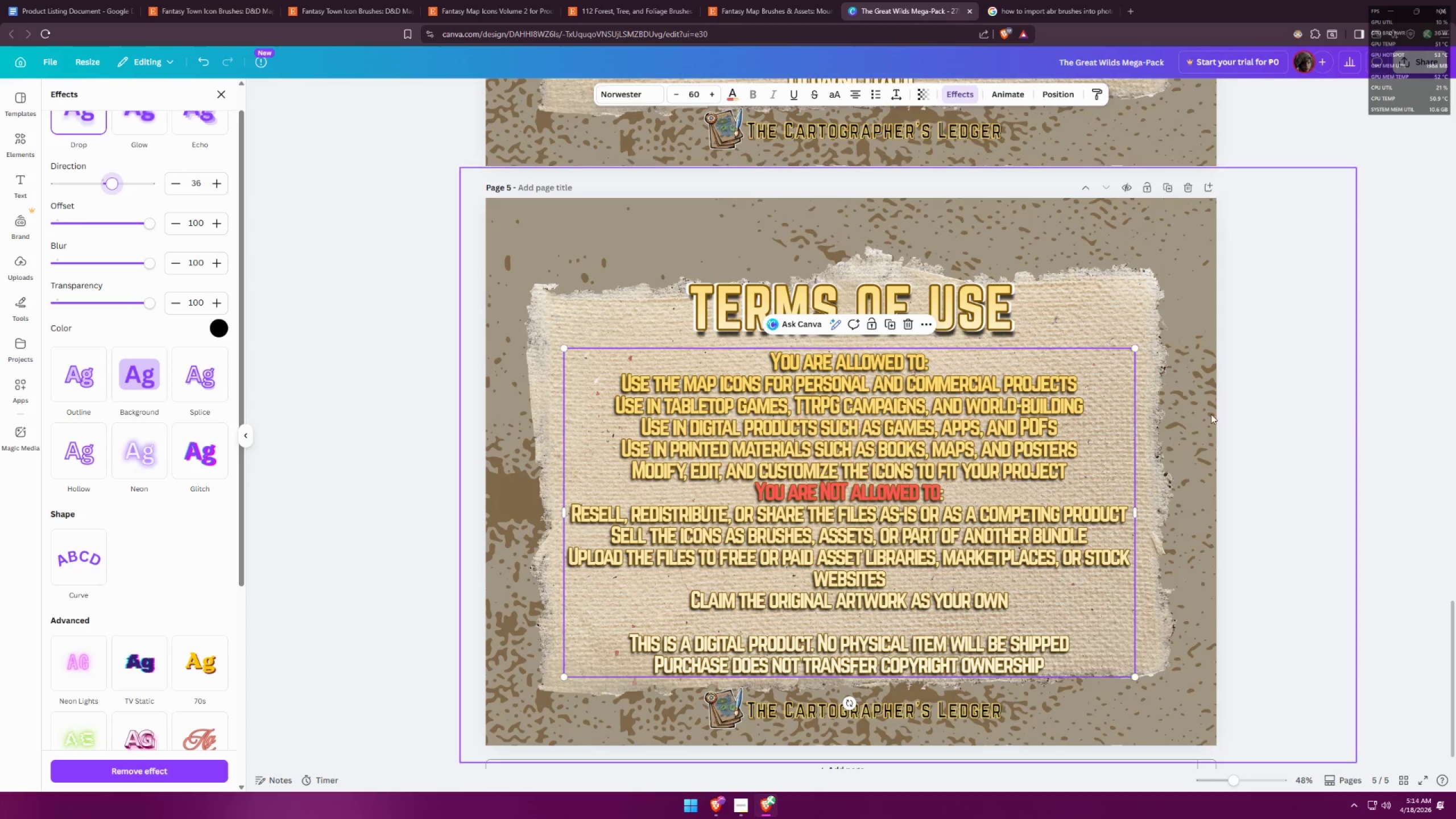 
double_click([1211, 414])
 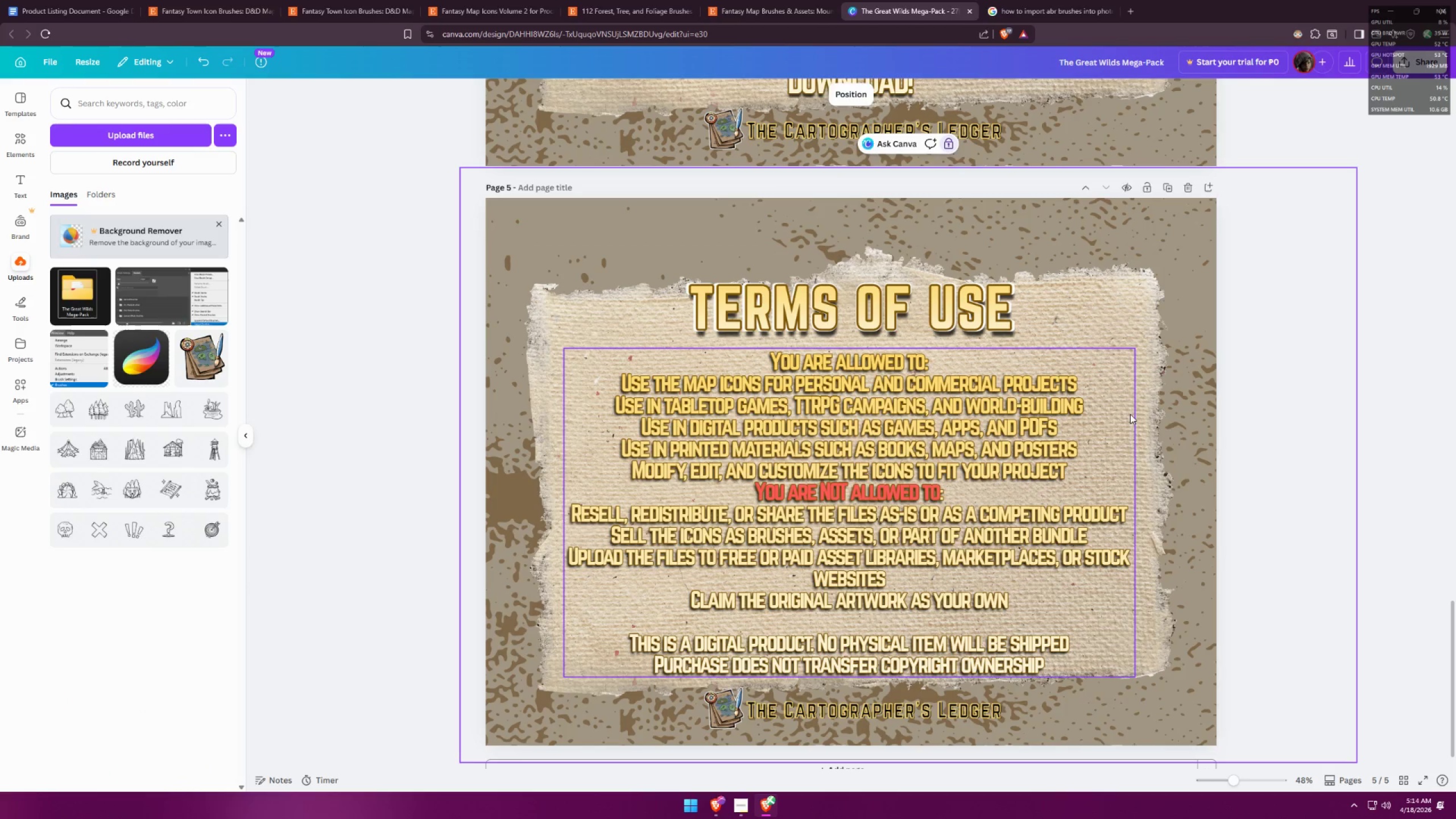 
scroll: coordinate [874, 535], scroll_direction: none, amount: 0.0
 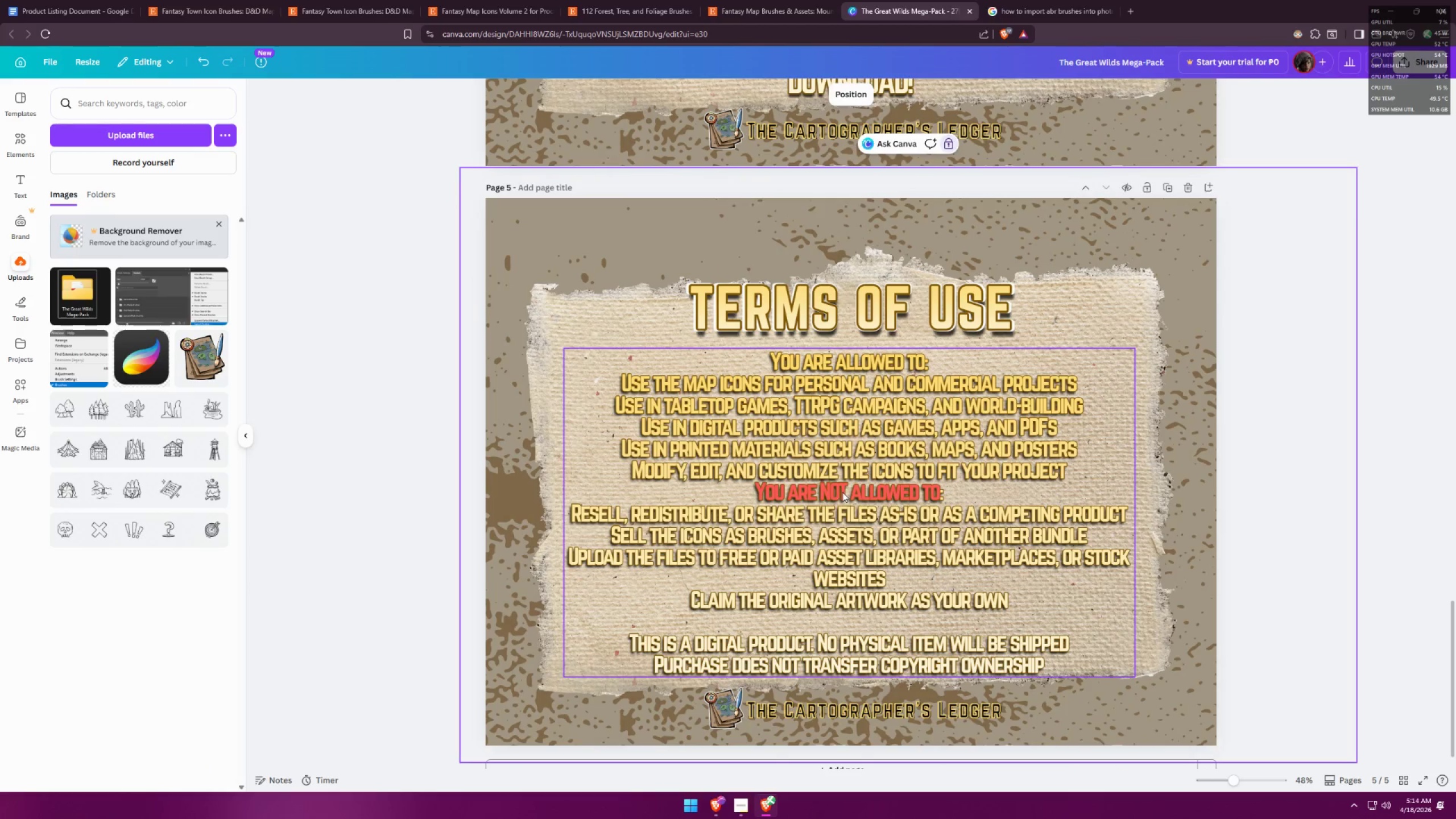 
double_click([842, 492])
 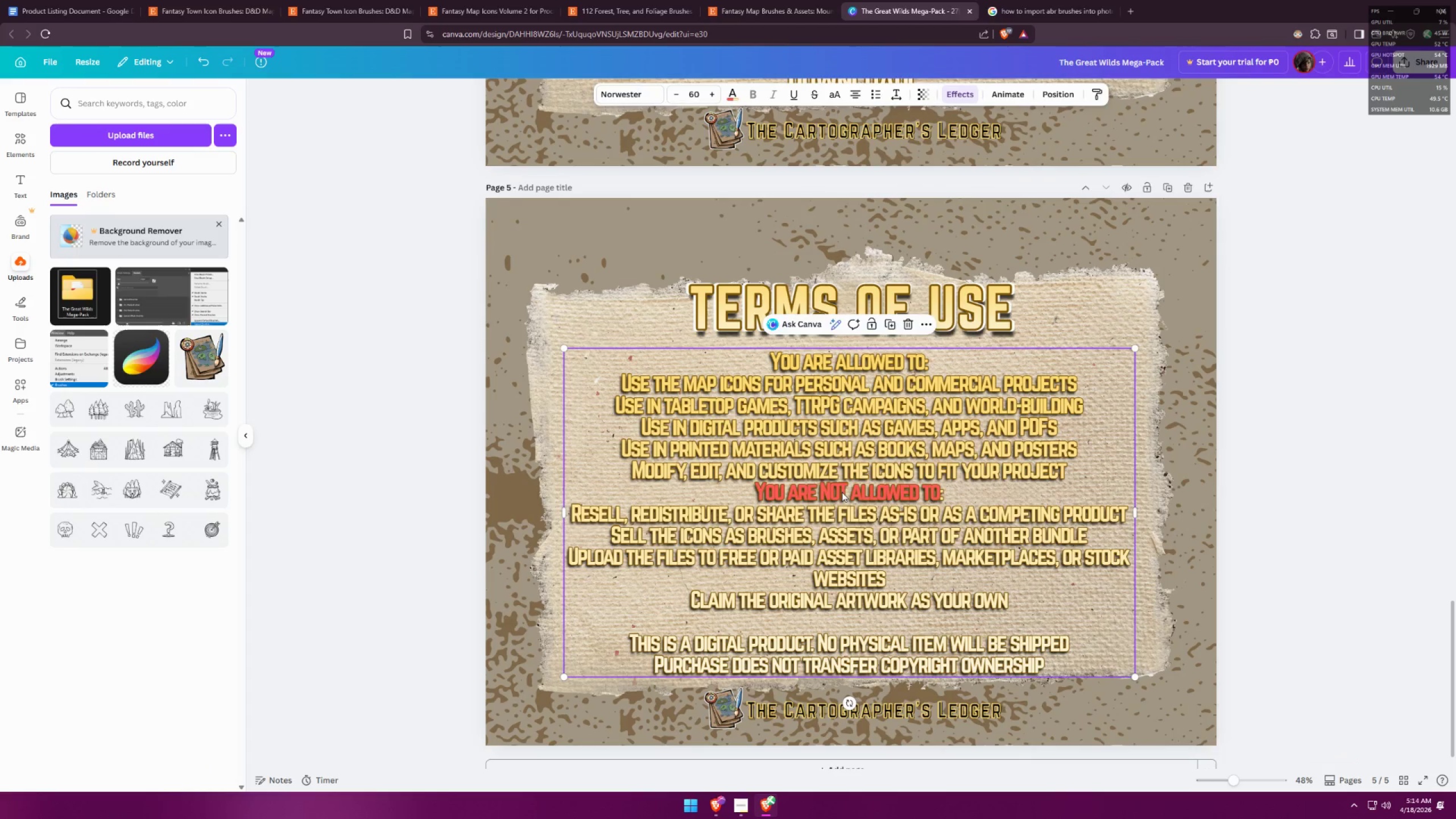 
triple_click([842, 492])
 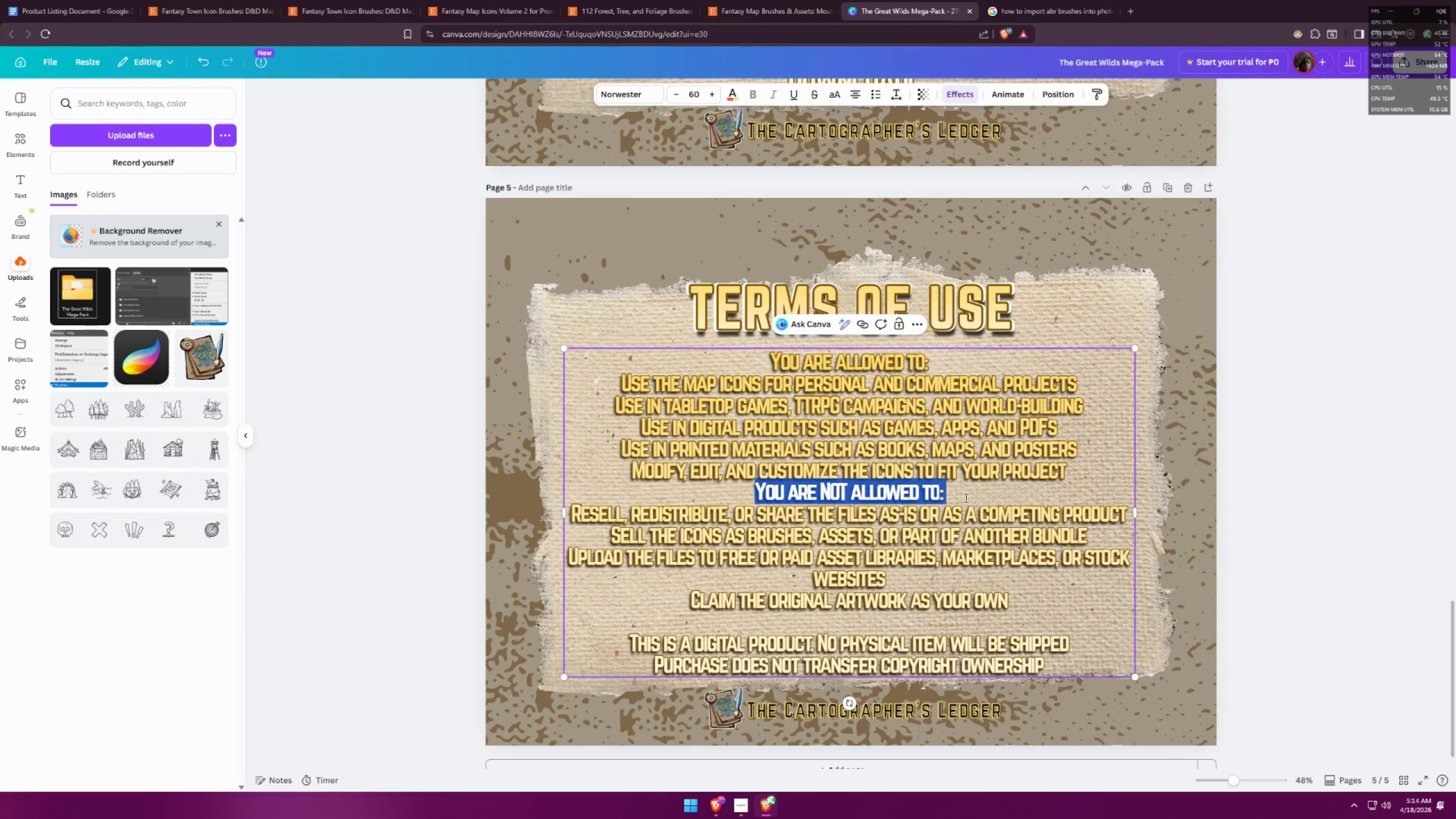 
left_click([1177, 482])
 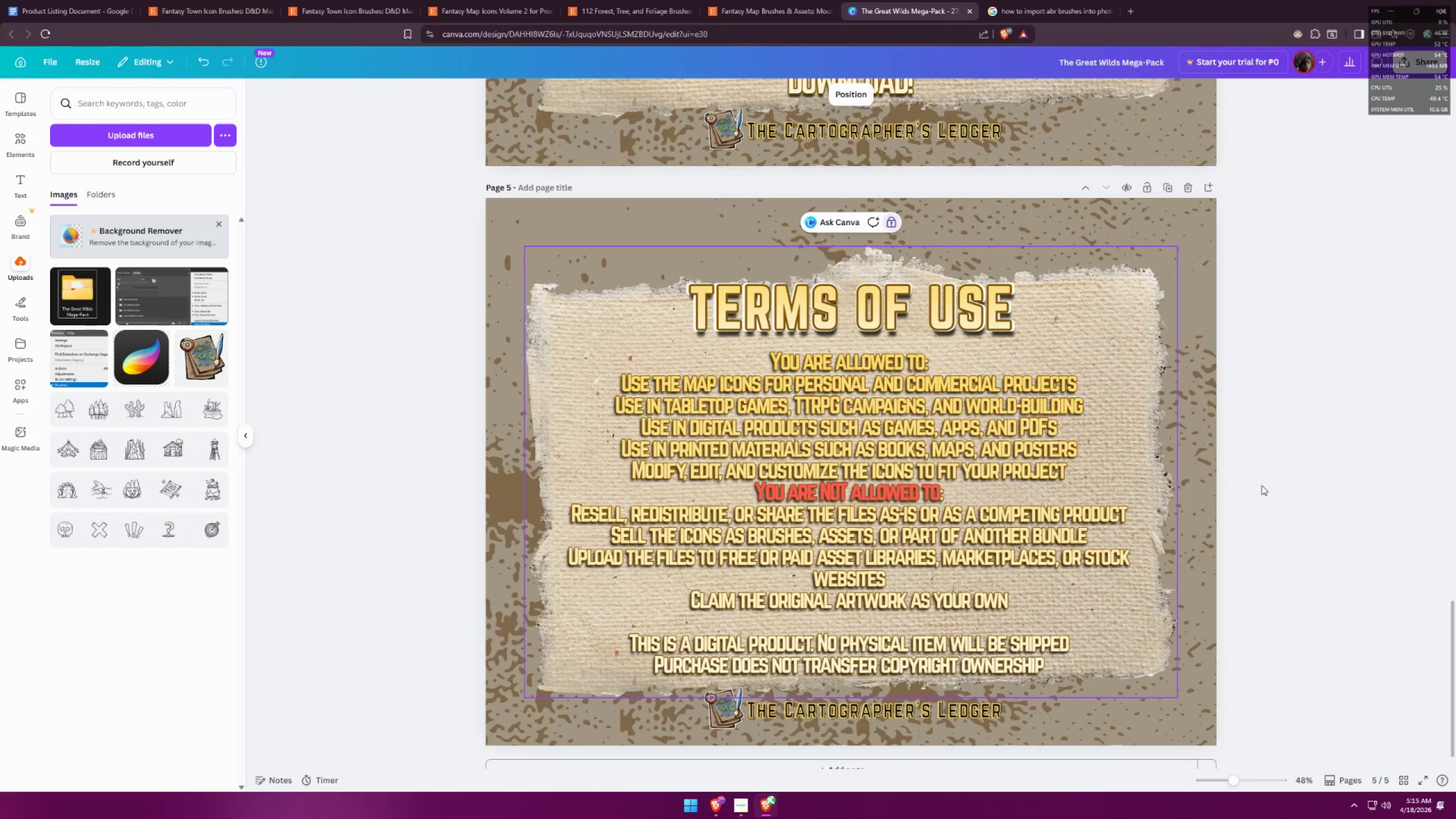 
left_click([1261, 485])
 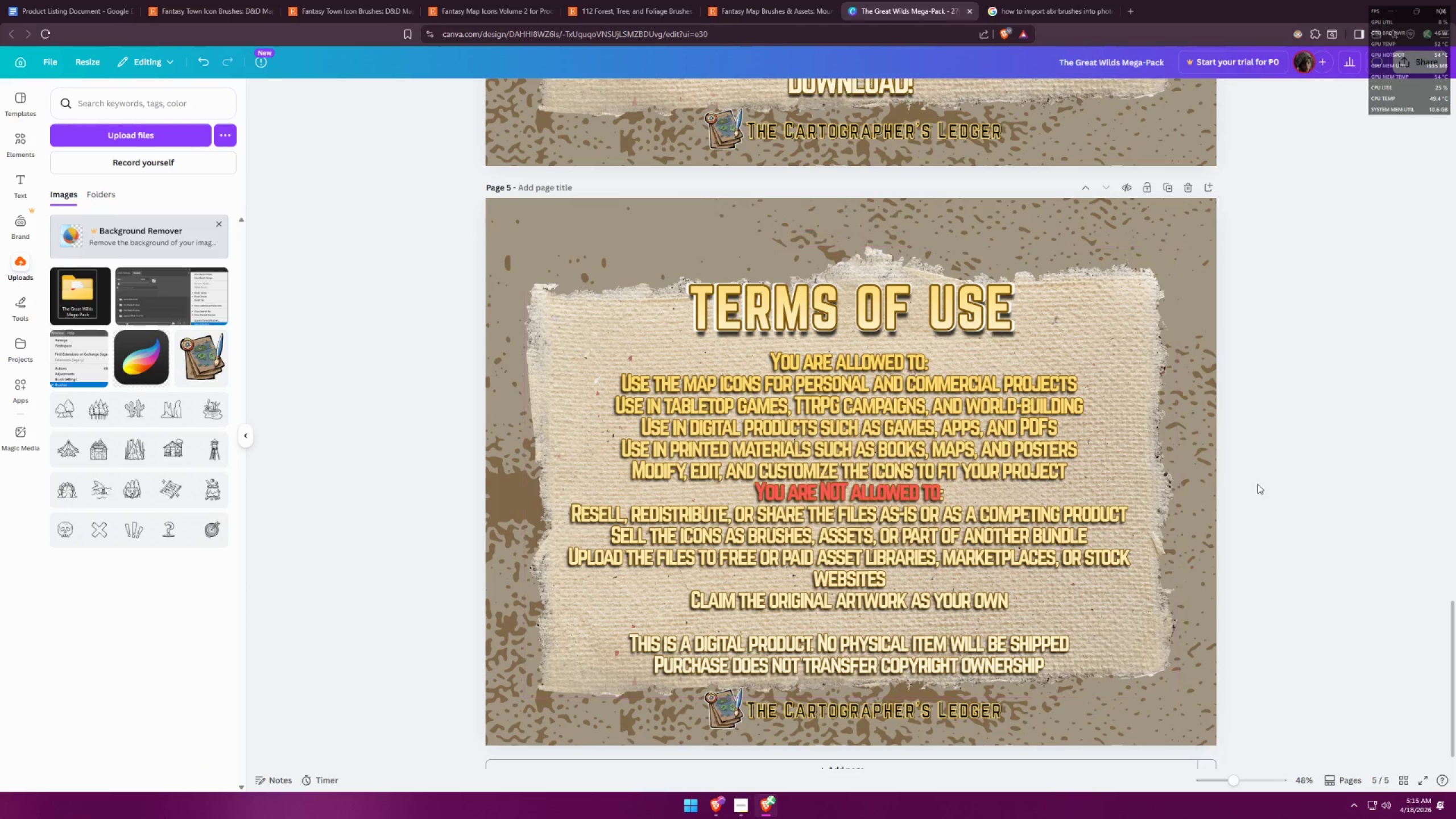 
hold_key(key=ControlLeft, duration=1.5)
scroll: coordinate [907, 381], scroll_direction: down, amount: 4.0
 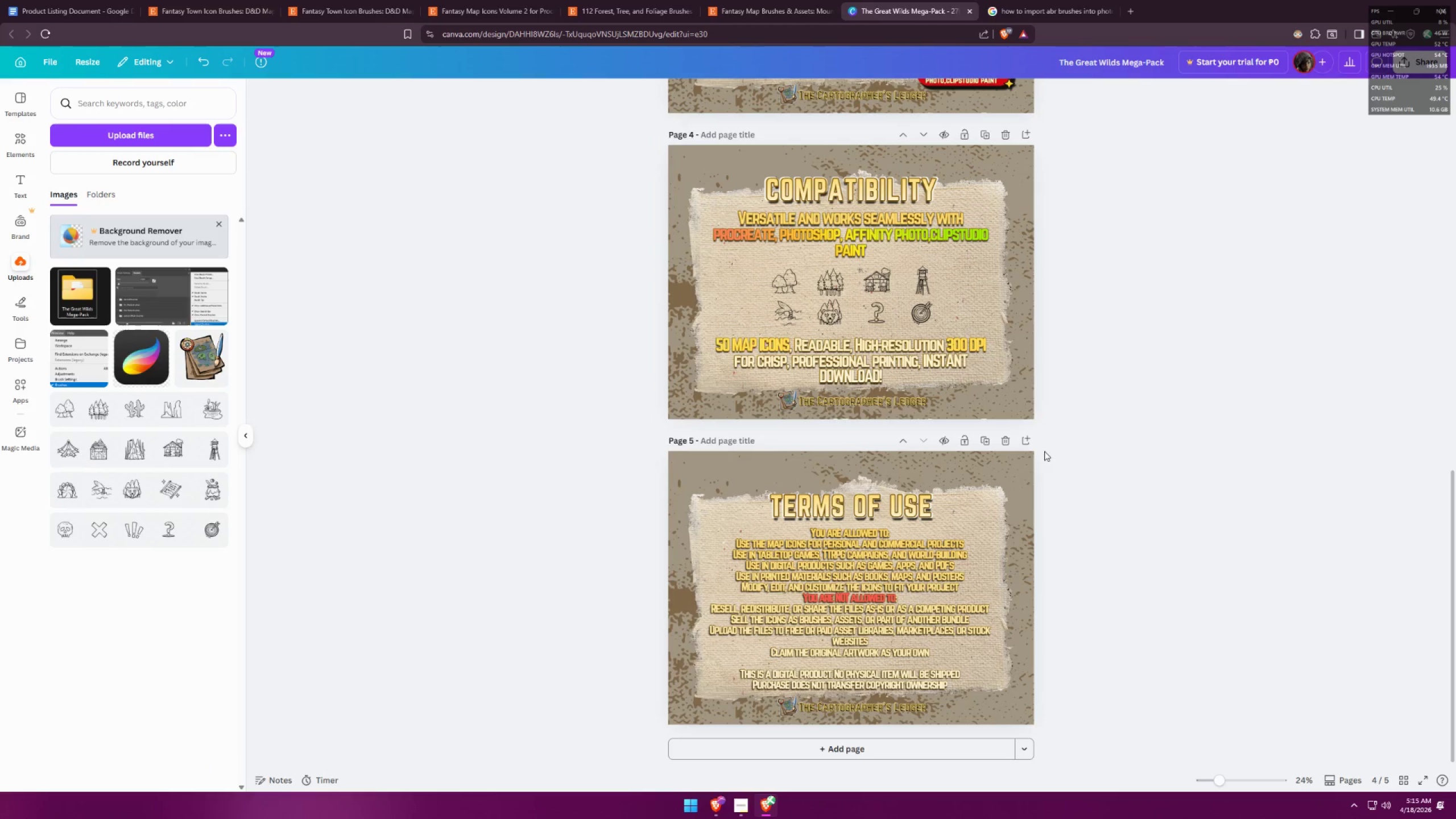 
hold_key(key=ControlLeft, duration=1.31)
scroll: coordinate [863, 626], scroll_direction: up, amount: 10.0
 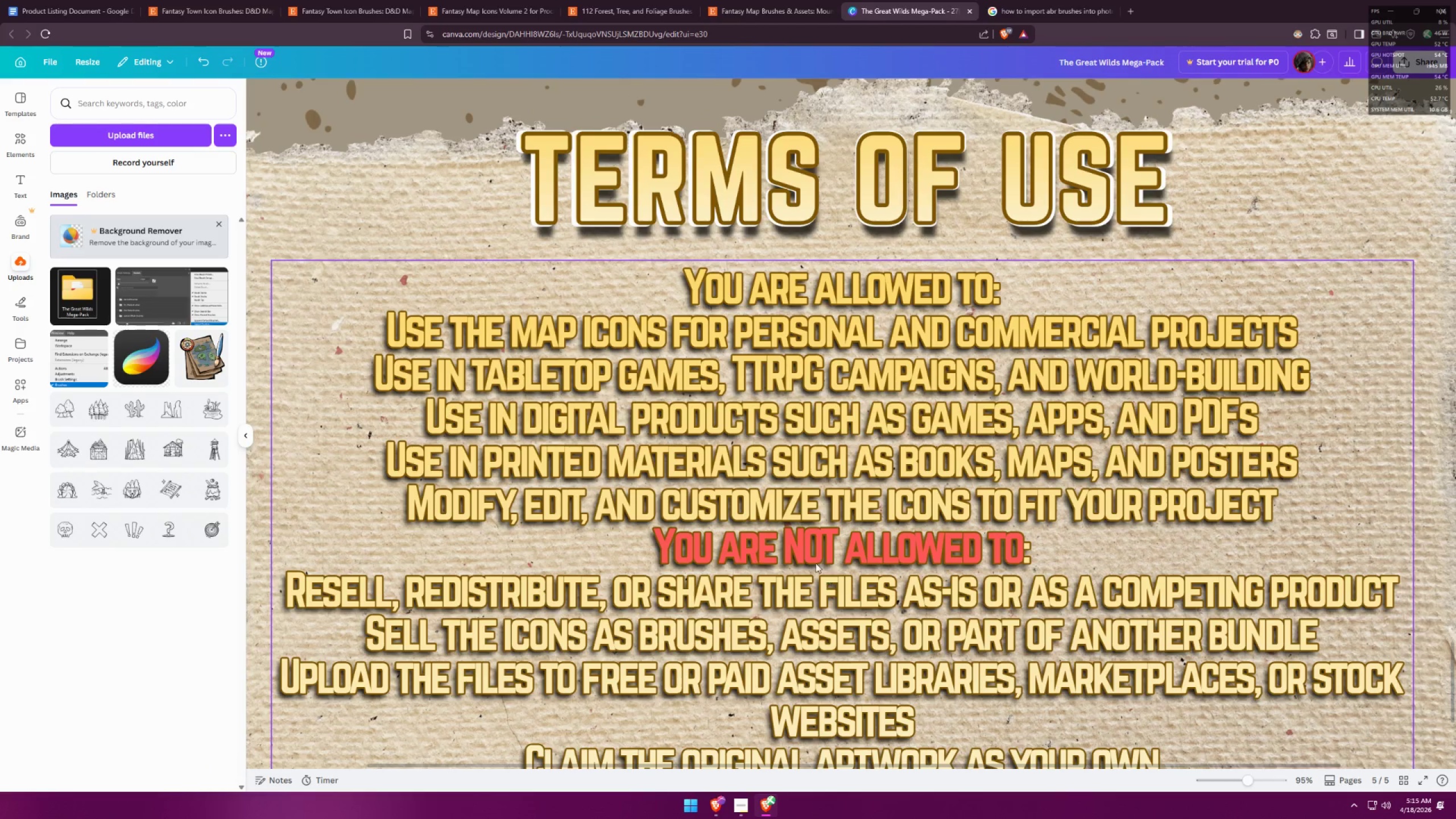 
scroll: coordinate [814, 493], scroll_direction: down, amount: 3.0
 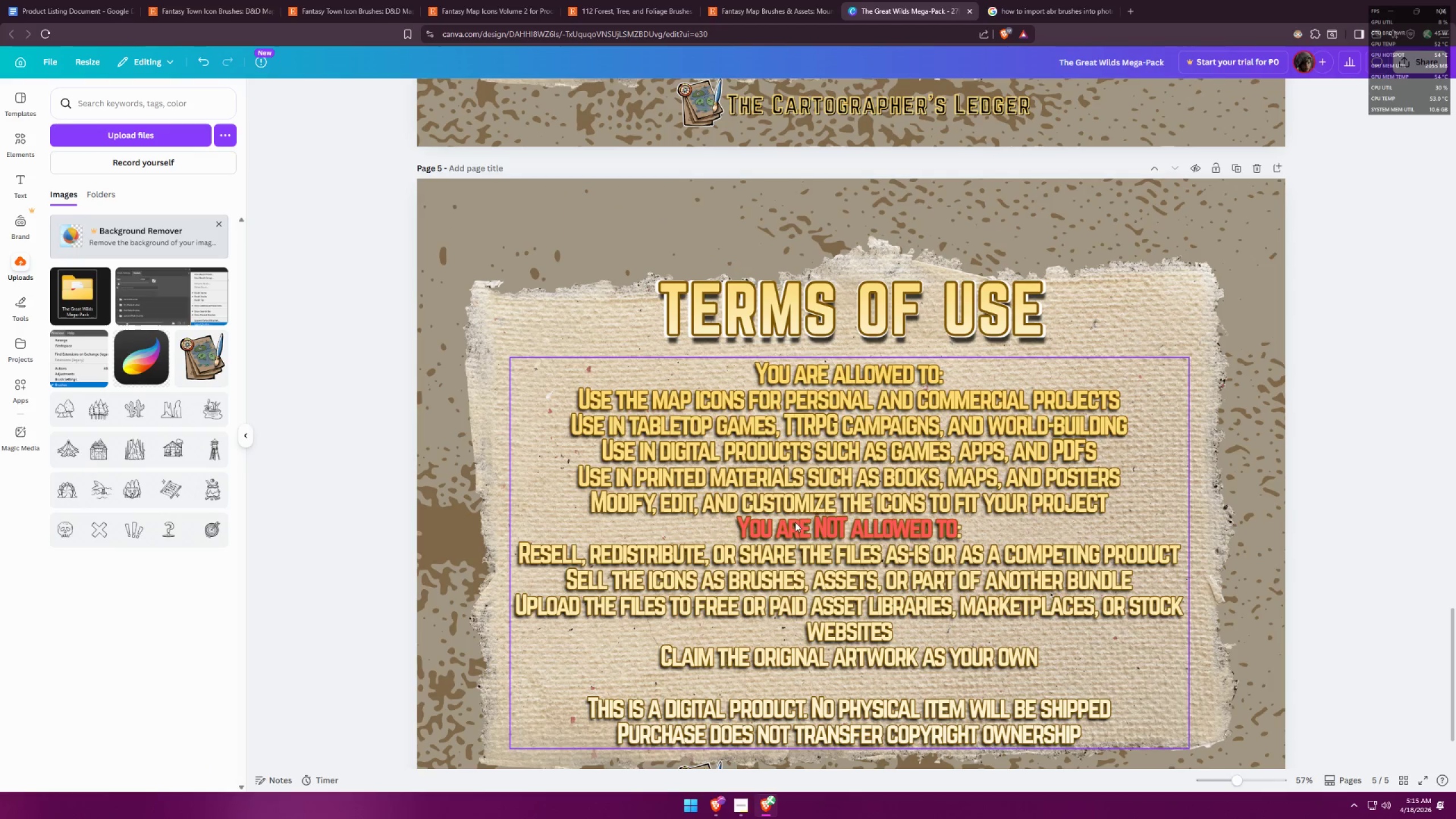 
key(Control+ControlLeft)
 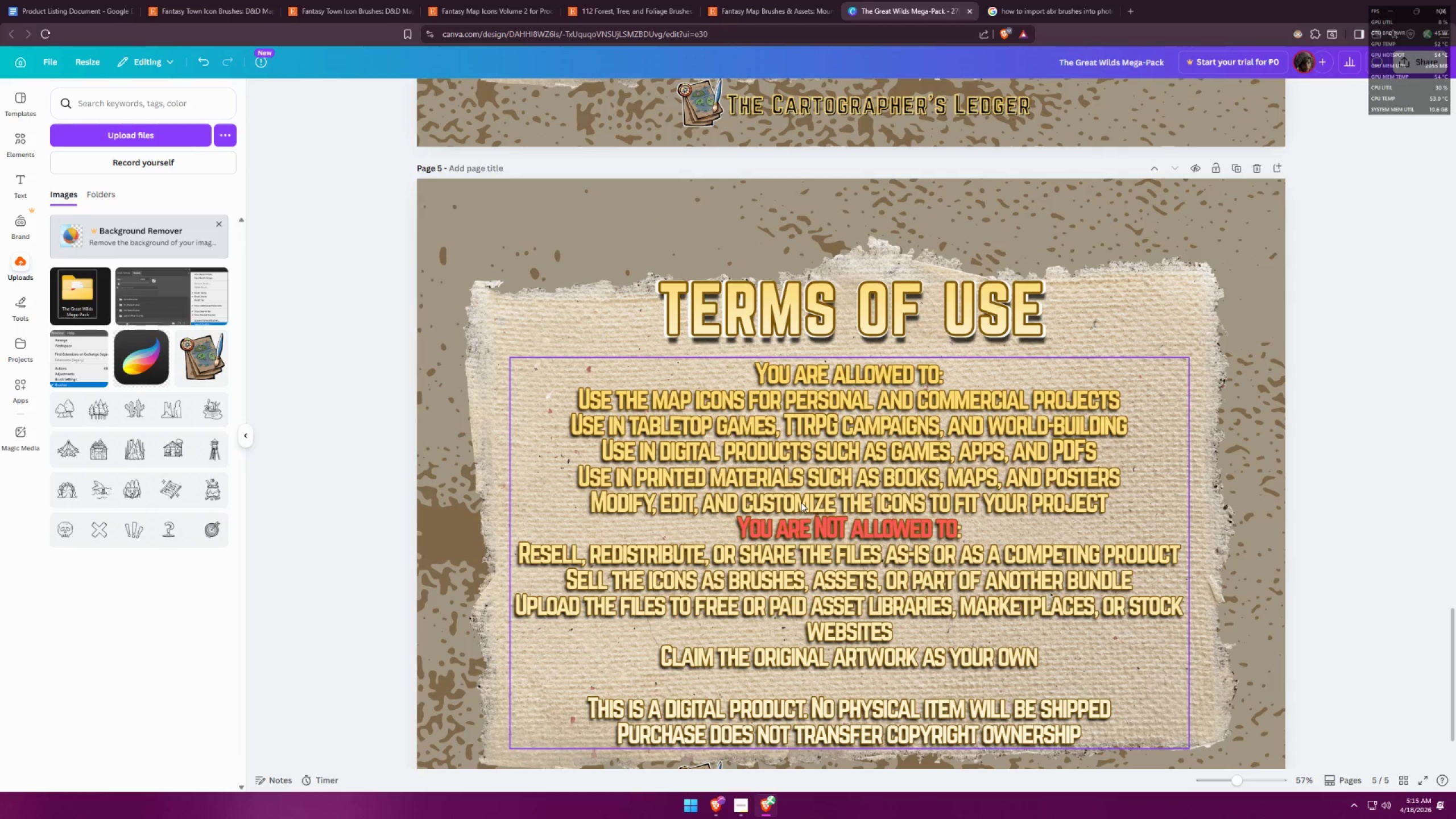 
hold_key(key=ControlLeft, duration=0.31)
 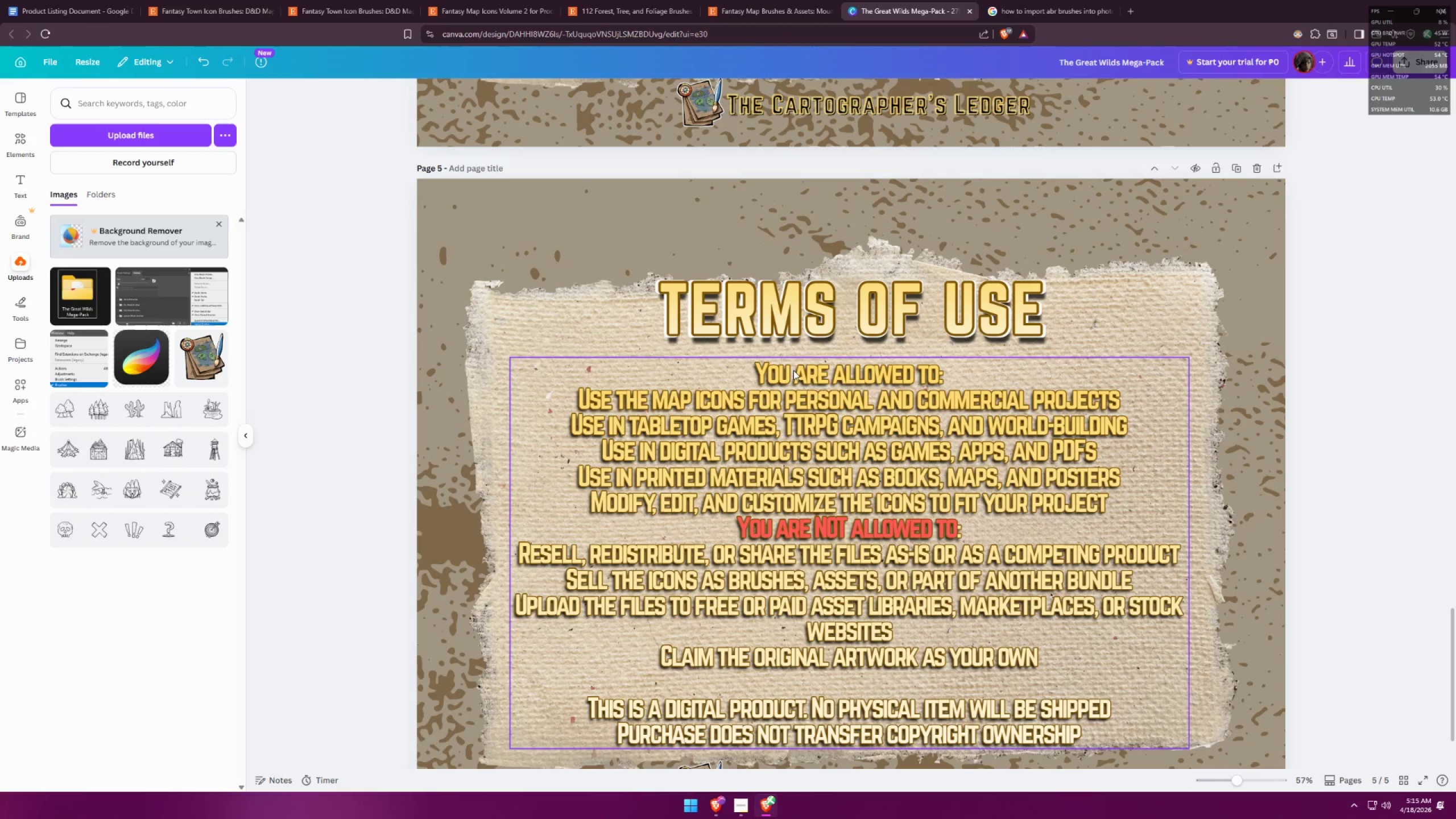 
double_click([793, 370])
 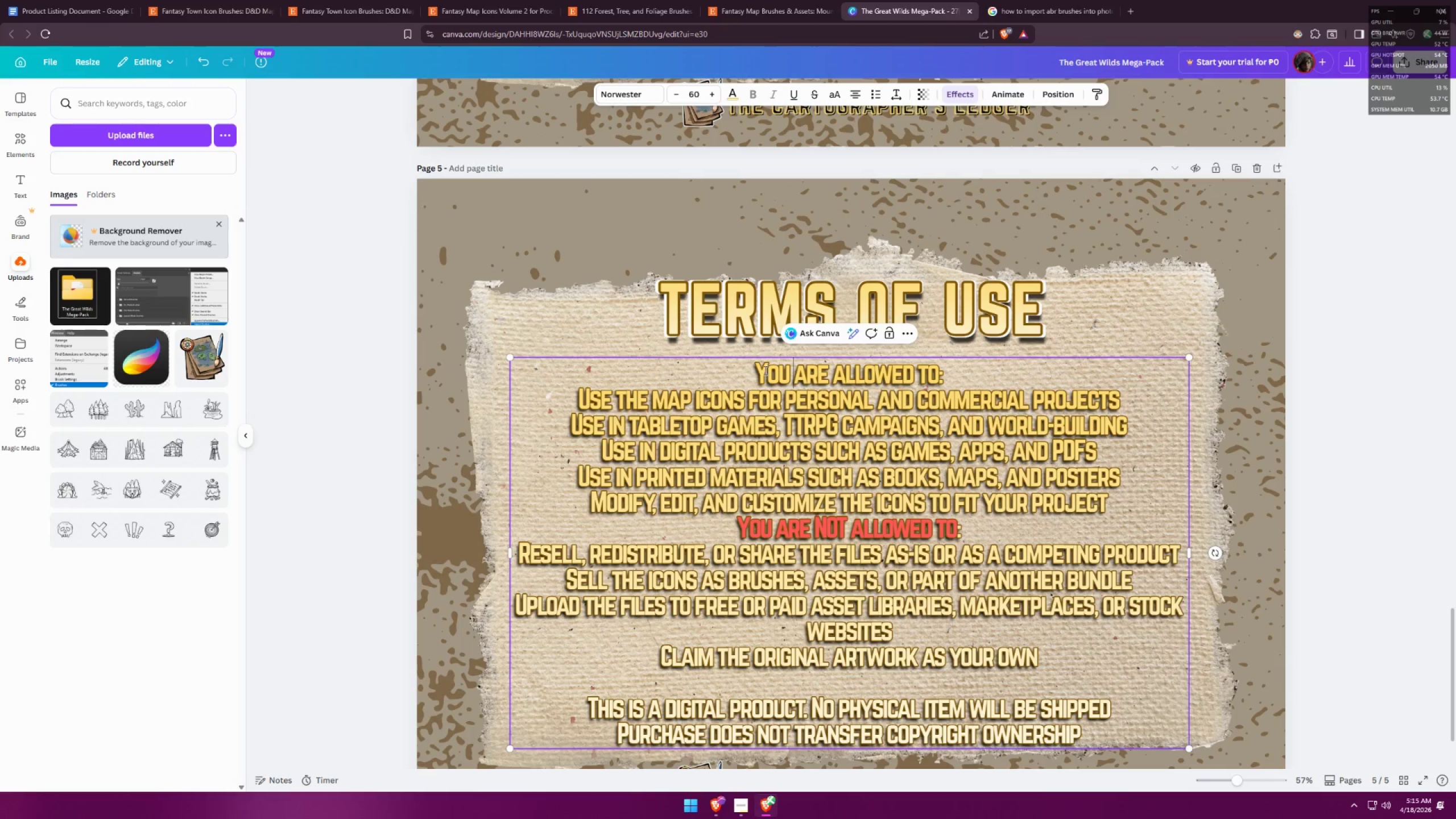 
left_click_drag(start_coordinate=[763, 370], to_coordinate=[868, 375])
 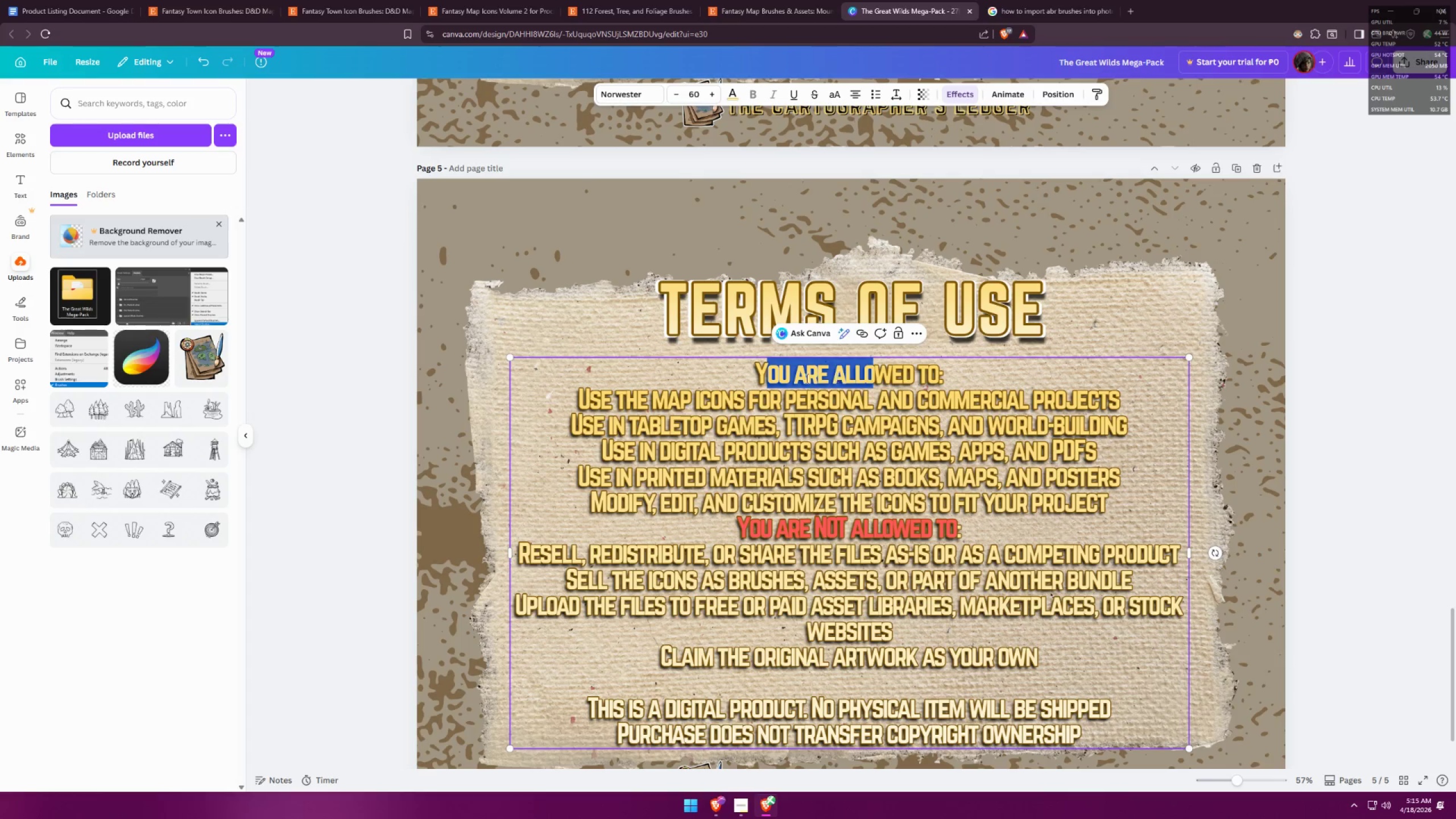 
left_click([797, 379])
 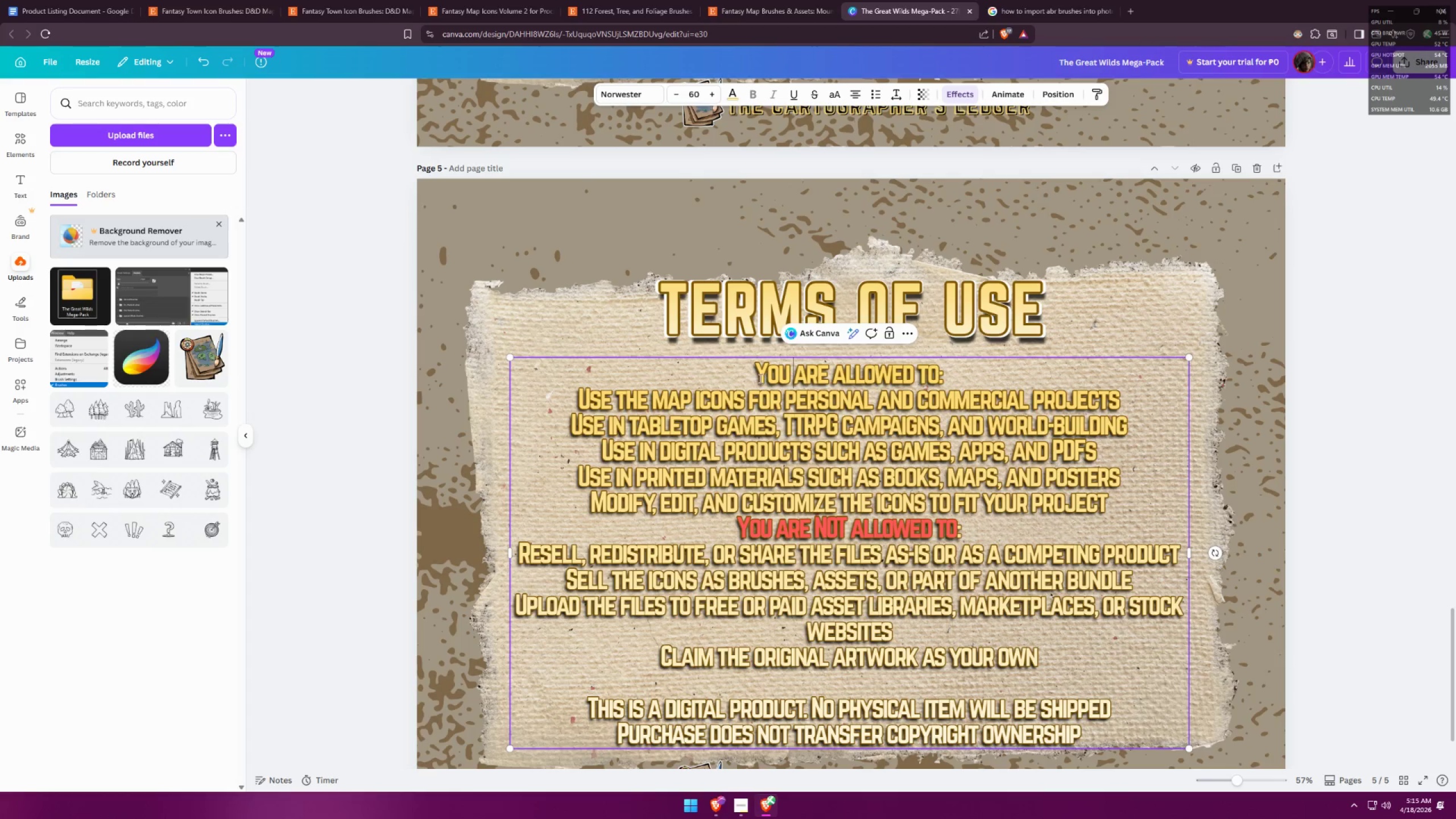 
left_click_drag(start_coordinate=[756, 378], to_coordinate=[939, 370])
 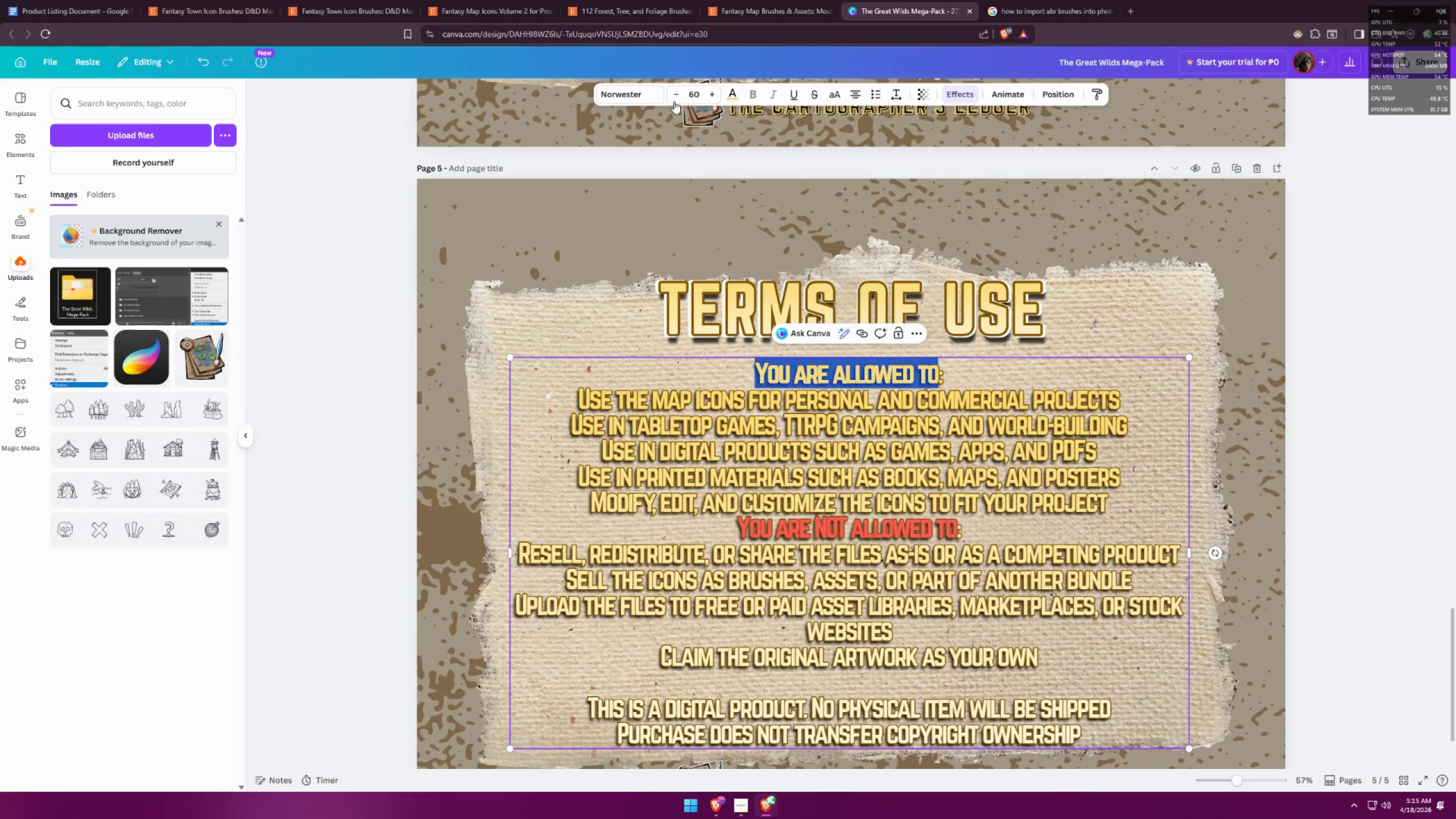 
left_click([740, 94])
 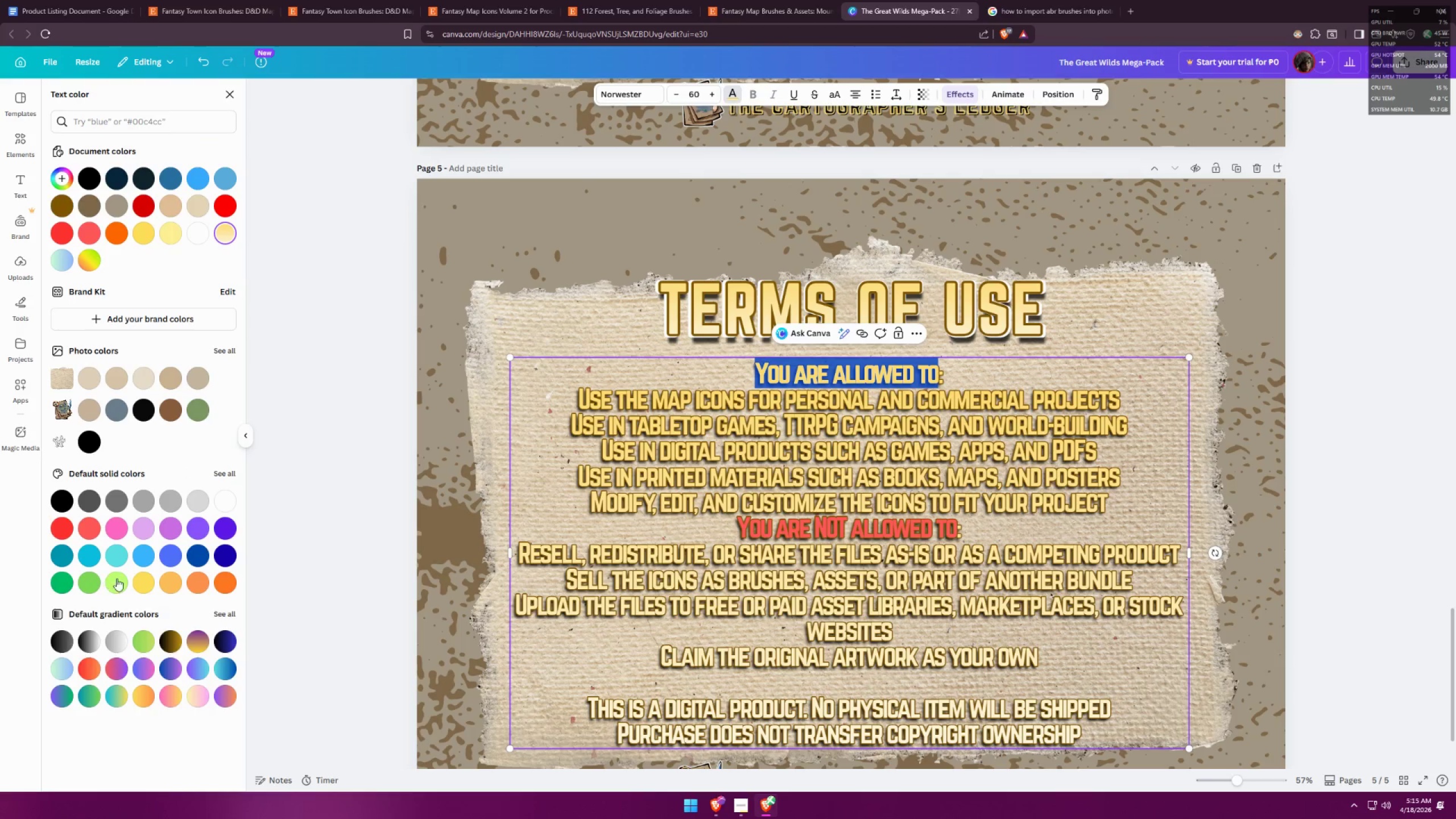 
left_click([85, 578])
 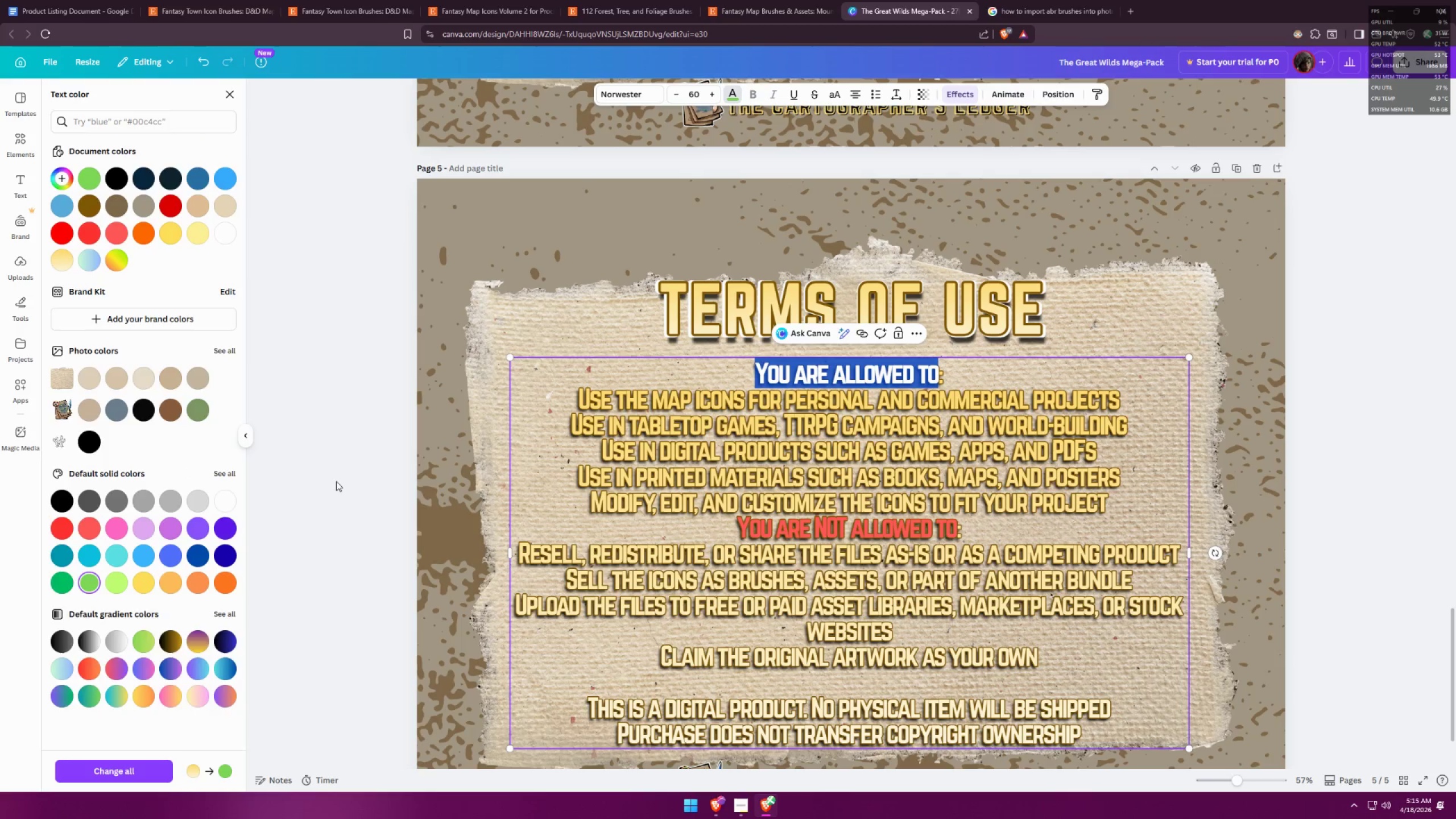 
double_click([336, 481])
 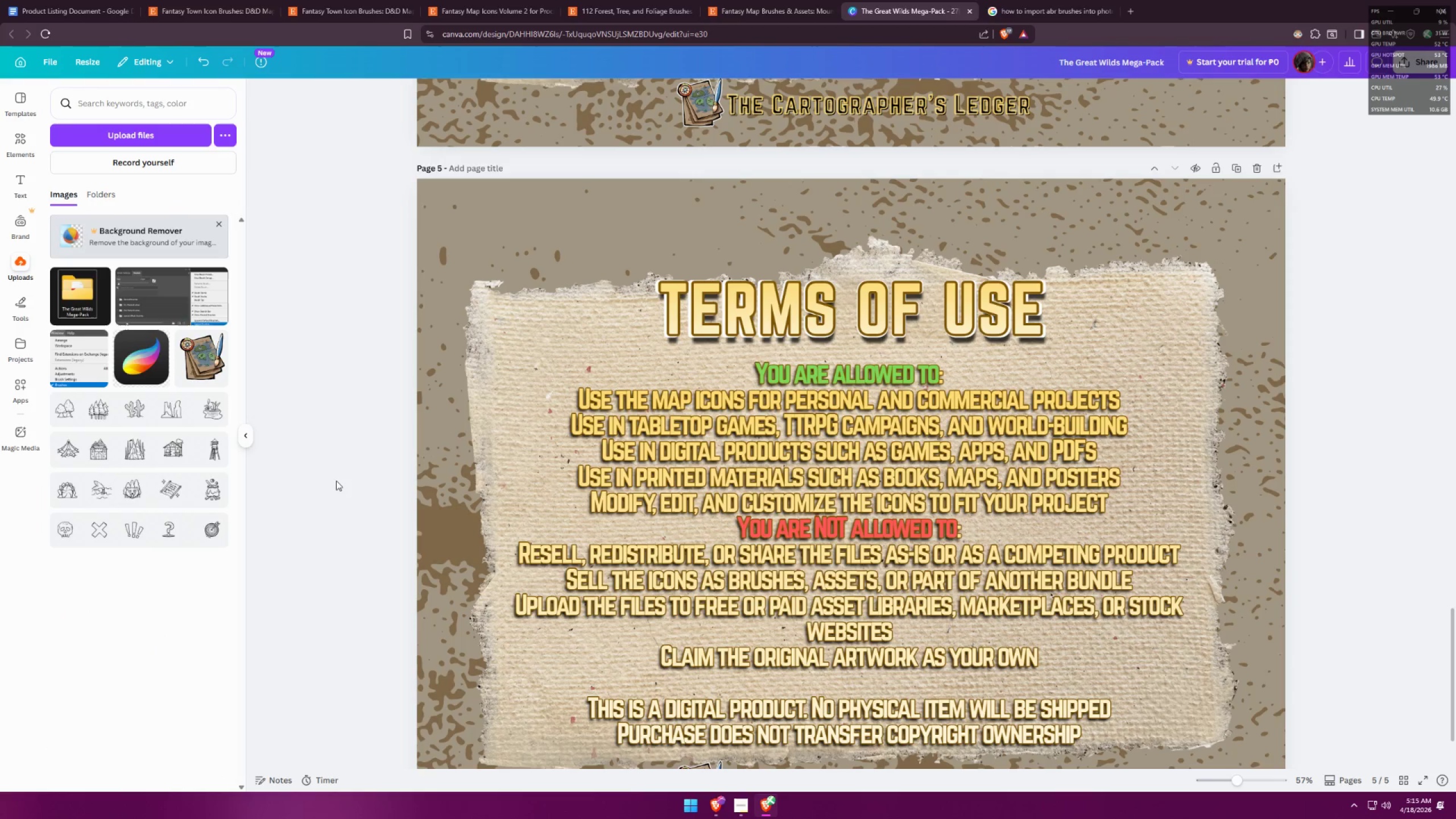 
hold_key(key=ControlLeft, duration=1.51)
scroll: coordinate [489, 300], scroll_direction: down, amount: 5.0
 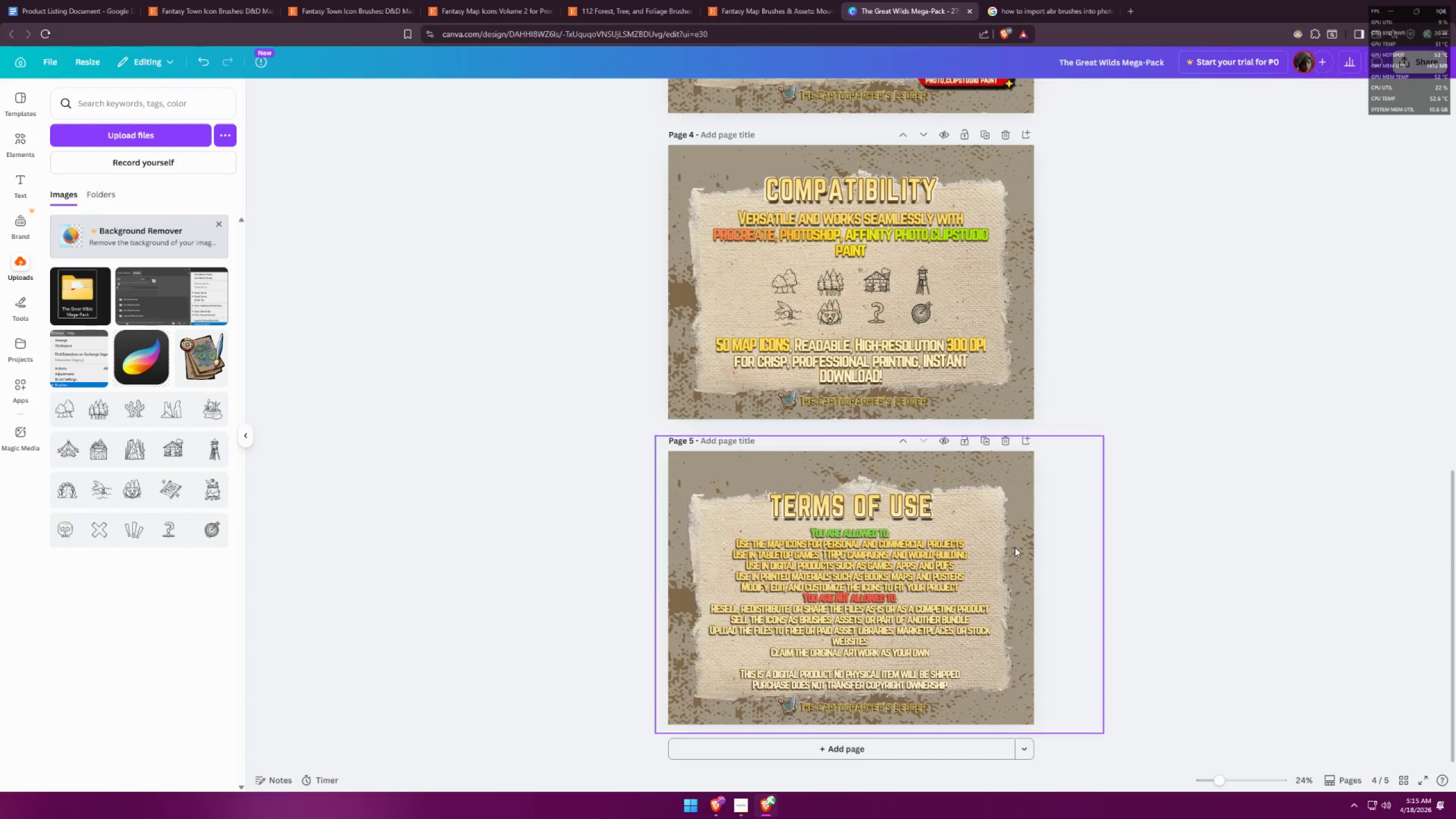 
hold_key(key=ControlLeft, duration=1.22)
scroll: coordinate [931, 647], scroll_direction: up, amount: 5.0
 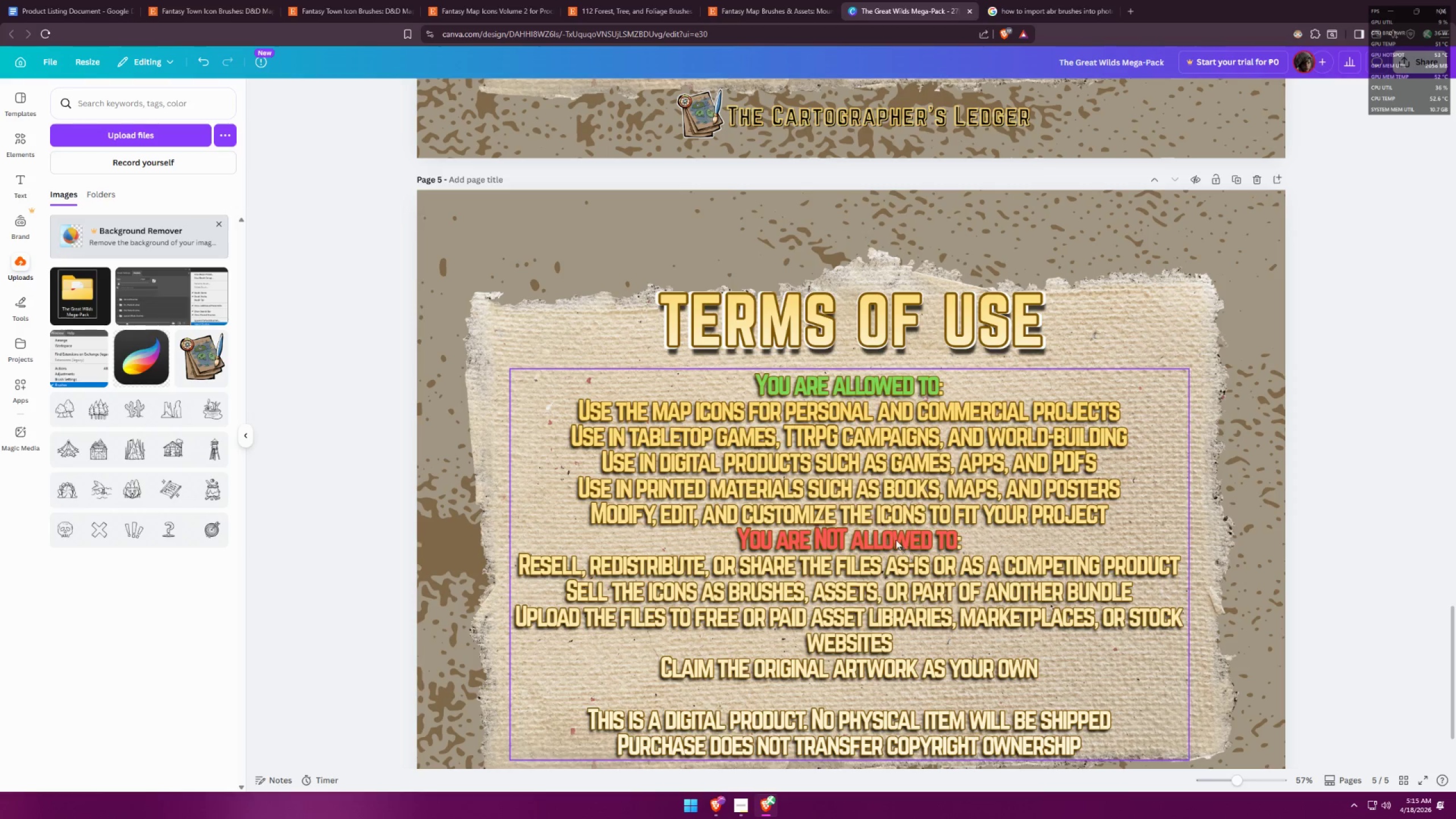 
double_click([858, 536])
 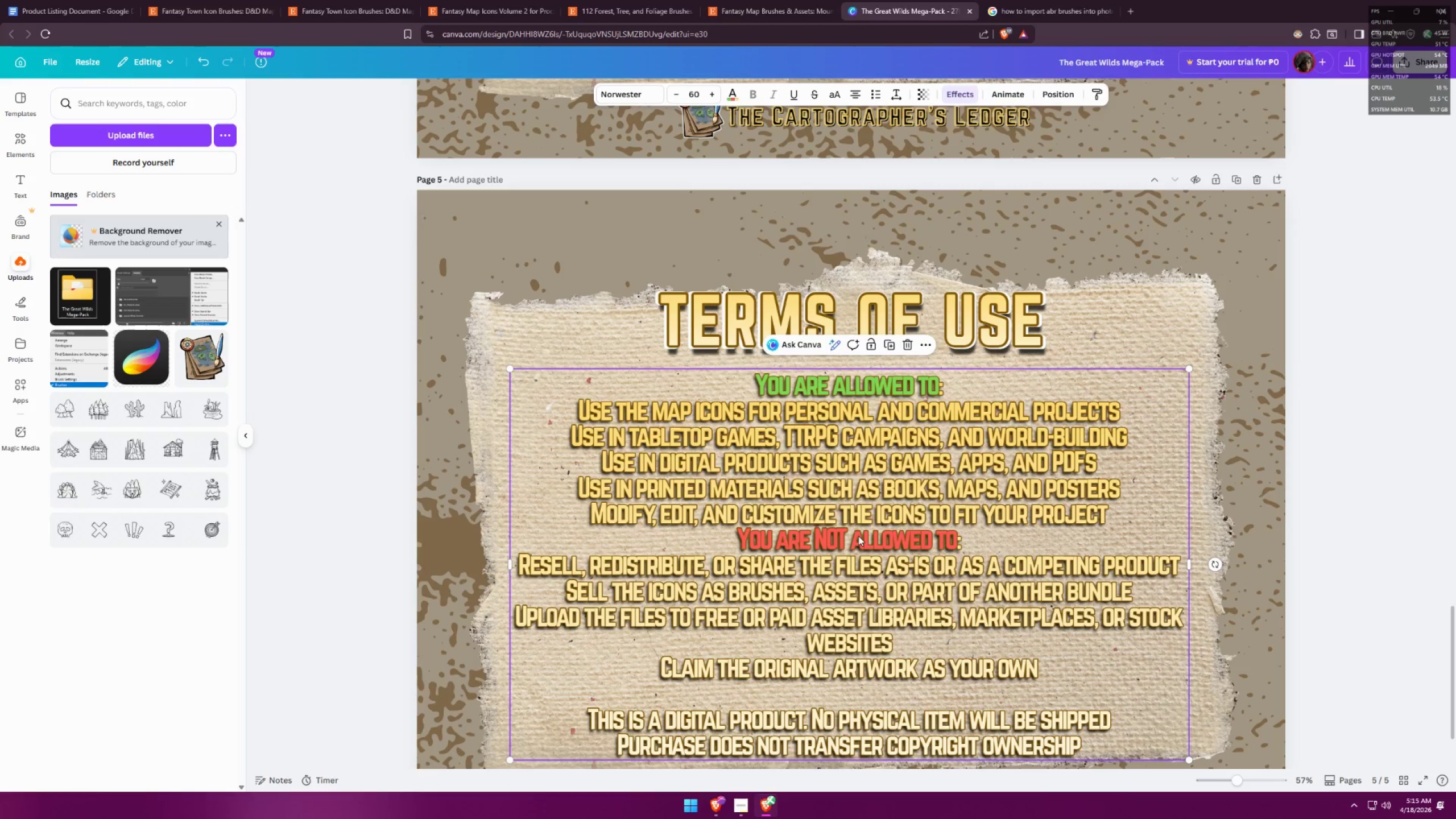 
triple_click([858, 536])
 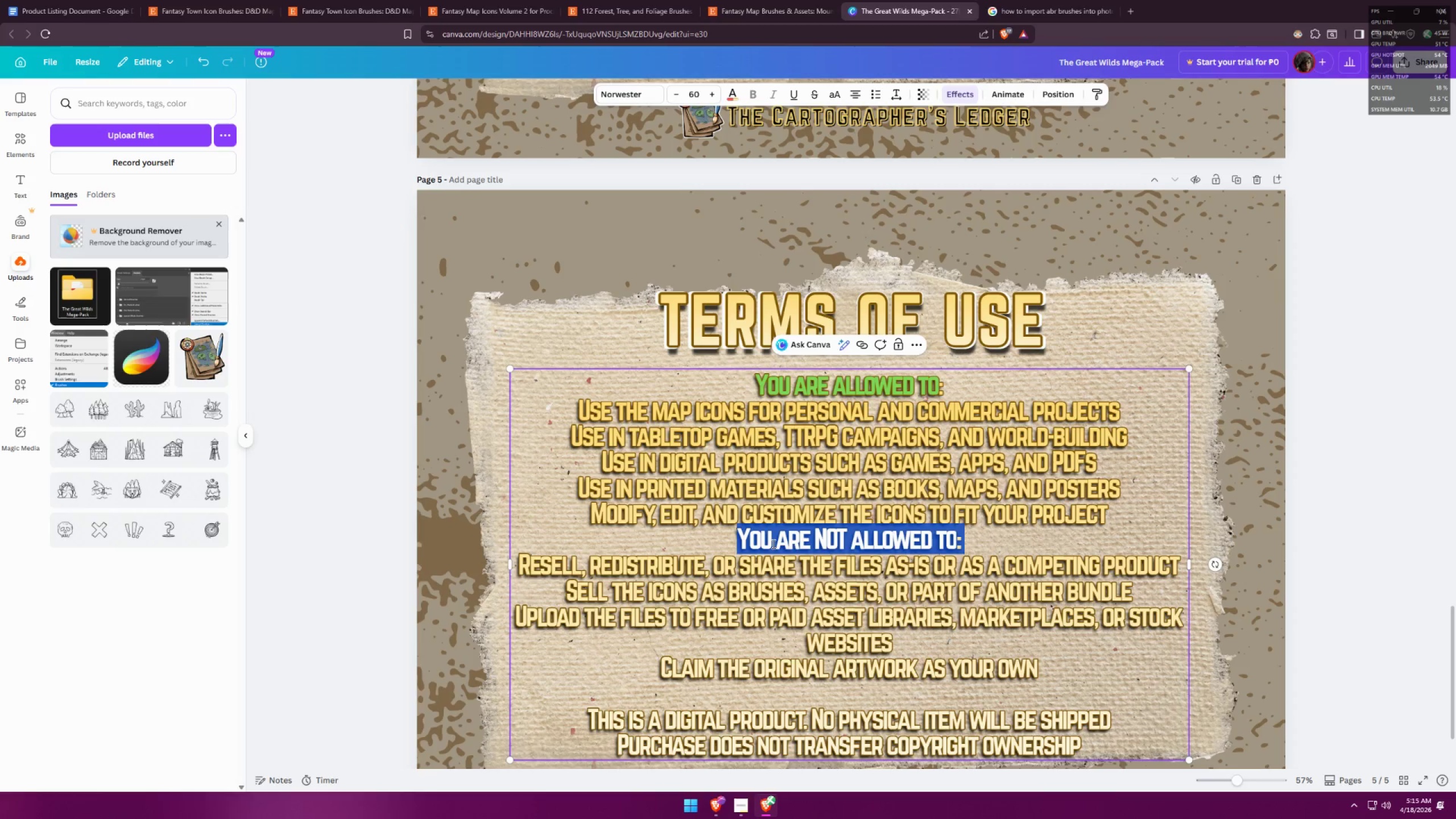 
double_click([900, 536])
 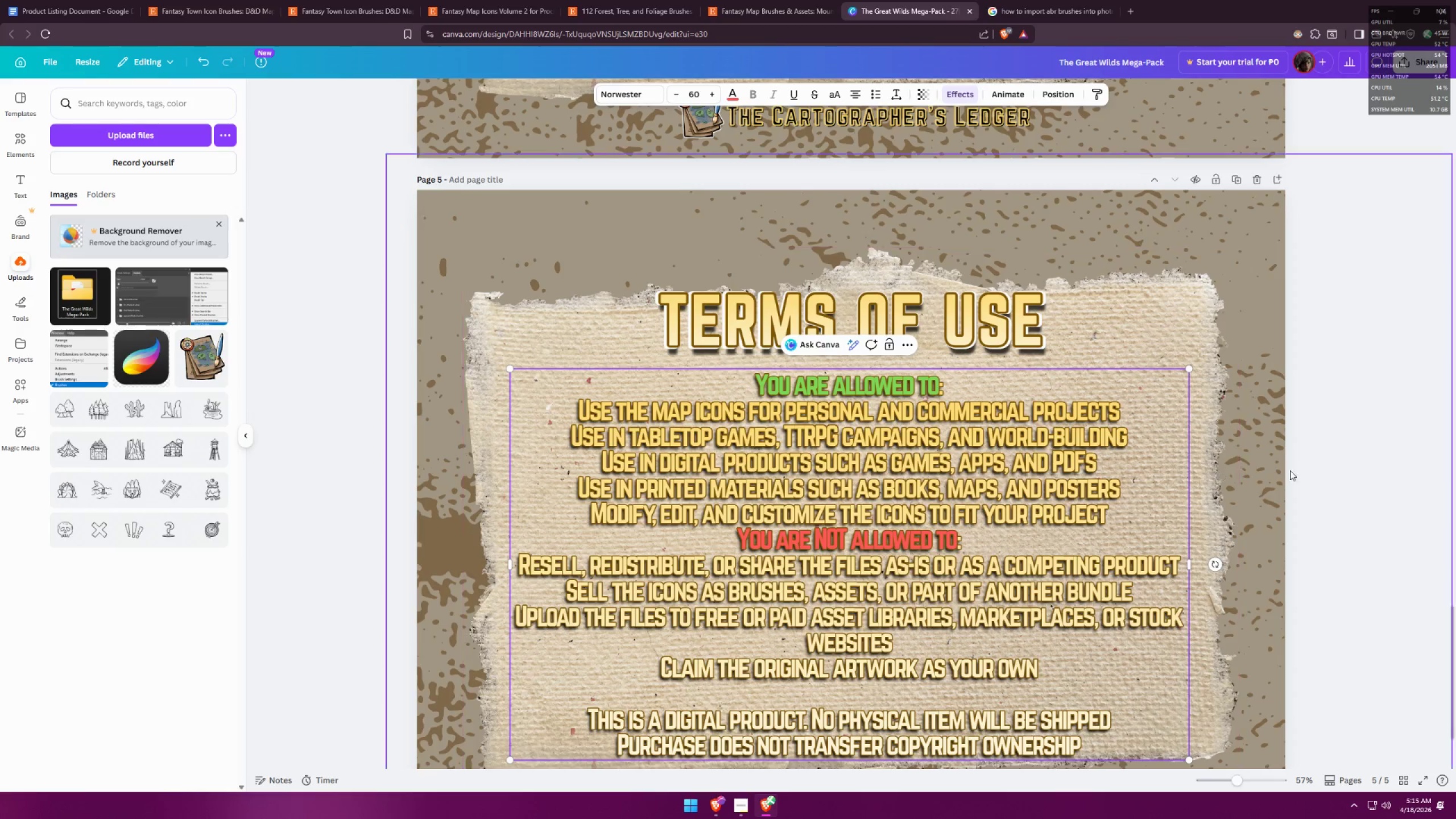 
left_click([1327, 460])
 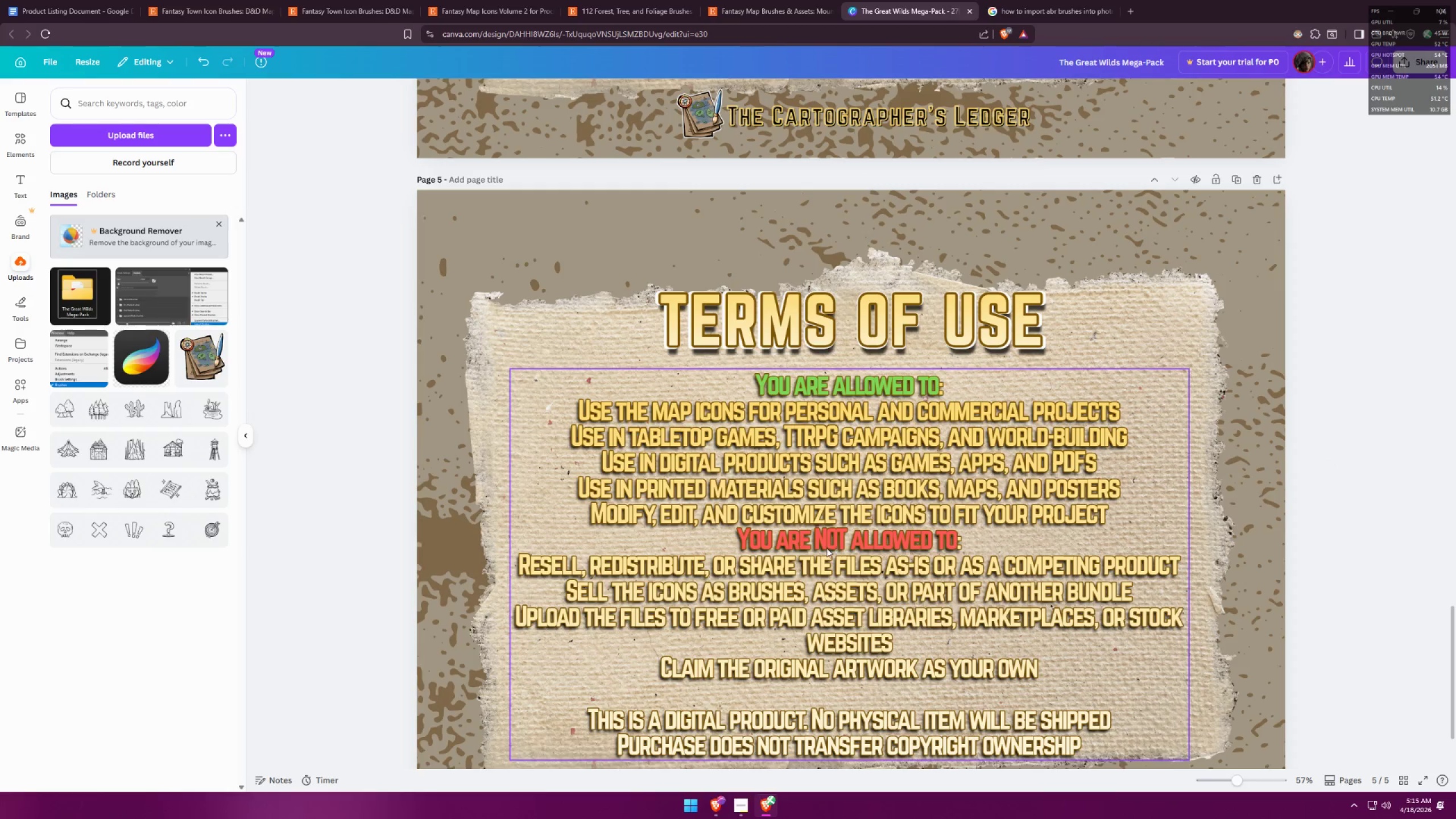 
double_click([789, 540])
 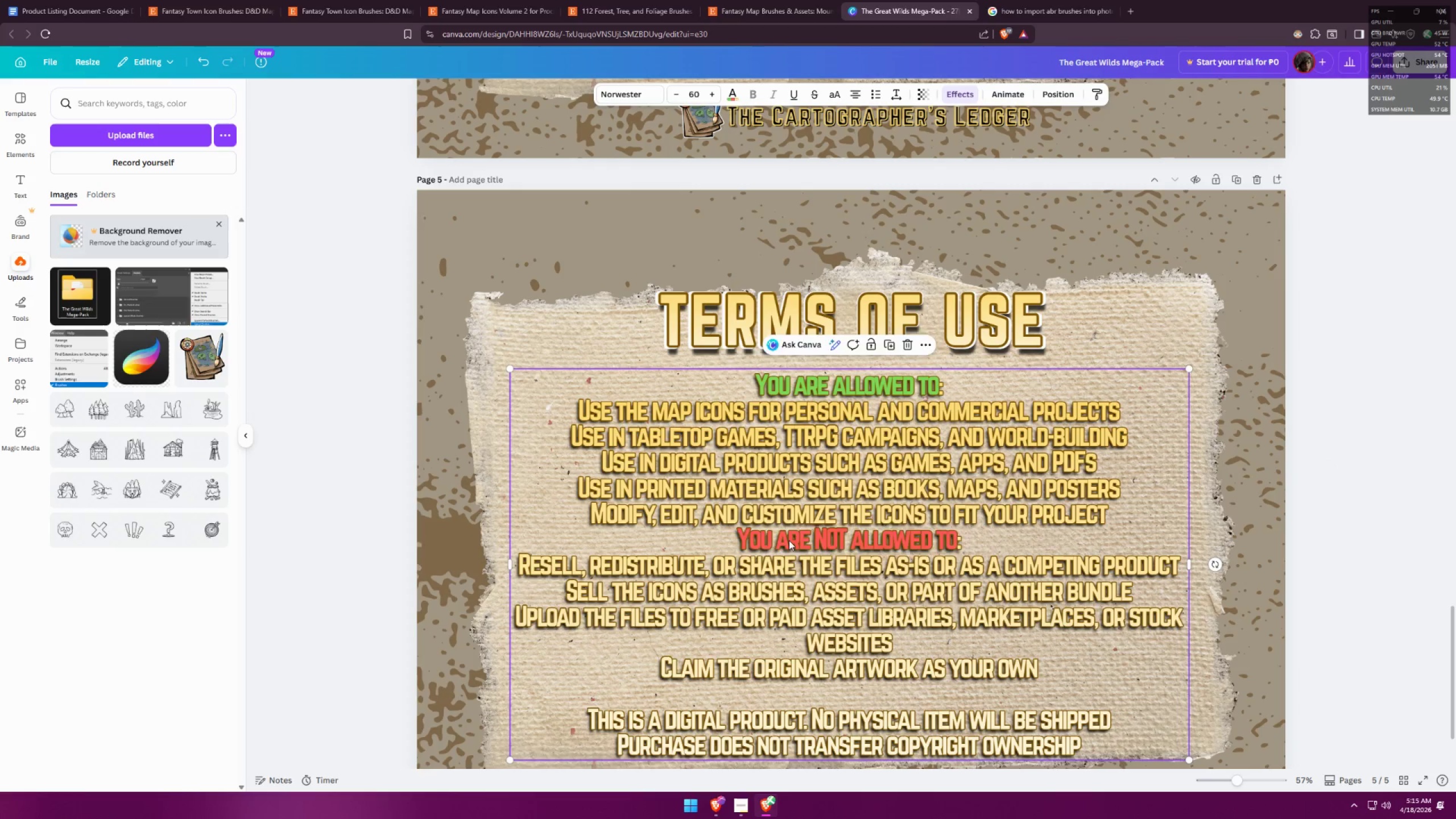 
triple_click([789, 540])
 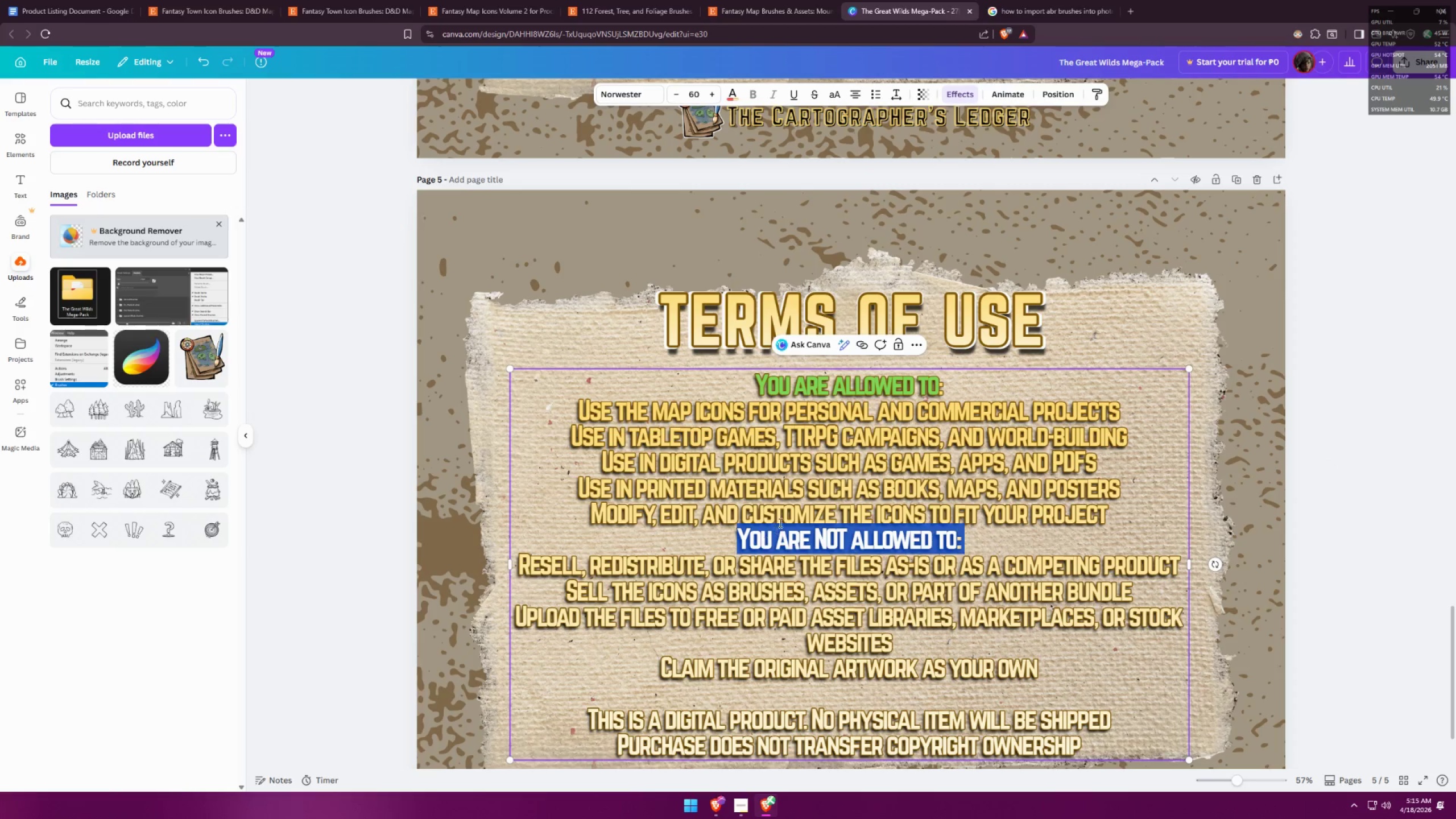 
left_click([747, 537])
 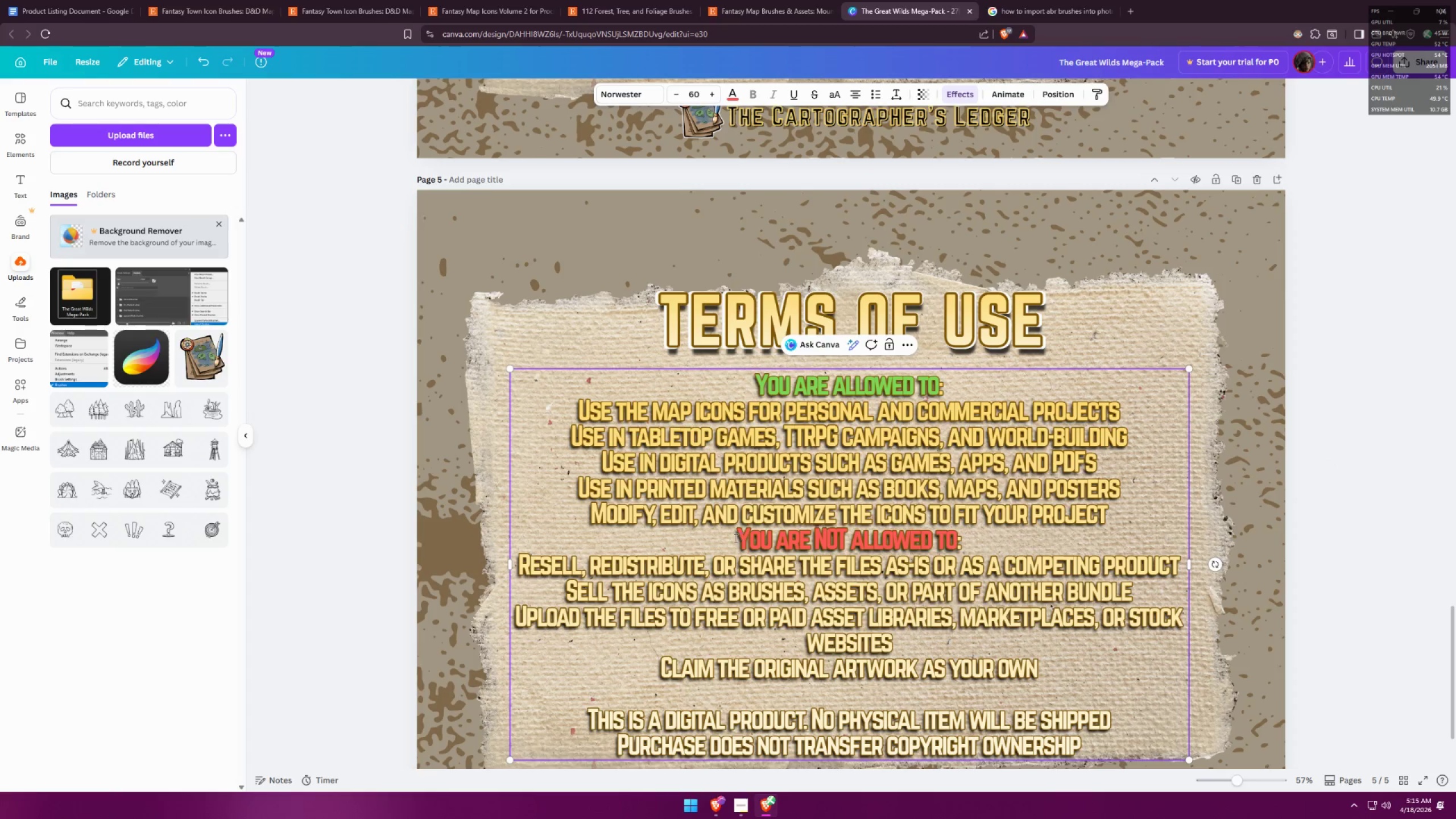 
left_click_drag(start_coordinate=[737, 537], to_coordinate=[957, 531])
 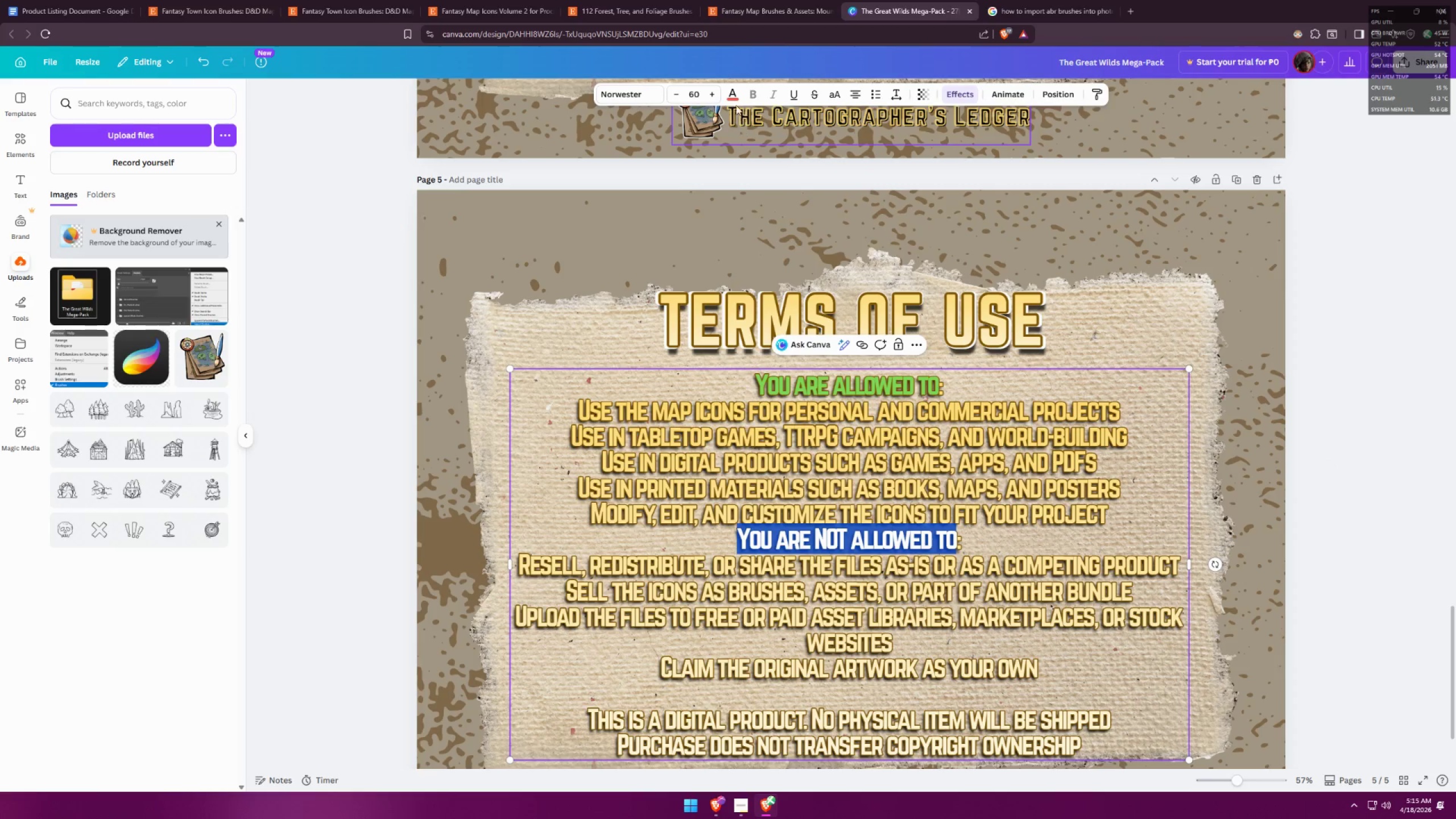 
left_click([735, 92])
 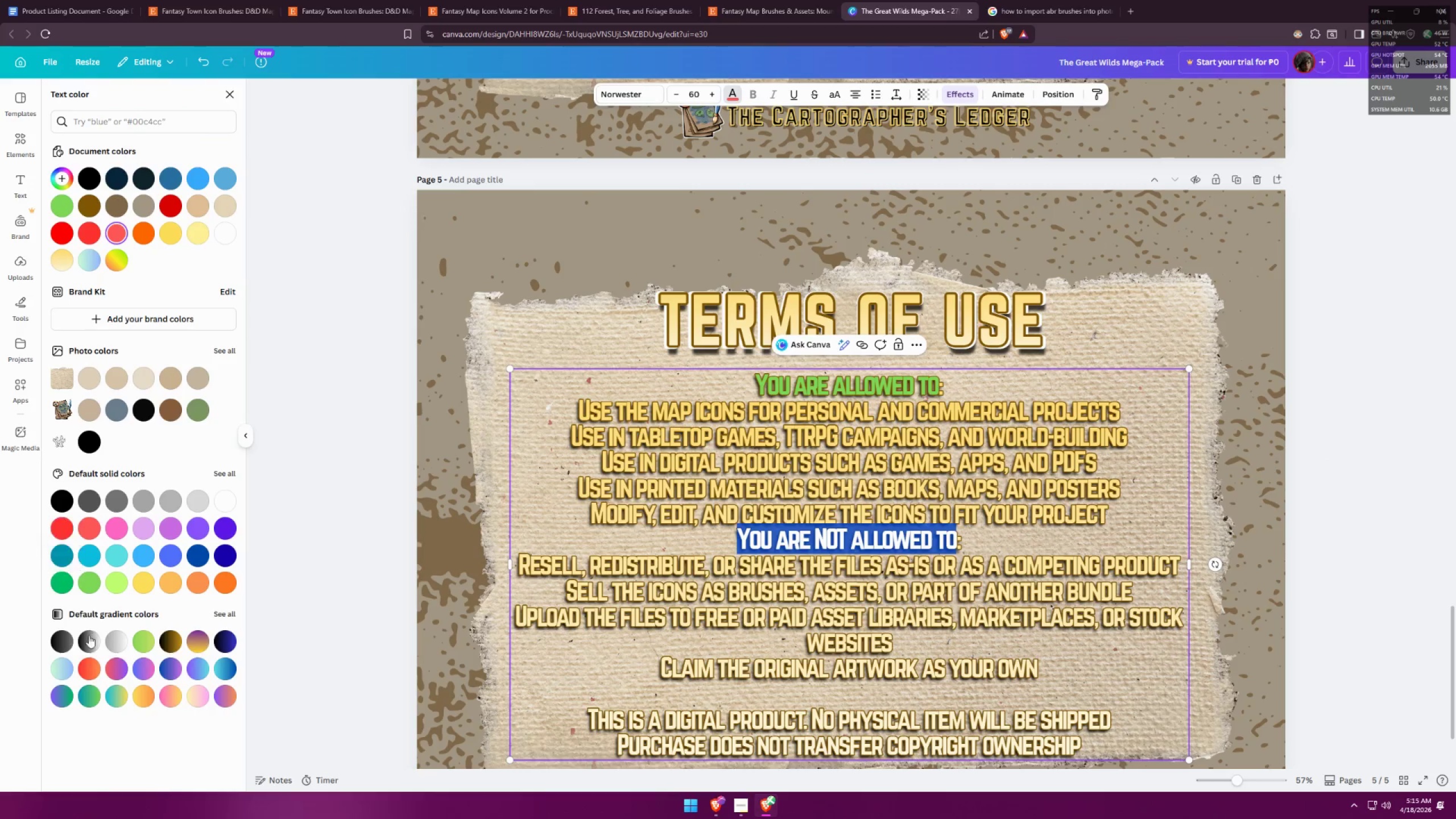 
double_click([328, 572])
 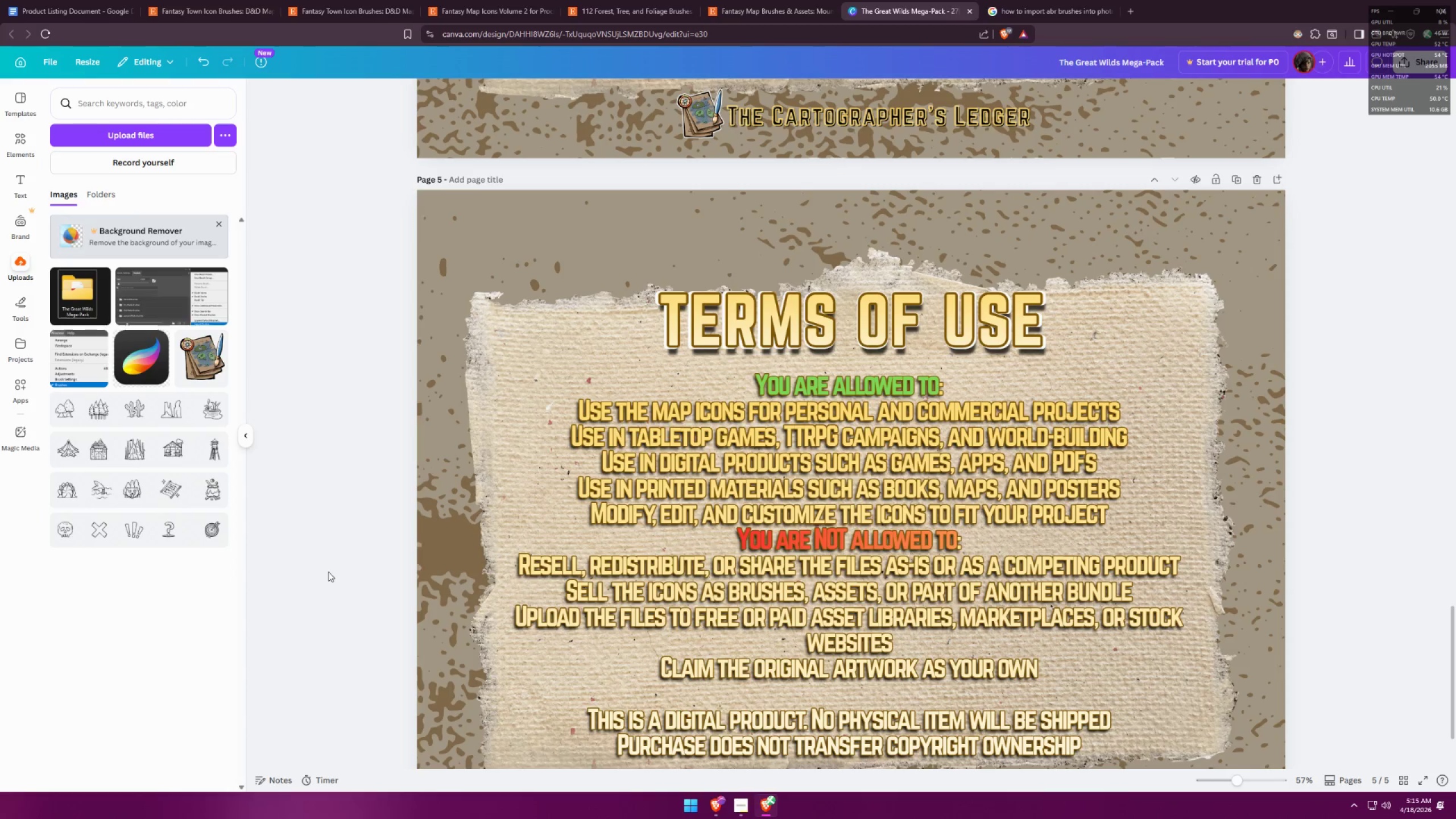 
hold_key(key=ControlLeft, duration=0.62)
scroll: coordinate [421, 337], scroll_direction: down, amount: 4.0
 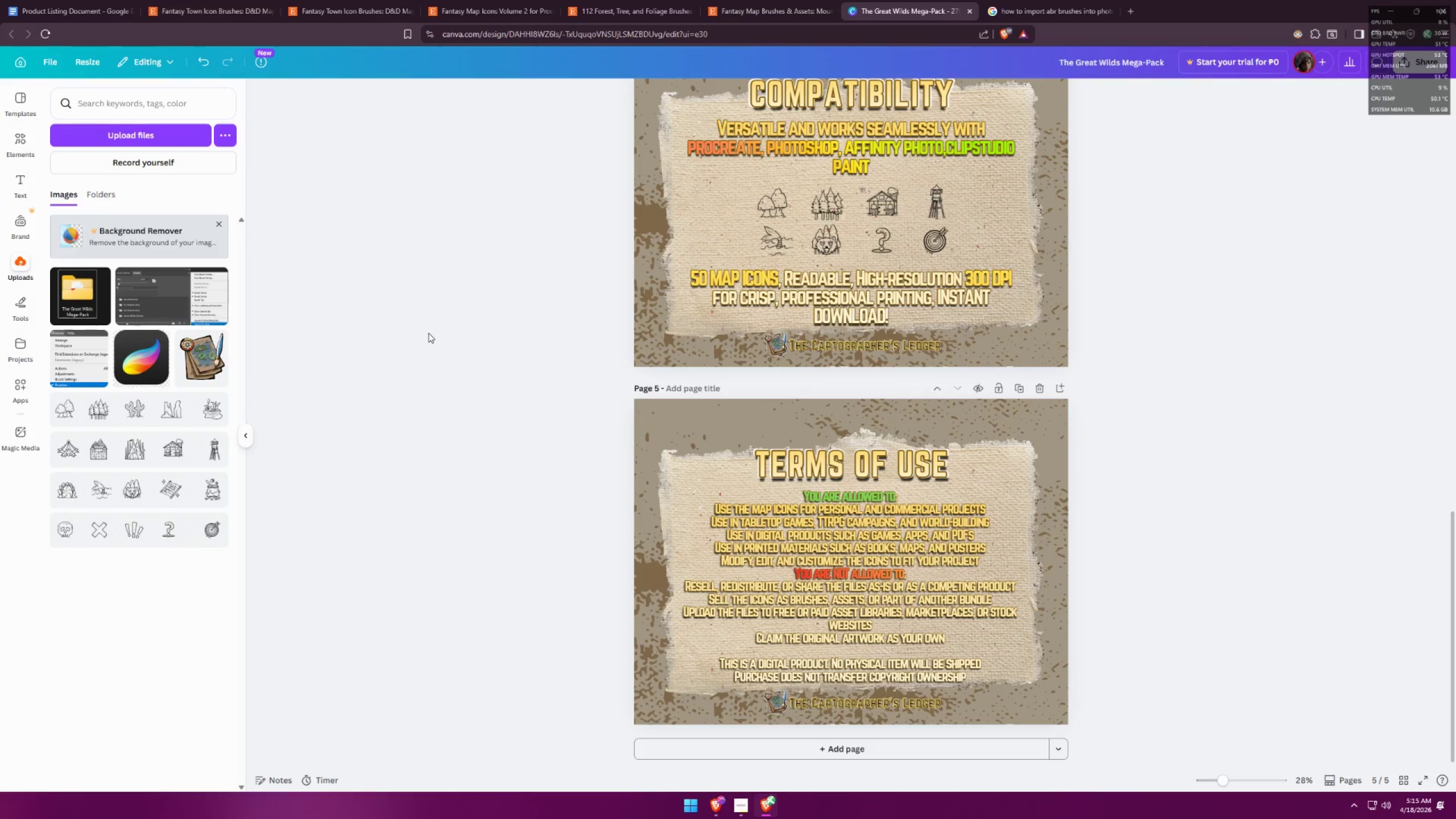 
wait(5.56)
 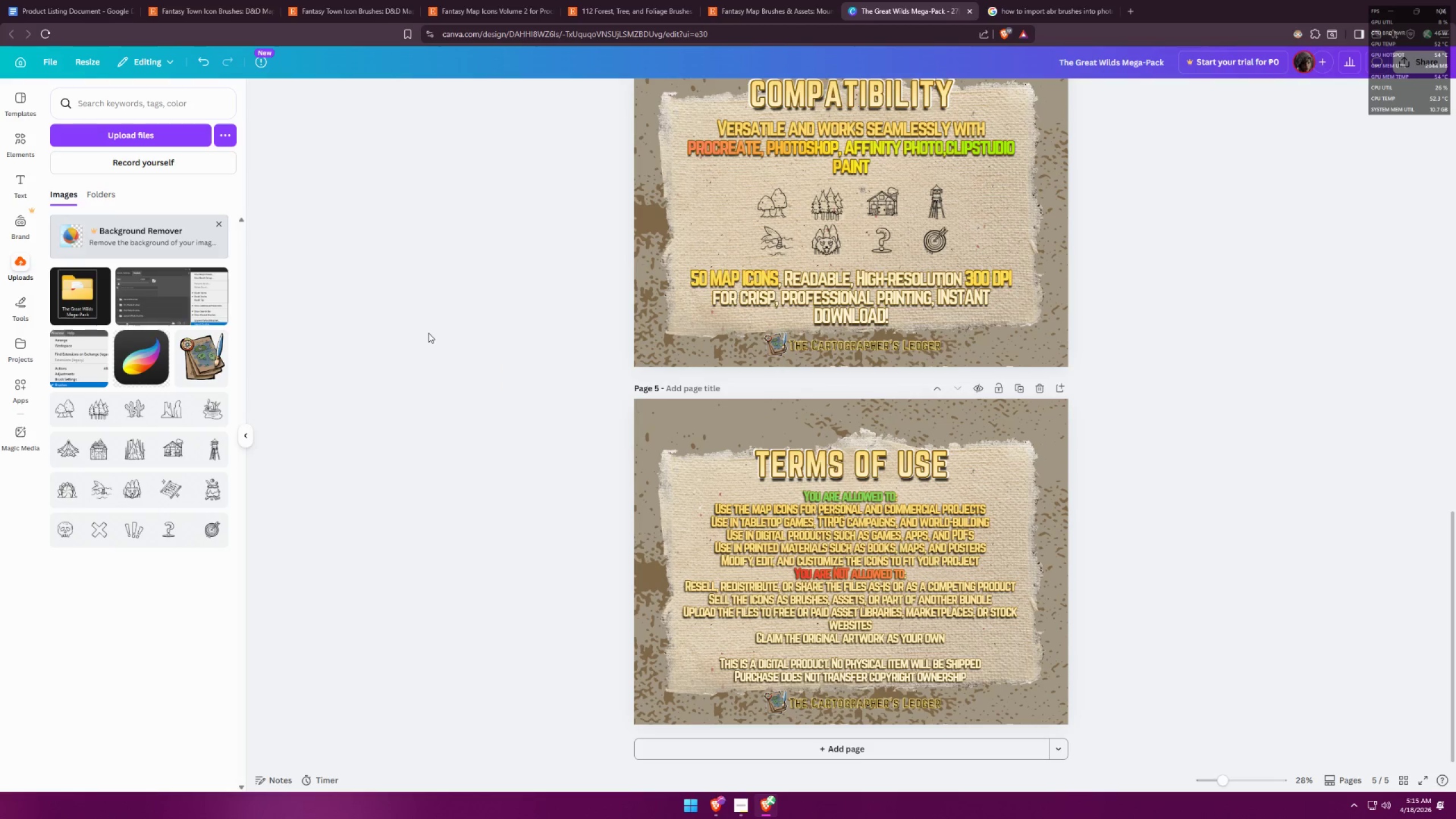 
double_click([853, 493])
 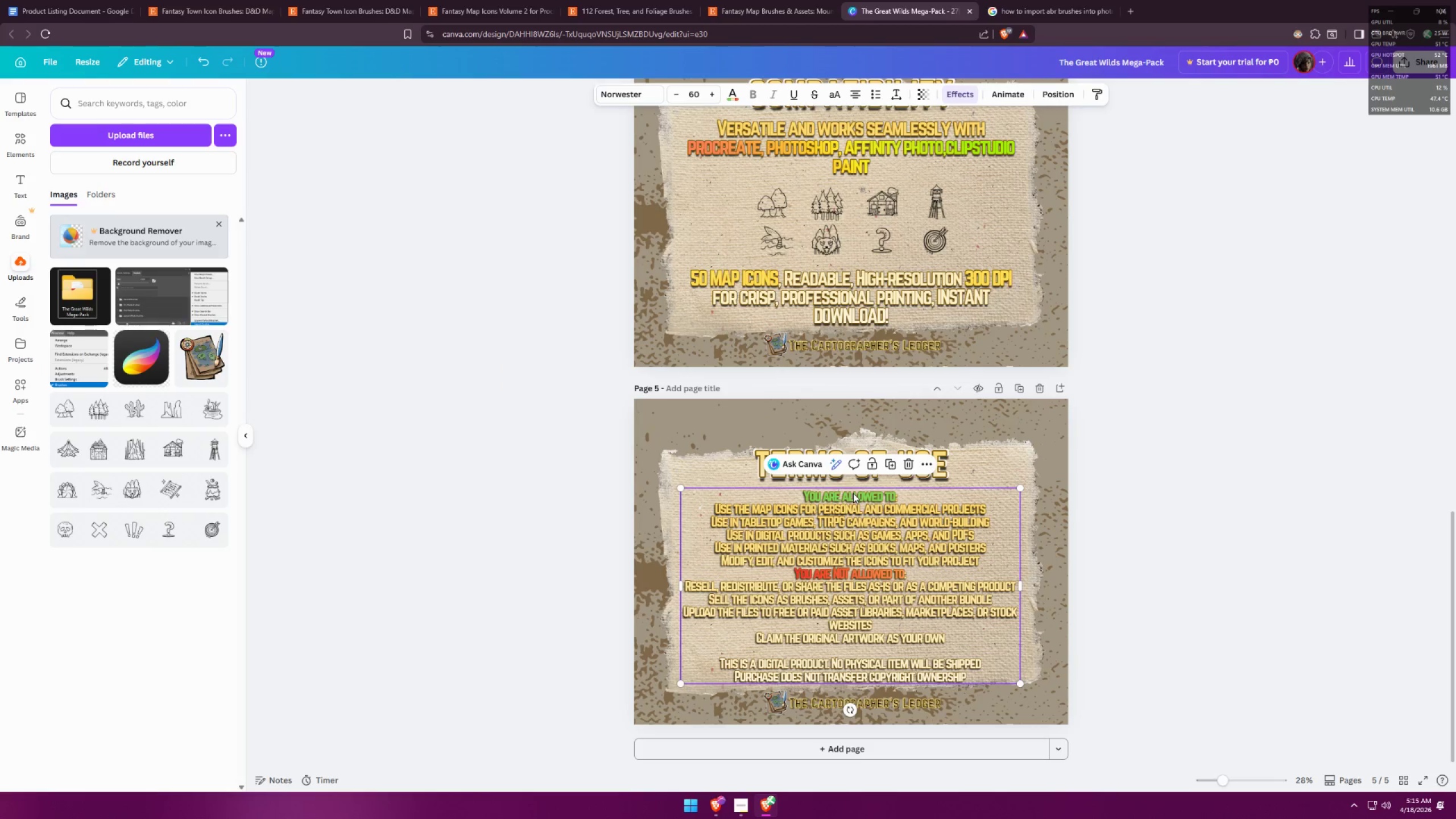 
triple_click([853, 493])
 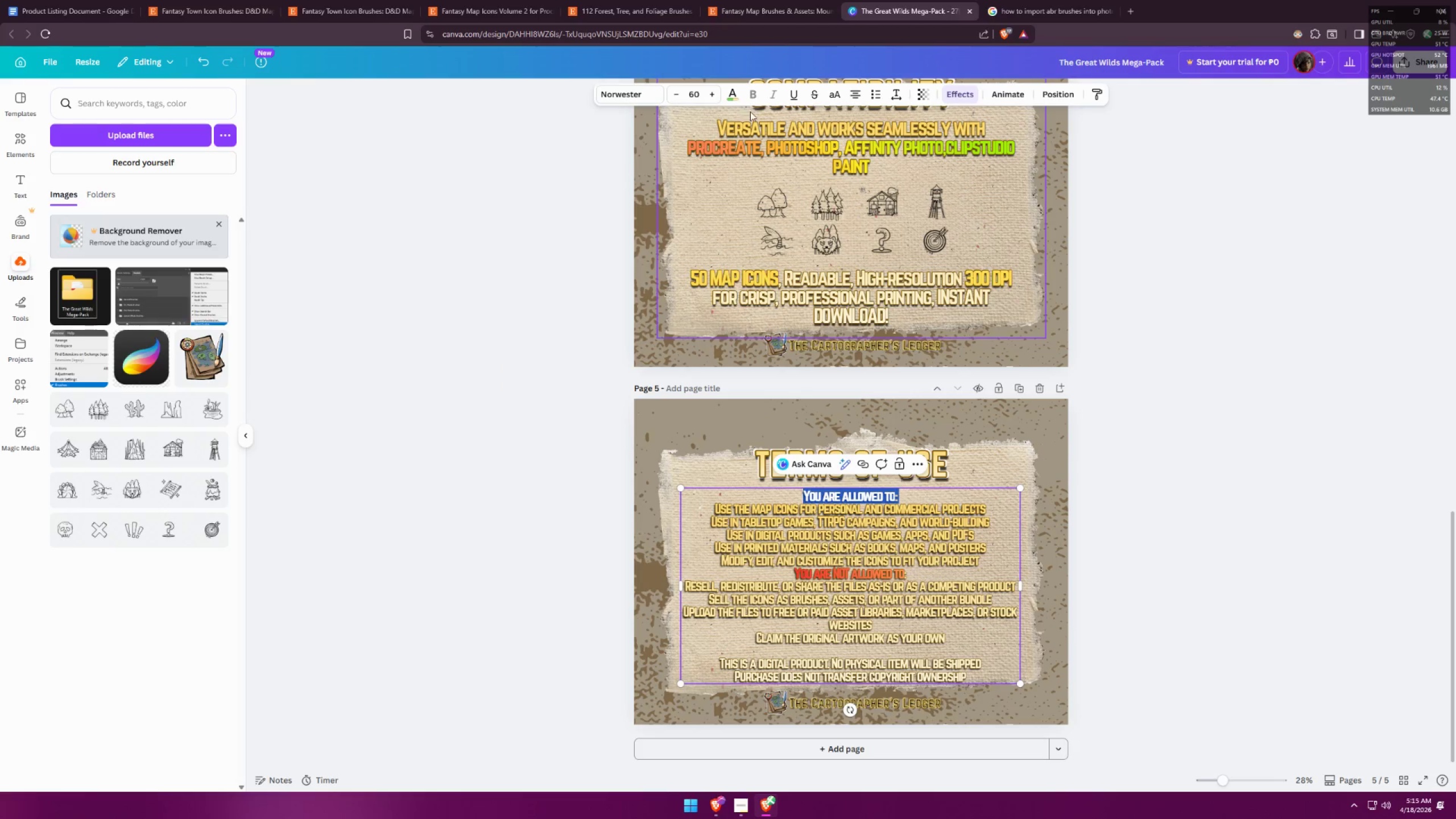 
hold_key(key=ControlLeft, duration=0.59)
scroll: coordinate [941, 533], scroll_direction: up, amount: 6.0
 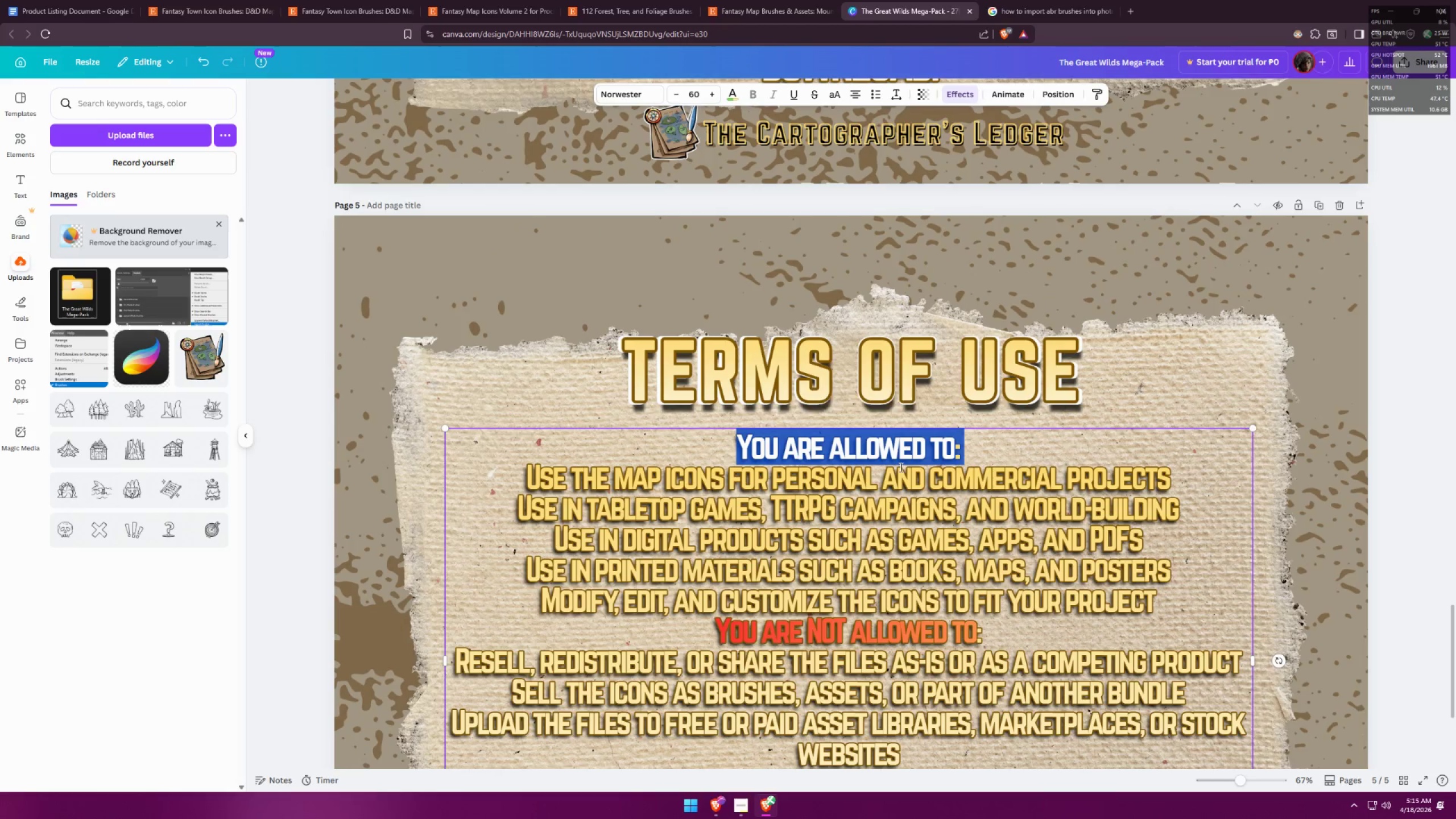 
left_click([900, 450])
 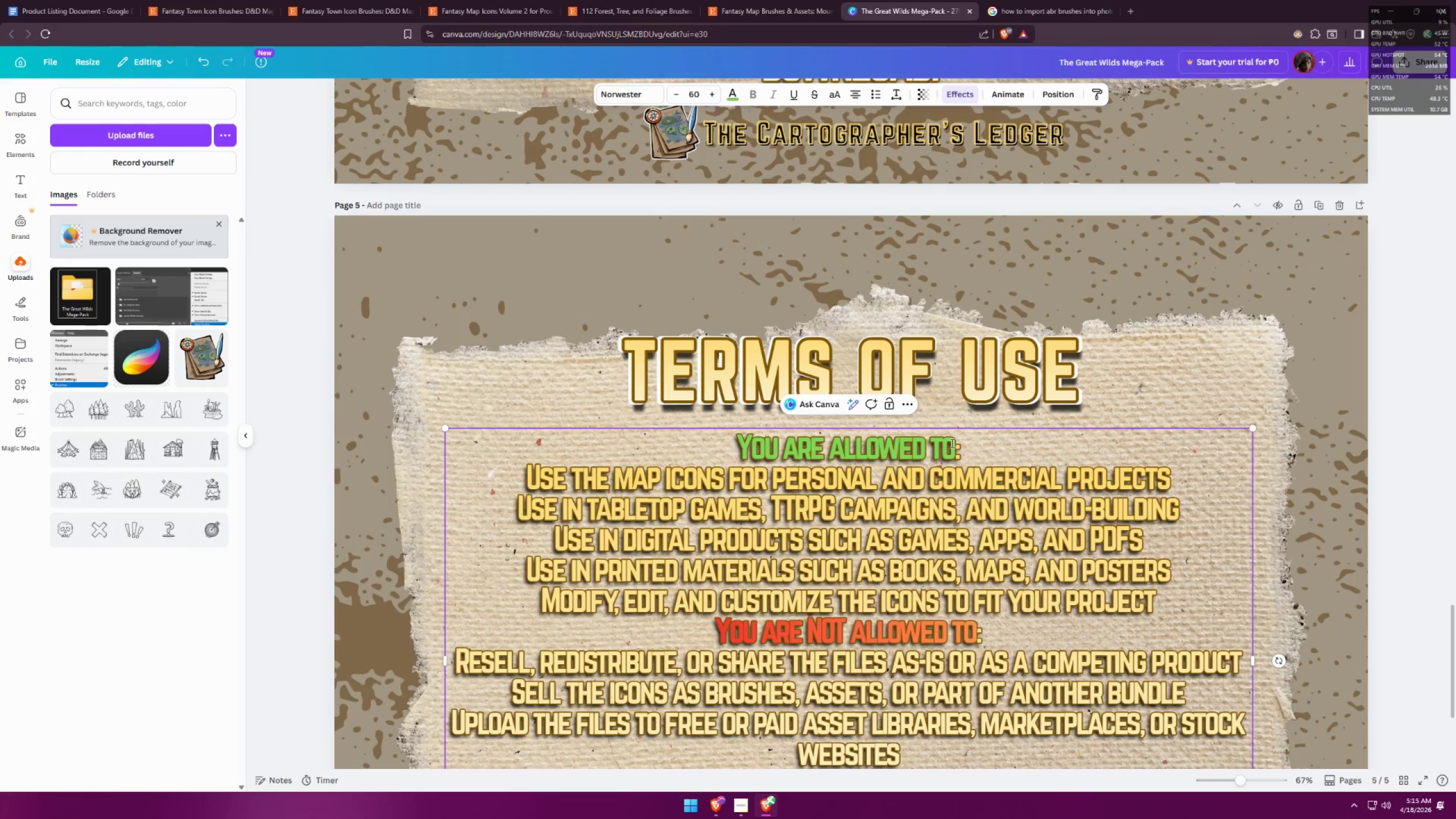 
left_click_drag(start_coordinate=[952, 442], to_coordinate=[729, 446])
 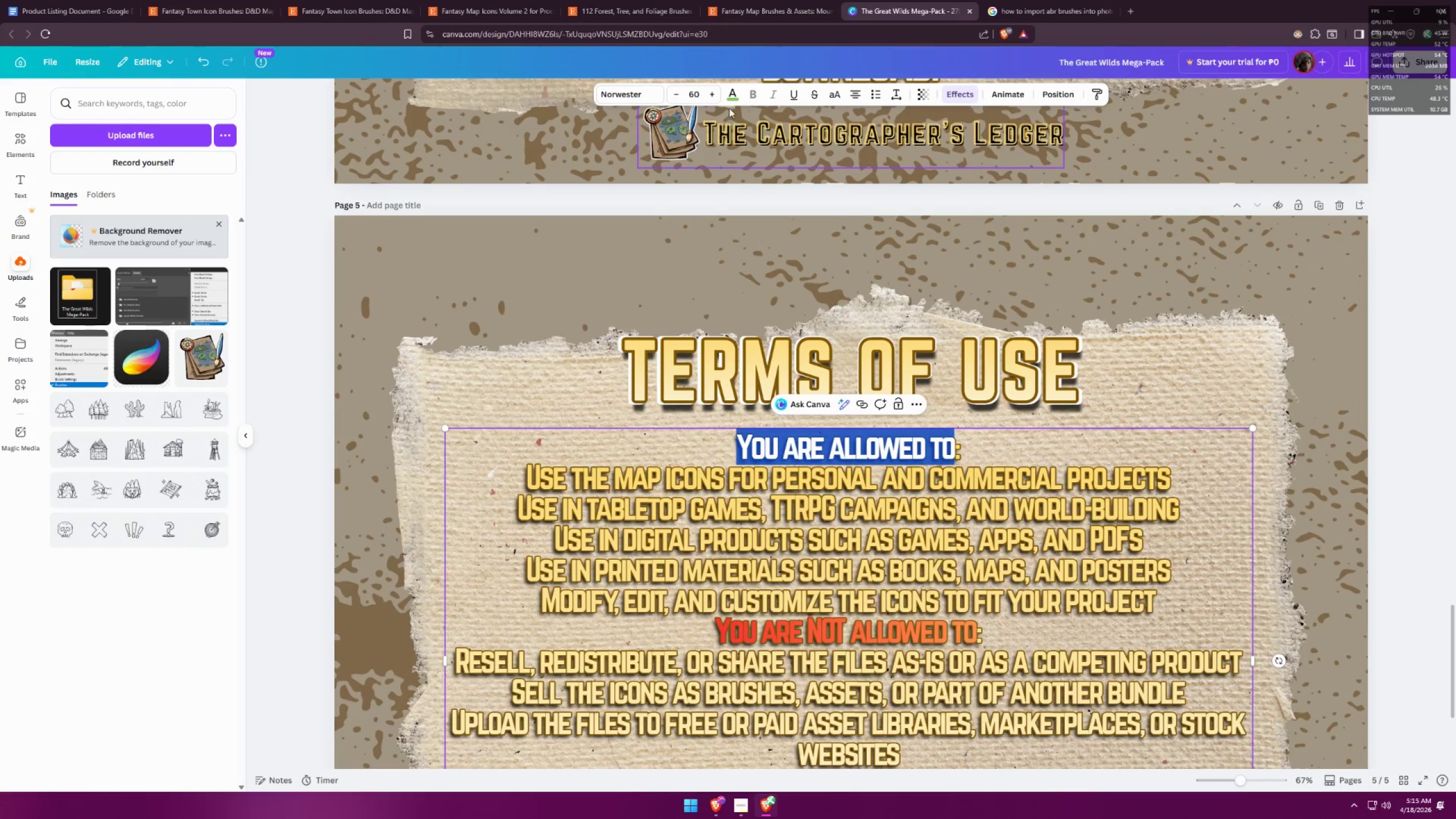 
left_click([733, 100])
 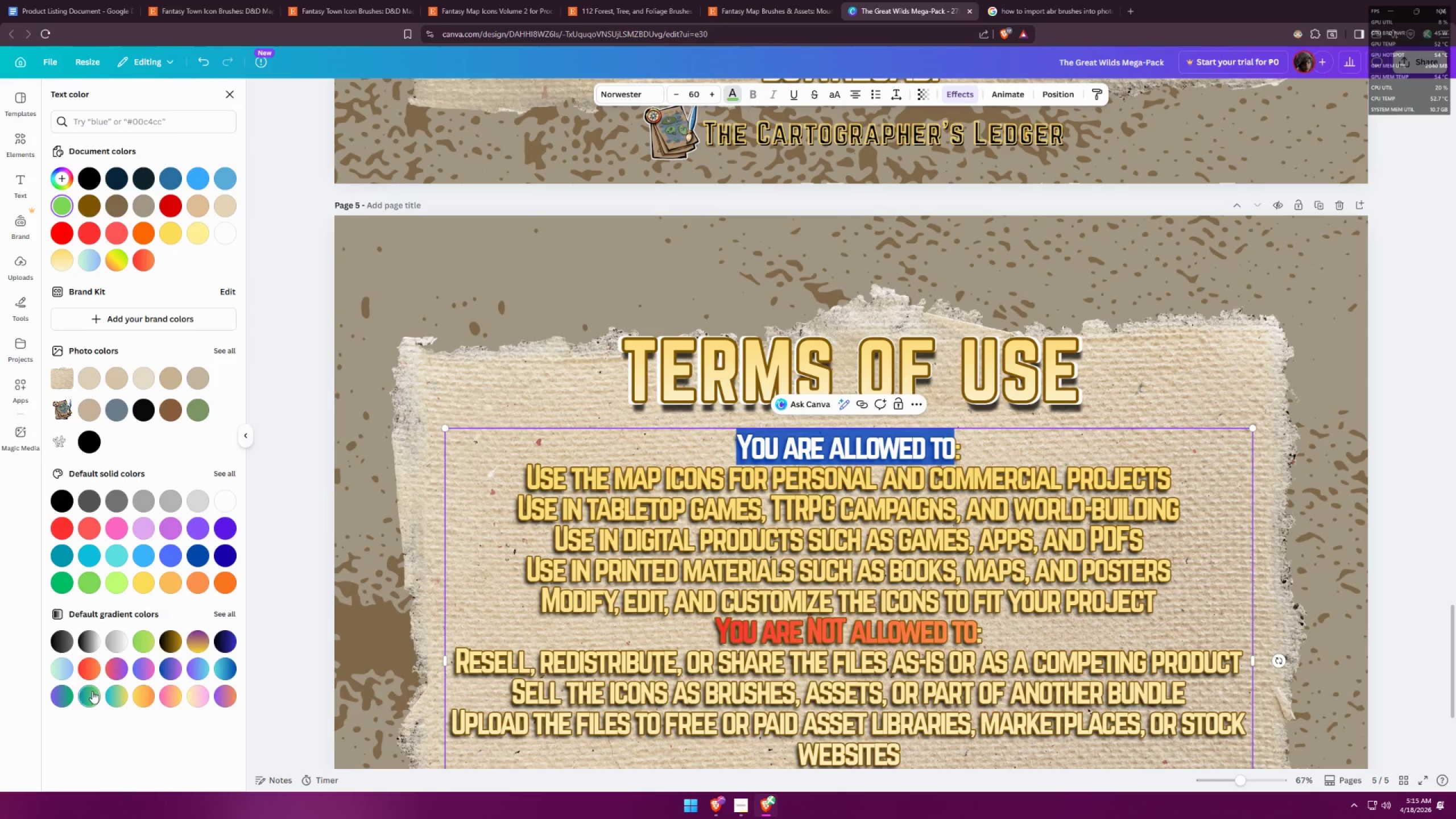 
double_click([336, 569])
 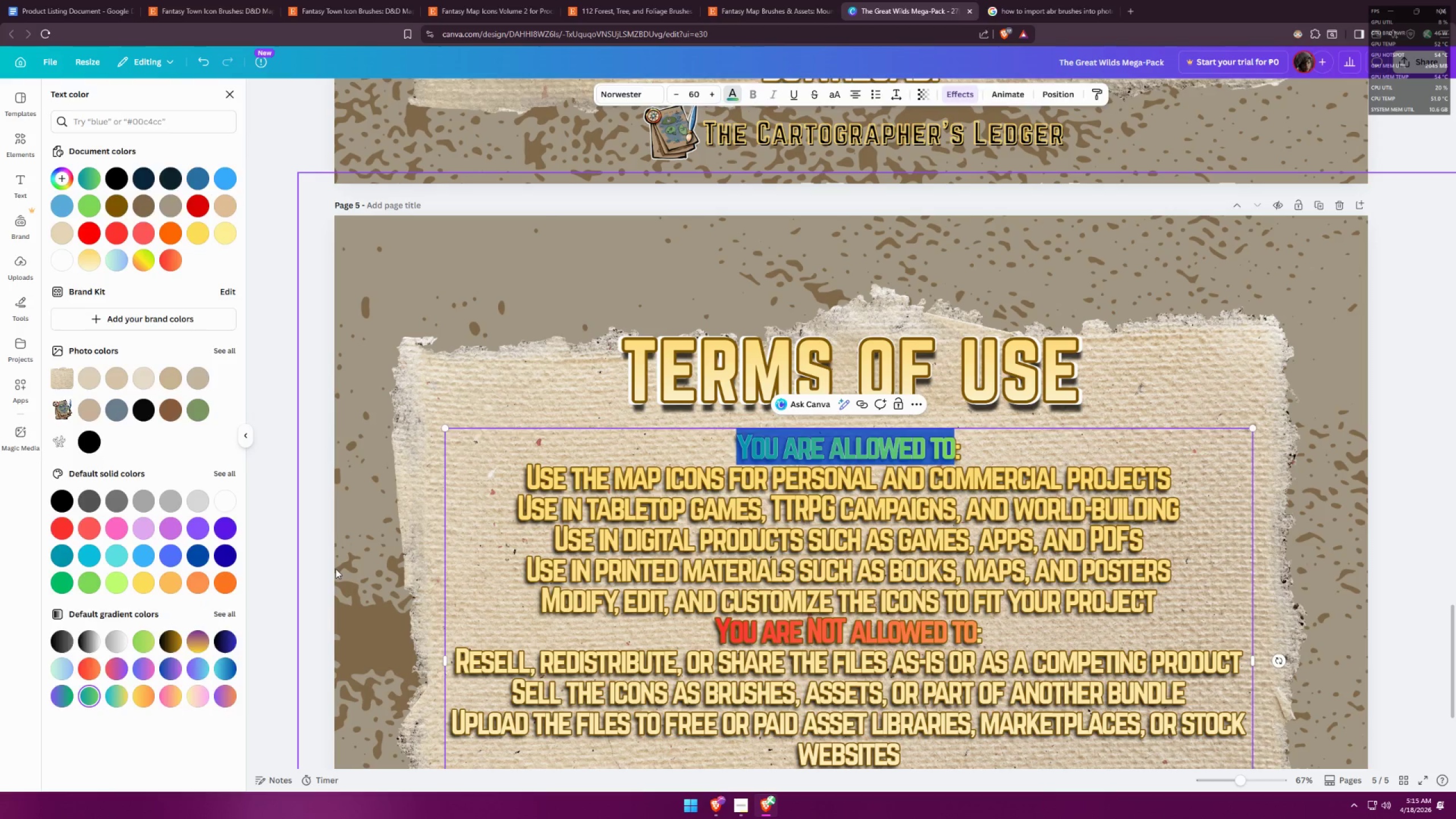 
triple_click([335, 569])
 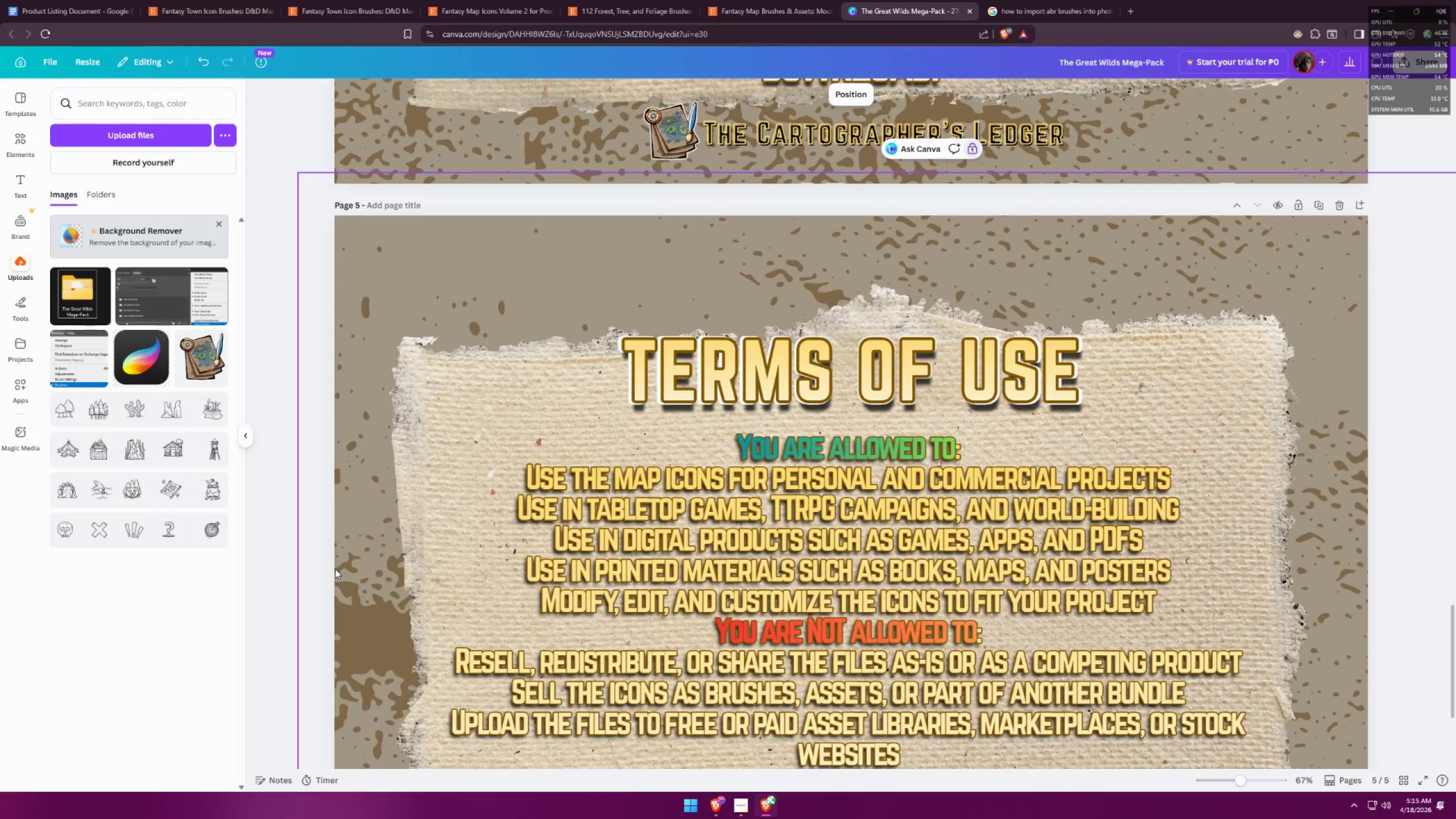 
key(Control+ControlLeft)
 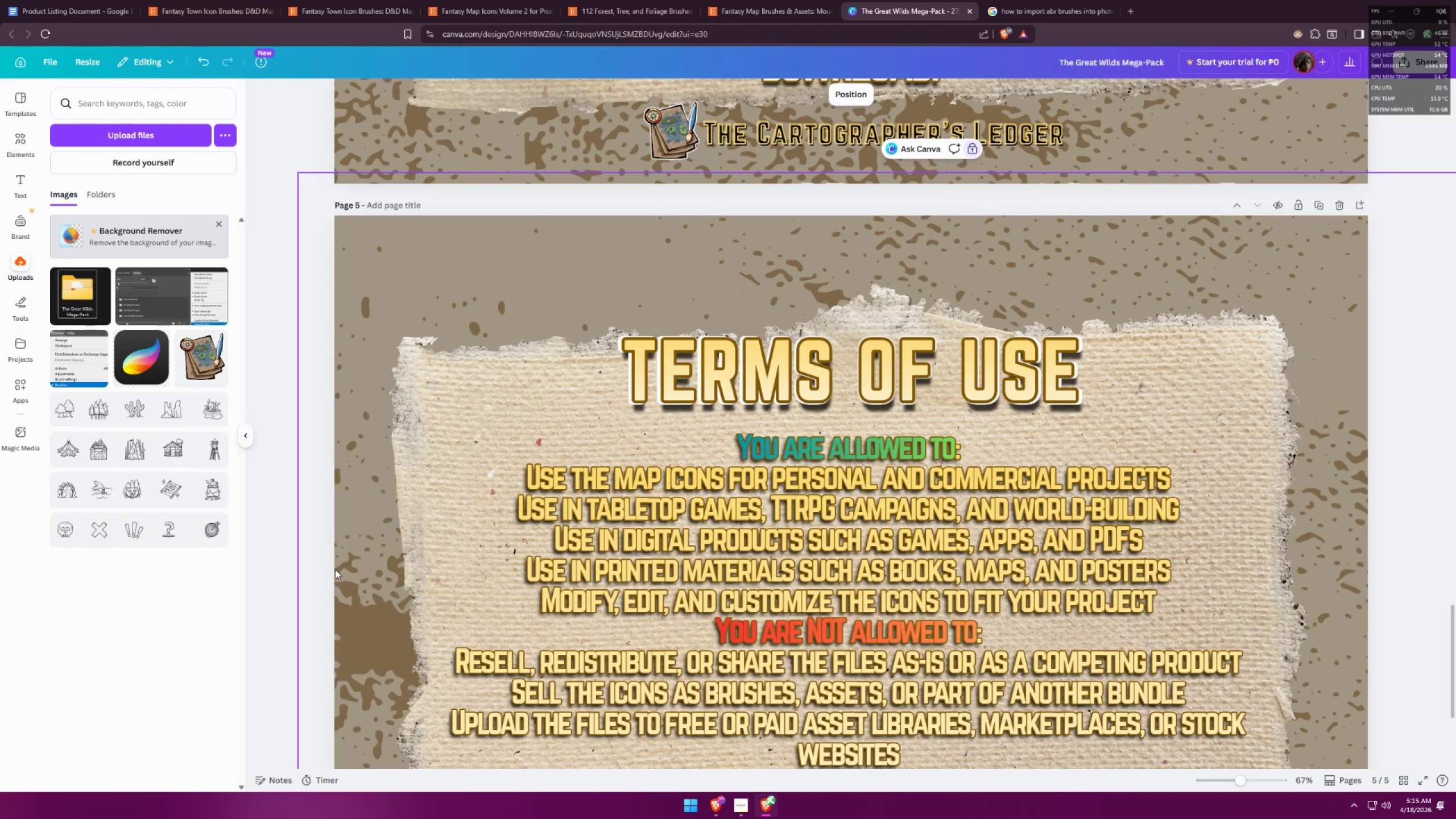 
key(Control+Z)
 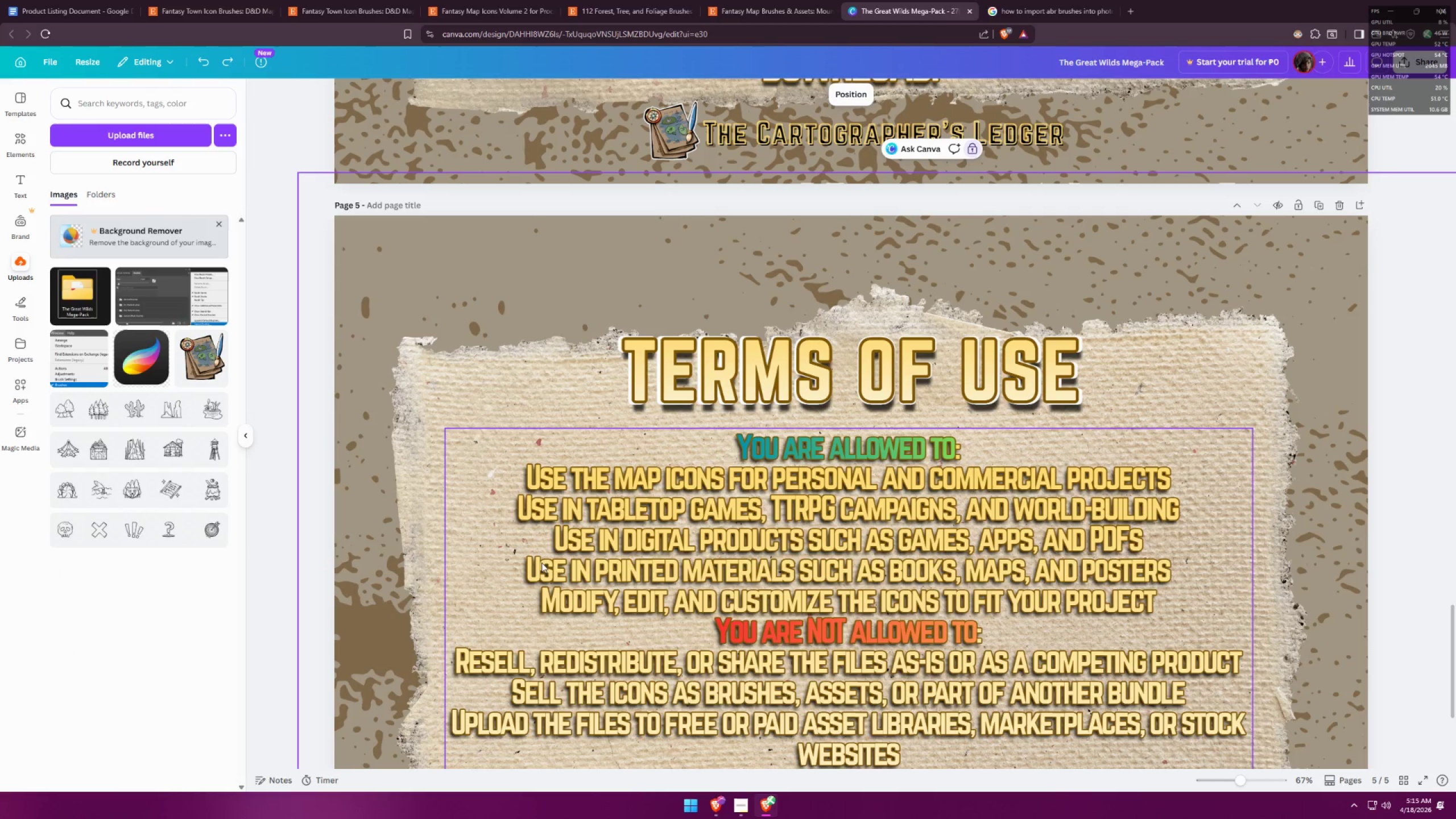 
key(Control+ControlLeft)
 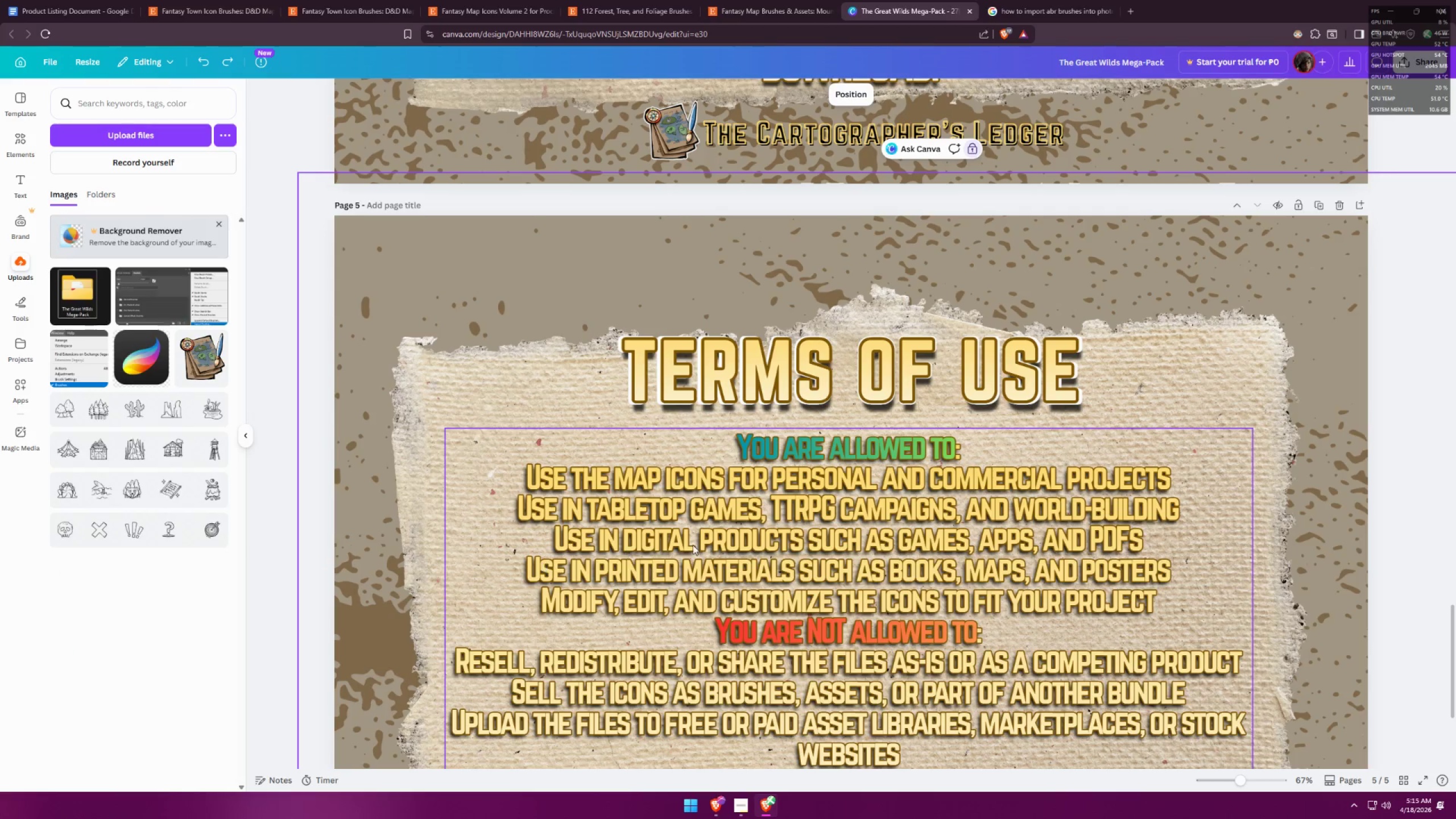 
key(Control+Z)
 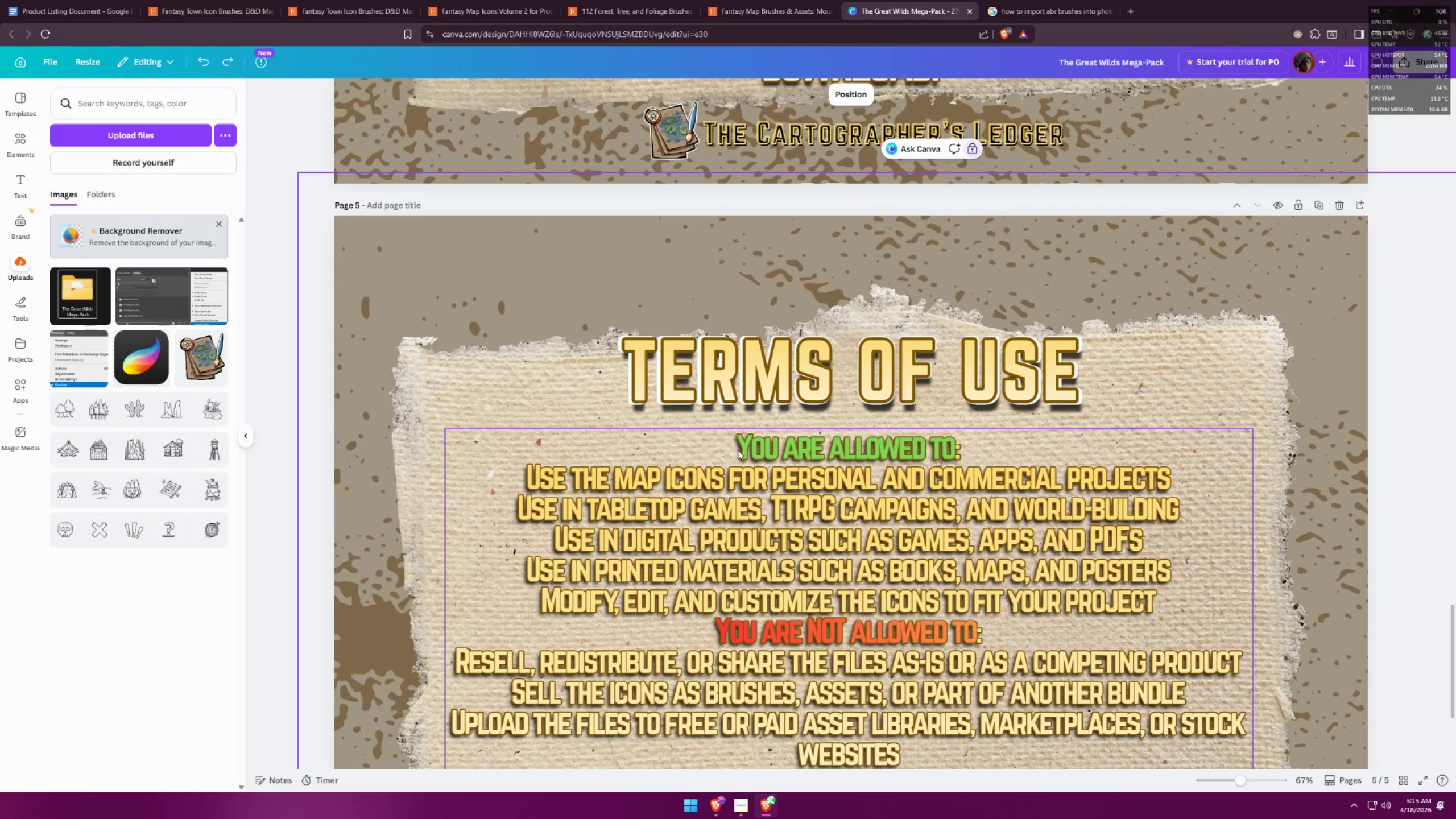 
hold_key(key=ControlLeft, duration=0.5)
scroll: coordinate [717, 346], scroll_direction: down, amount: 4.0
 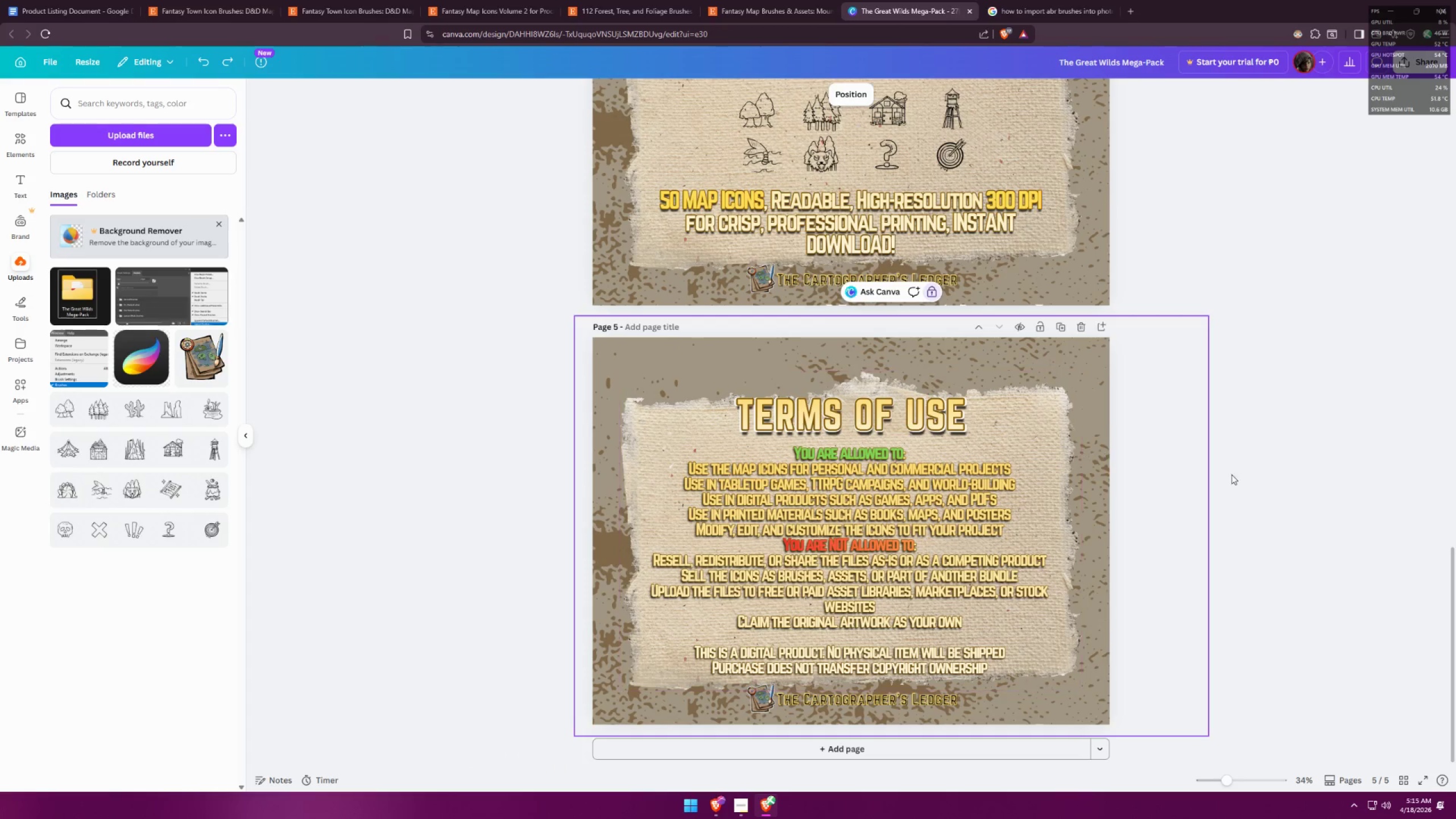 
left_click([1302, 477])
 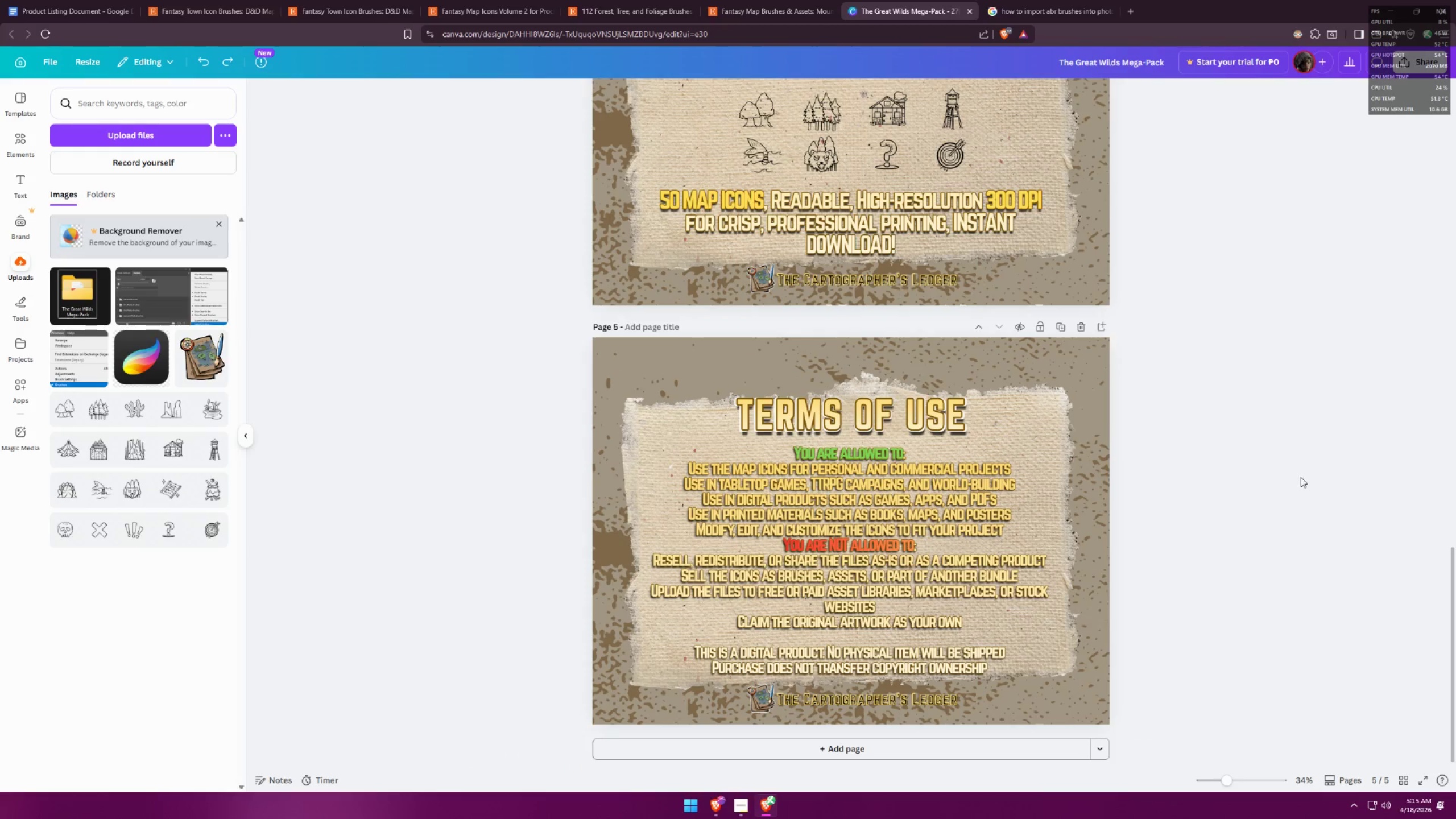 
hold_key(key=ControlLeft, duration=0.62)
scroll: coordinate [1160, 416], scroll_direction: down, amount: 3.0
 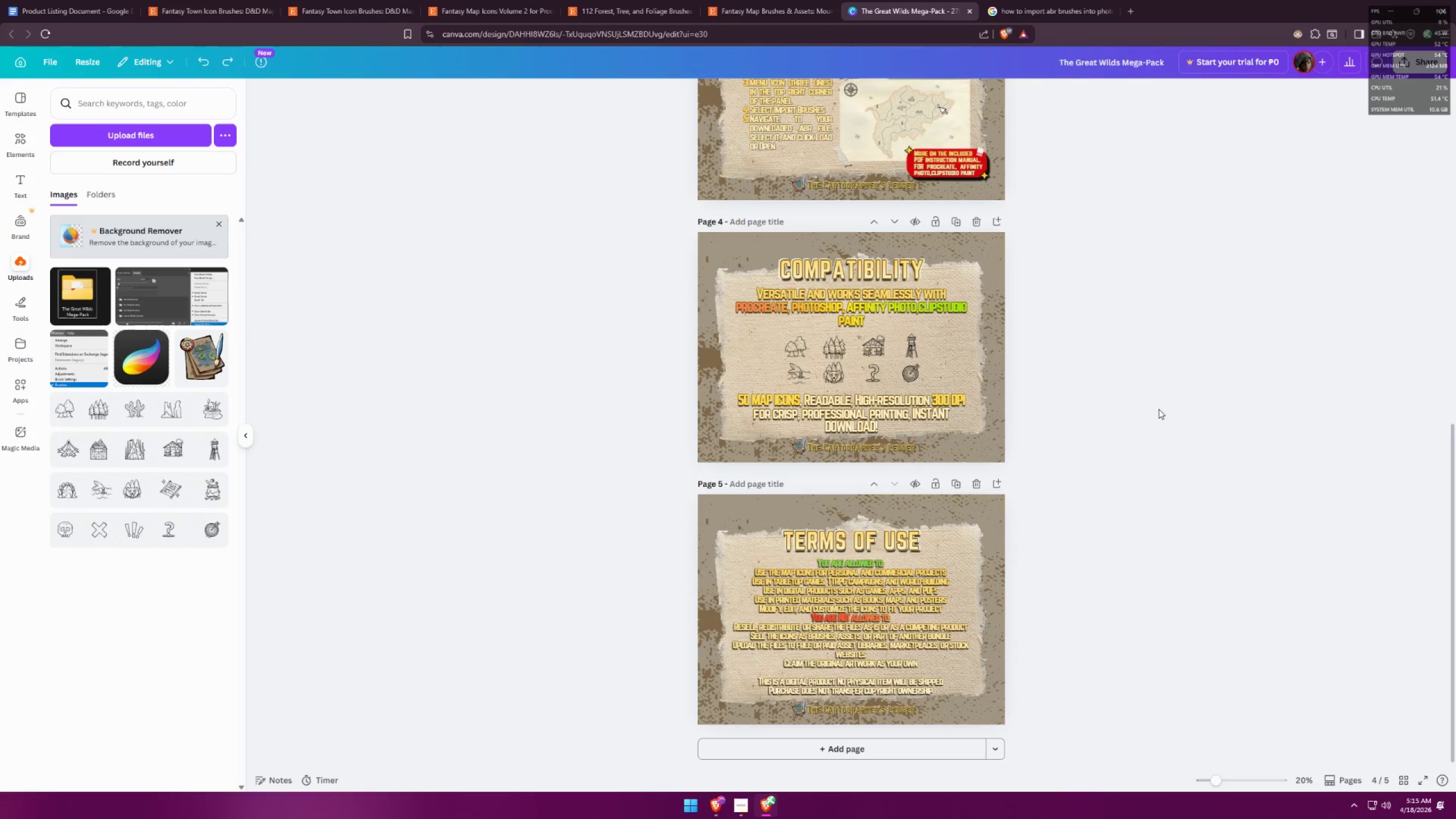 
hold_key(key=ControlLeft, duration=1.5)
scroll: coordinate [954, 706], scroll_direction: up, amount: 7.0
 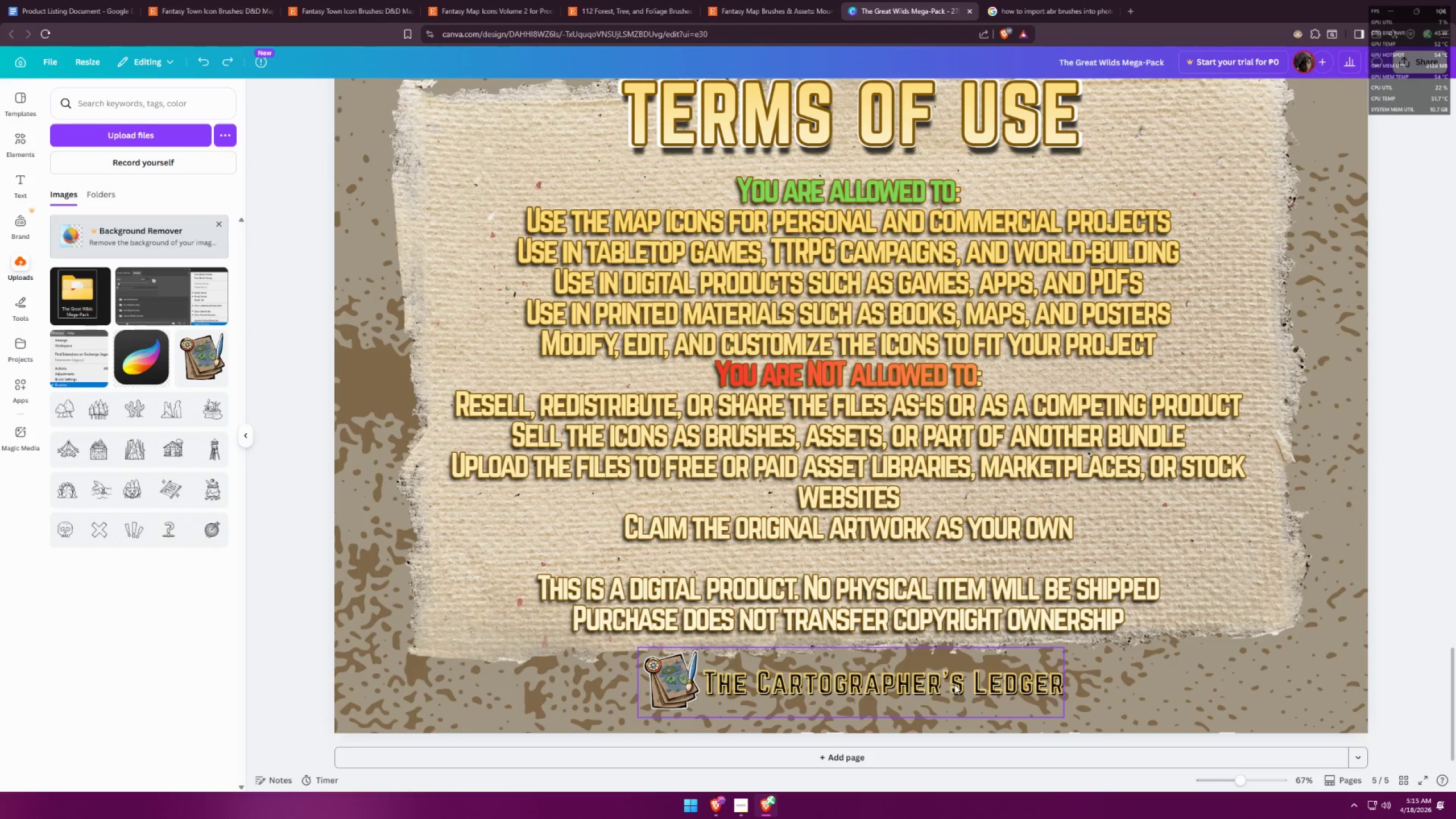 
hold_key(key=ControlLeft, duration=1.52)
scroll: coordinate [999, 653], scroll_direction: down, amount: 6.0
 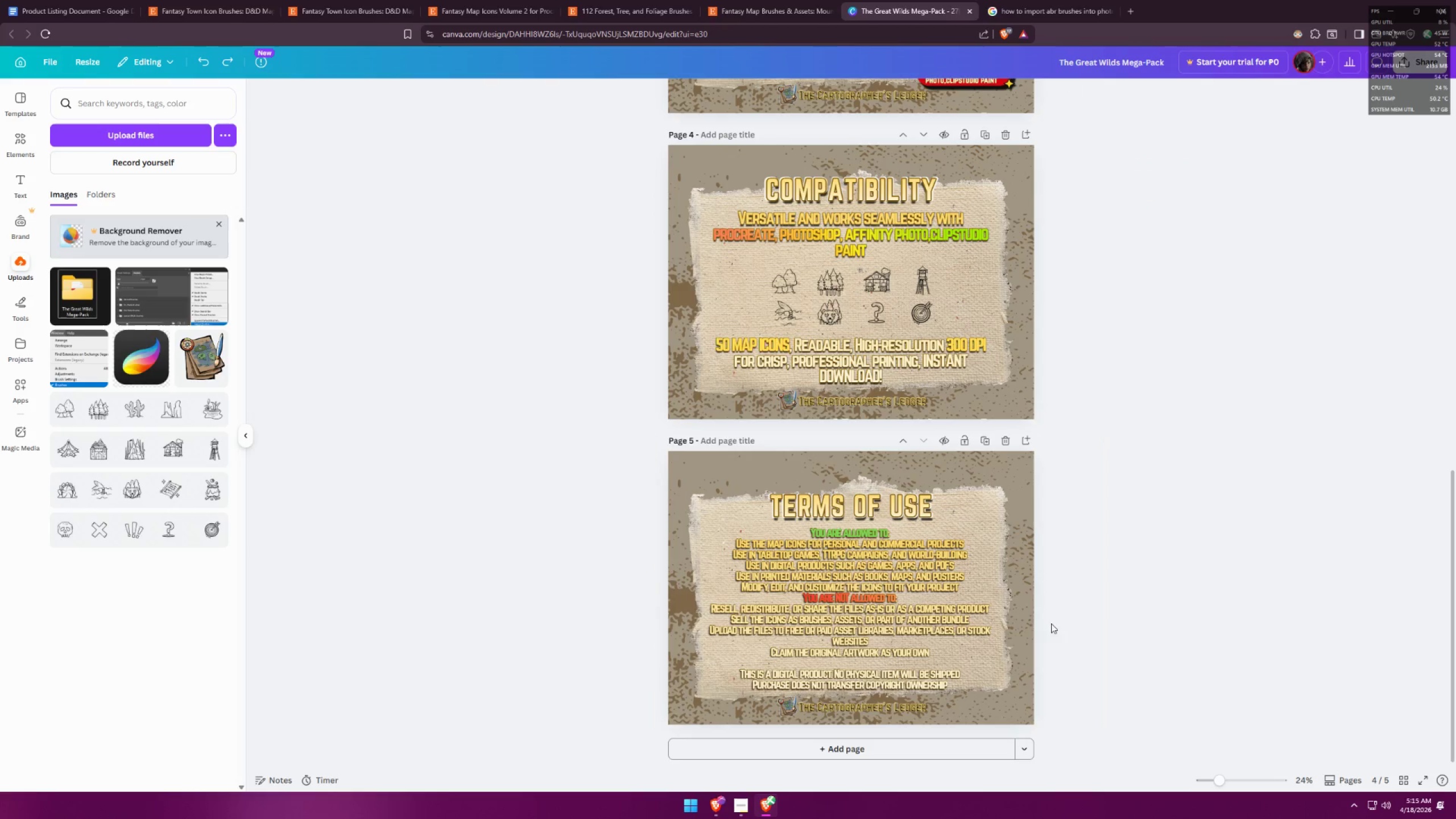 
hold_key(key=ControlLeft, duration=1.5)
scroll: coordinate [1104, 597], scroll_direction: down, amount: 2.0
 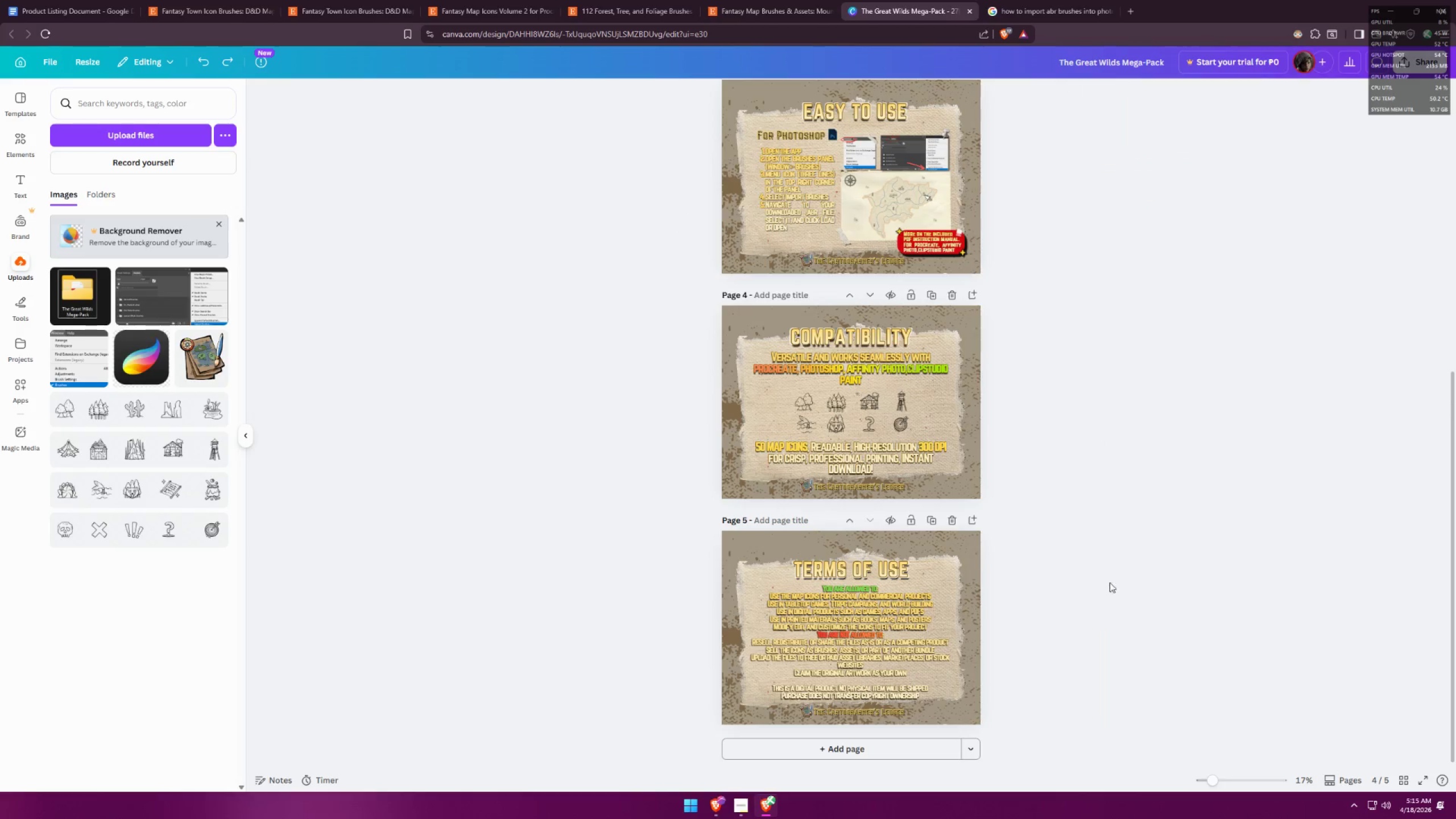 
scroll: coordinate [967, 481], scroll_direction: up, amount: 5.0
 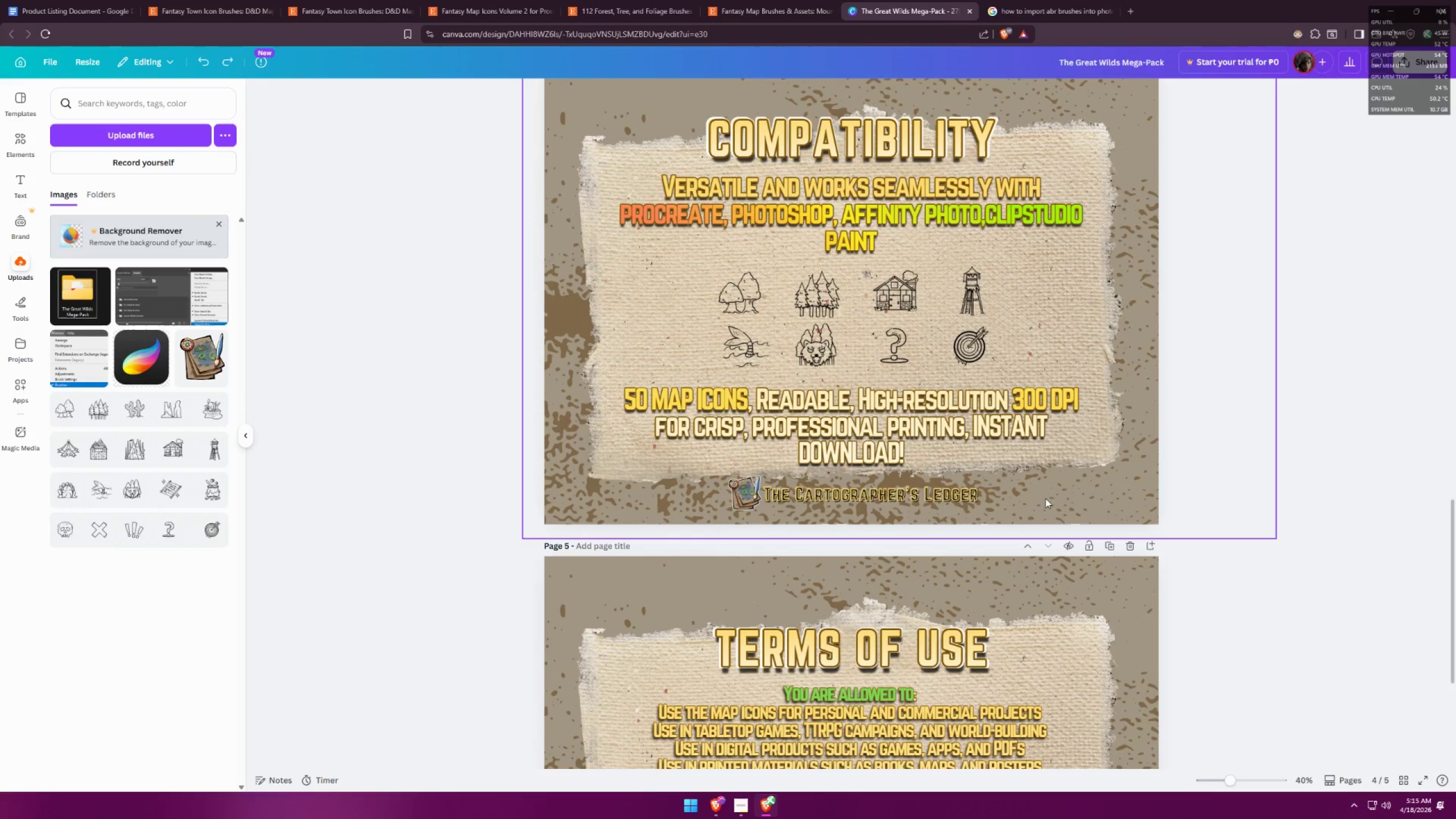 
hold_key(key=ControlLeft, duration=1.51)
hold_key(key=ControlLeft, duration=1.24)
hold_key(key=ControlLeft, duration=1.5)
scroll: coordinate [964, 336], scroll_direction: up, amount: 6.0
 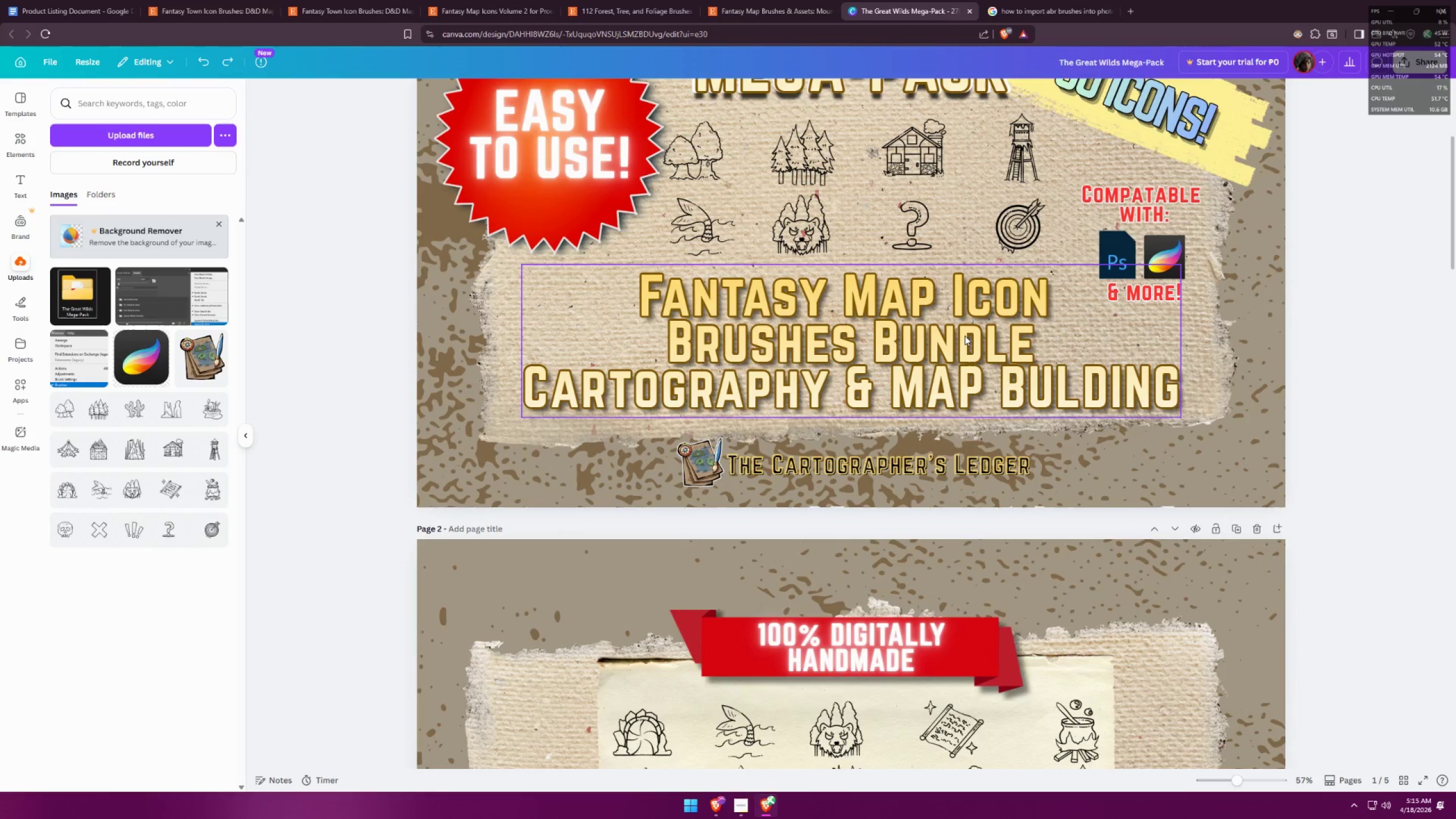 
hold_key(key=ControlLeft, duration=1.52)
scroll: coordinate [965, 336], scroll_direction: down, amount: 8.0
 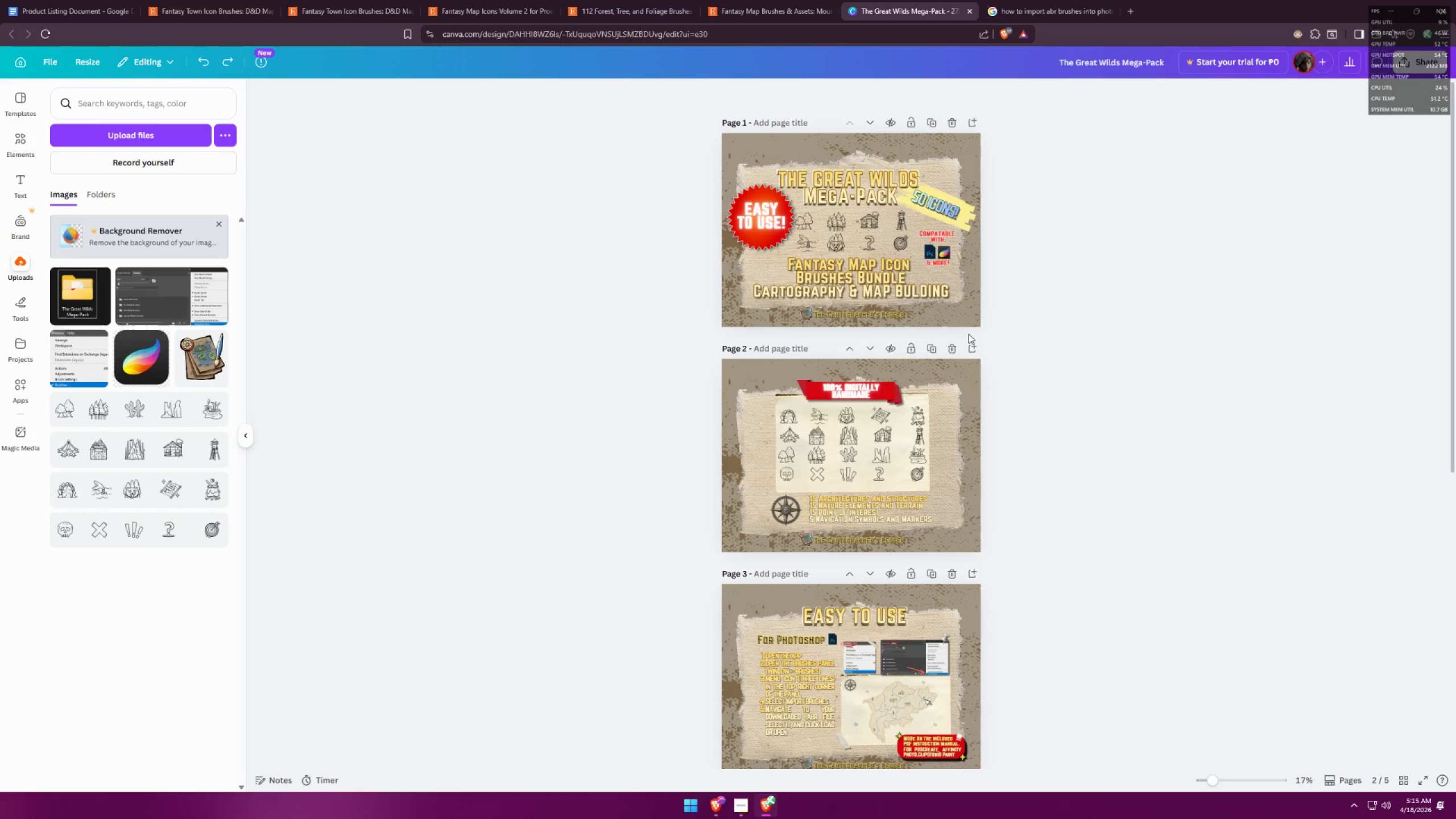 
key(Control+ControlLeft)
 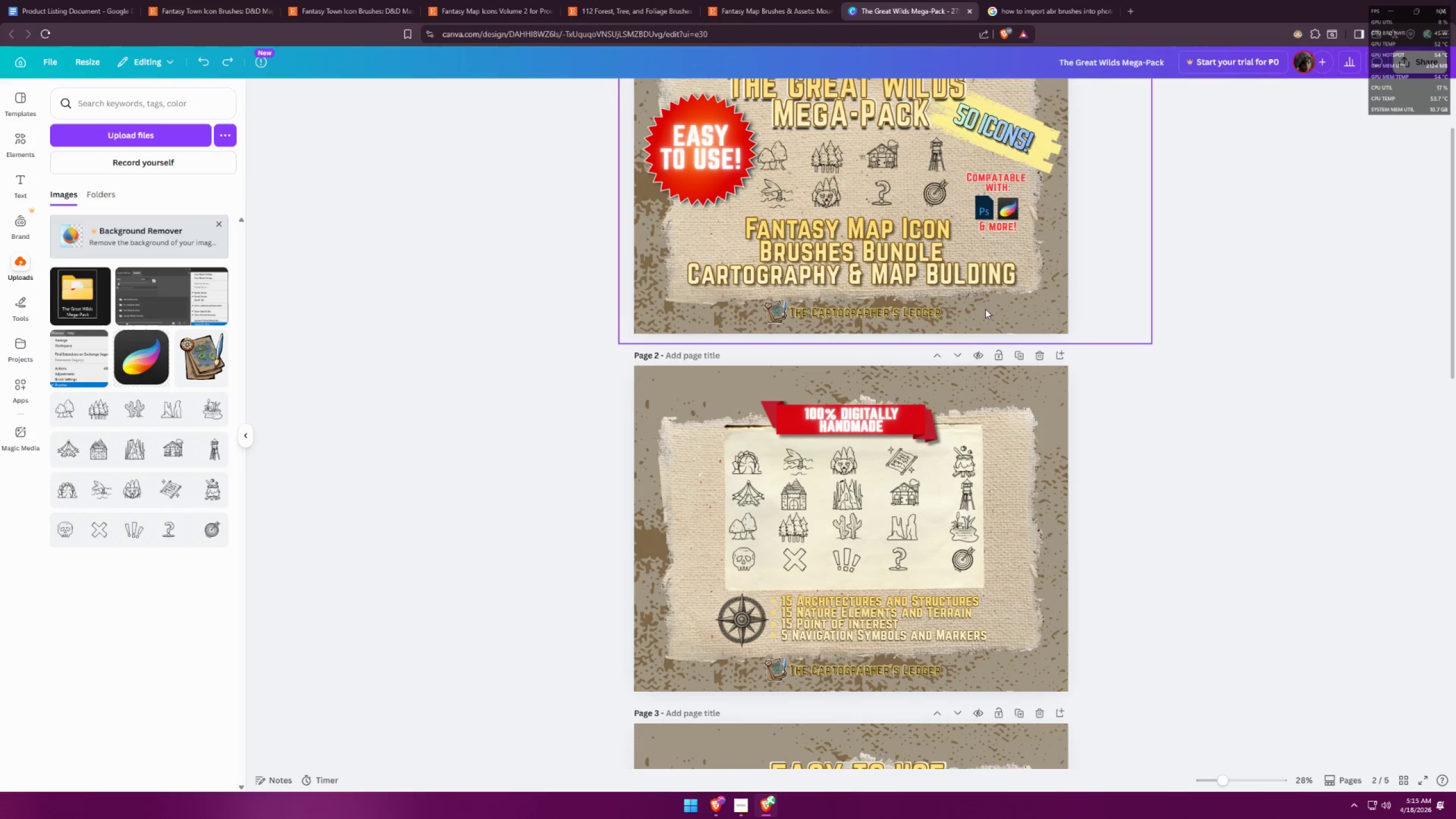 
key(Control+ControlLeft)
 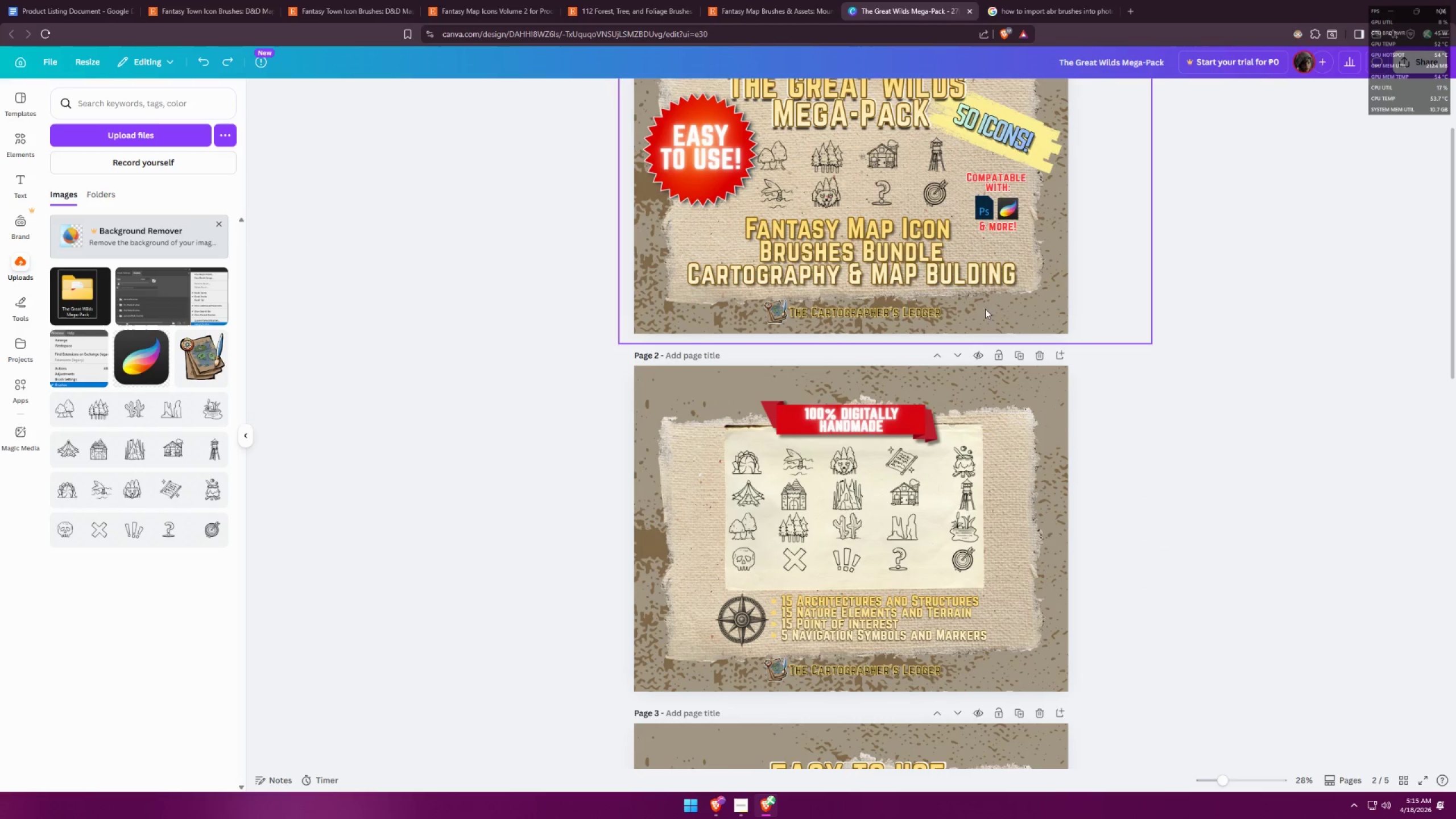 
key(Control+ControlLeft)
 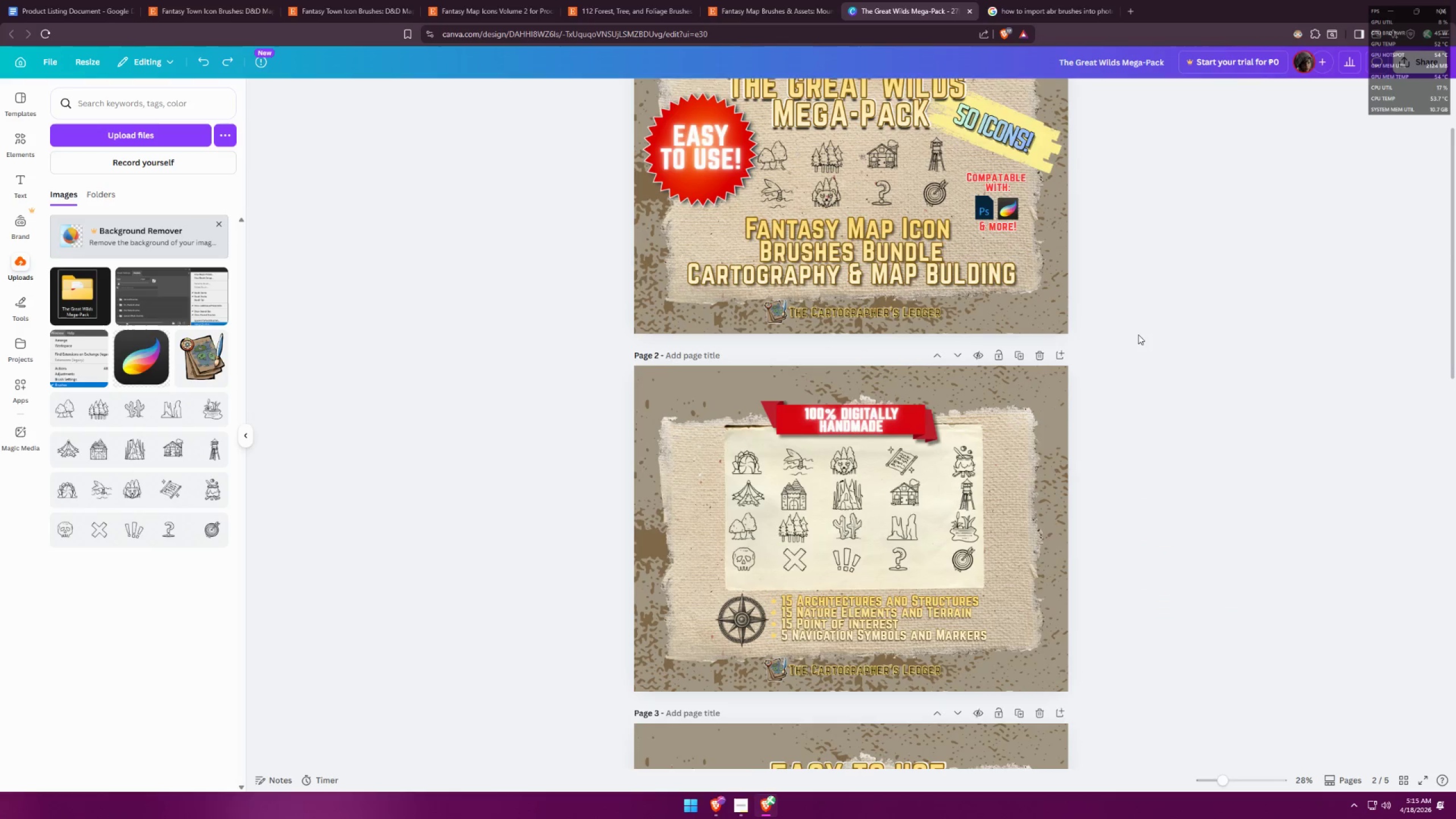 
scroll: coordinate [1144, 330], scroll_direction: up, amount: 6.0
 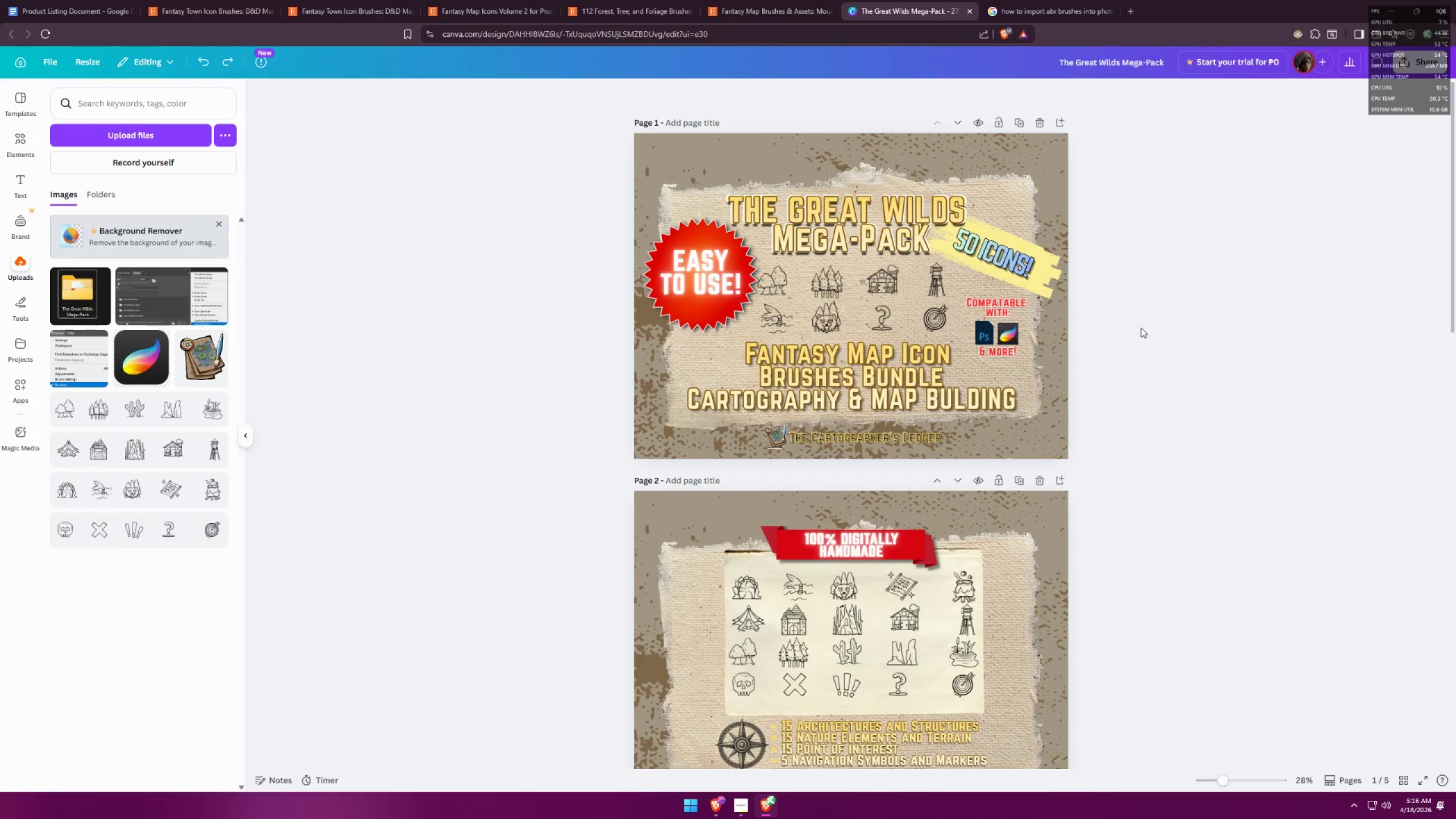 
wait(5.01)
 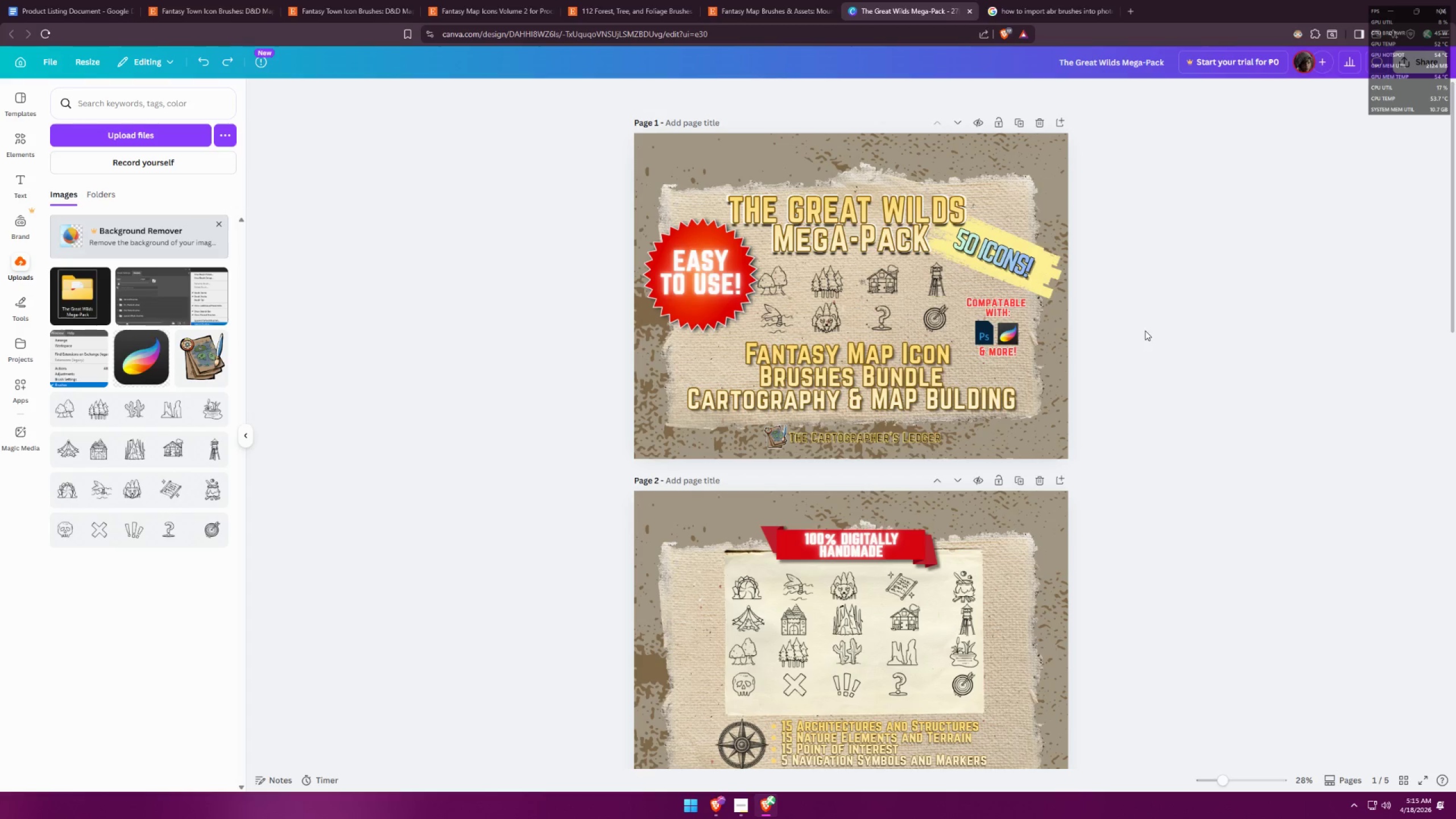 
left_click([999, 301])
 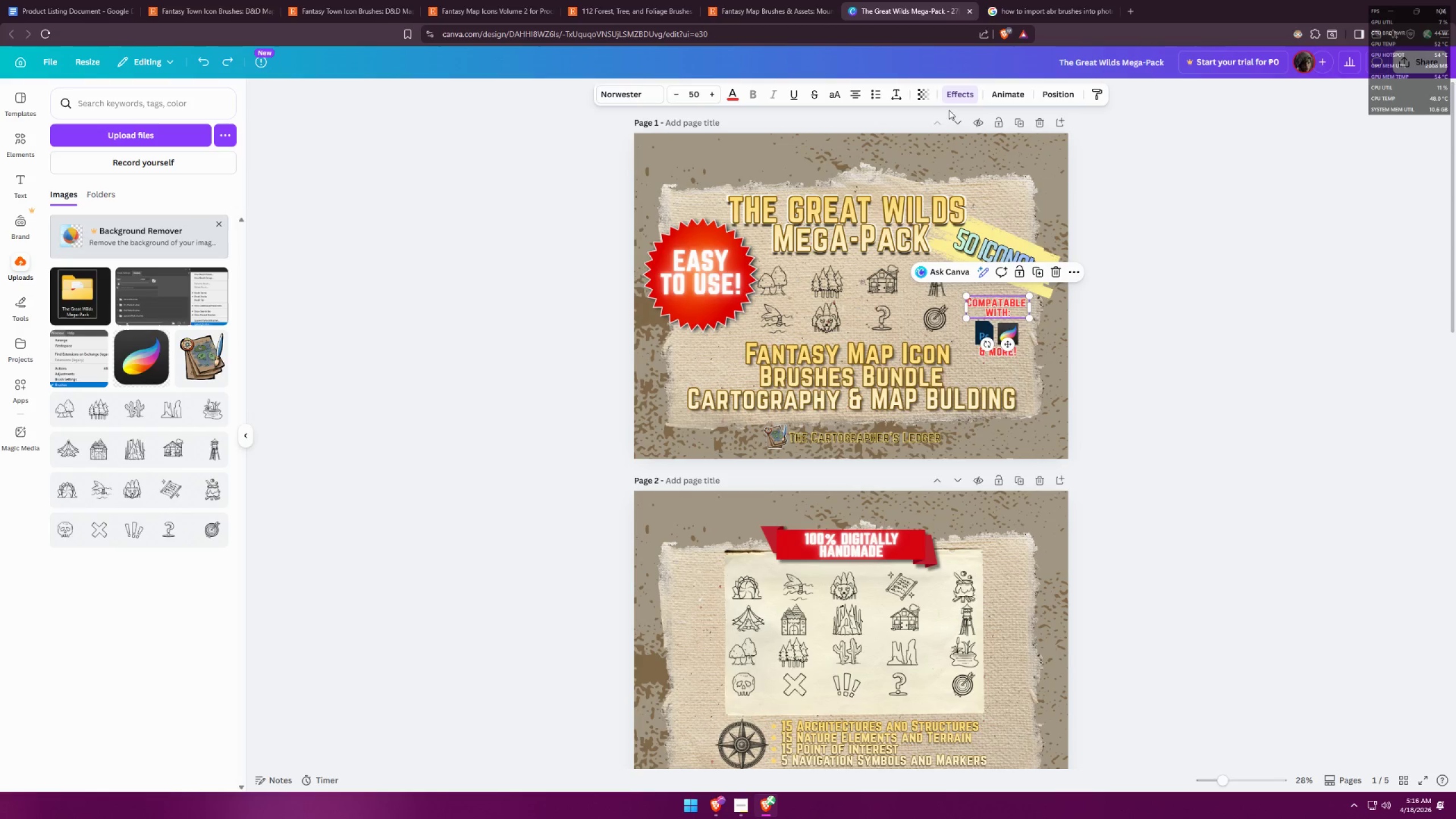 
left_click([957, 97])
 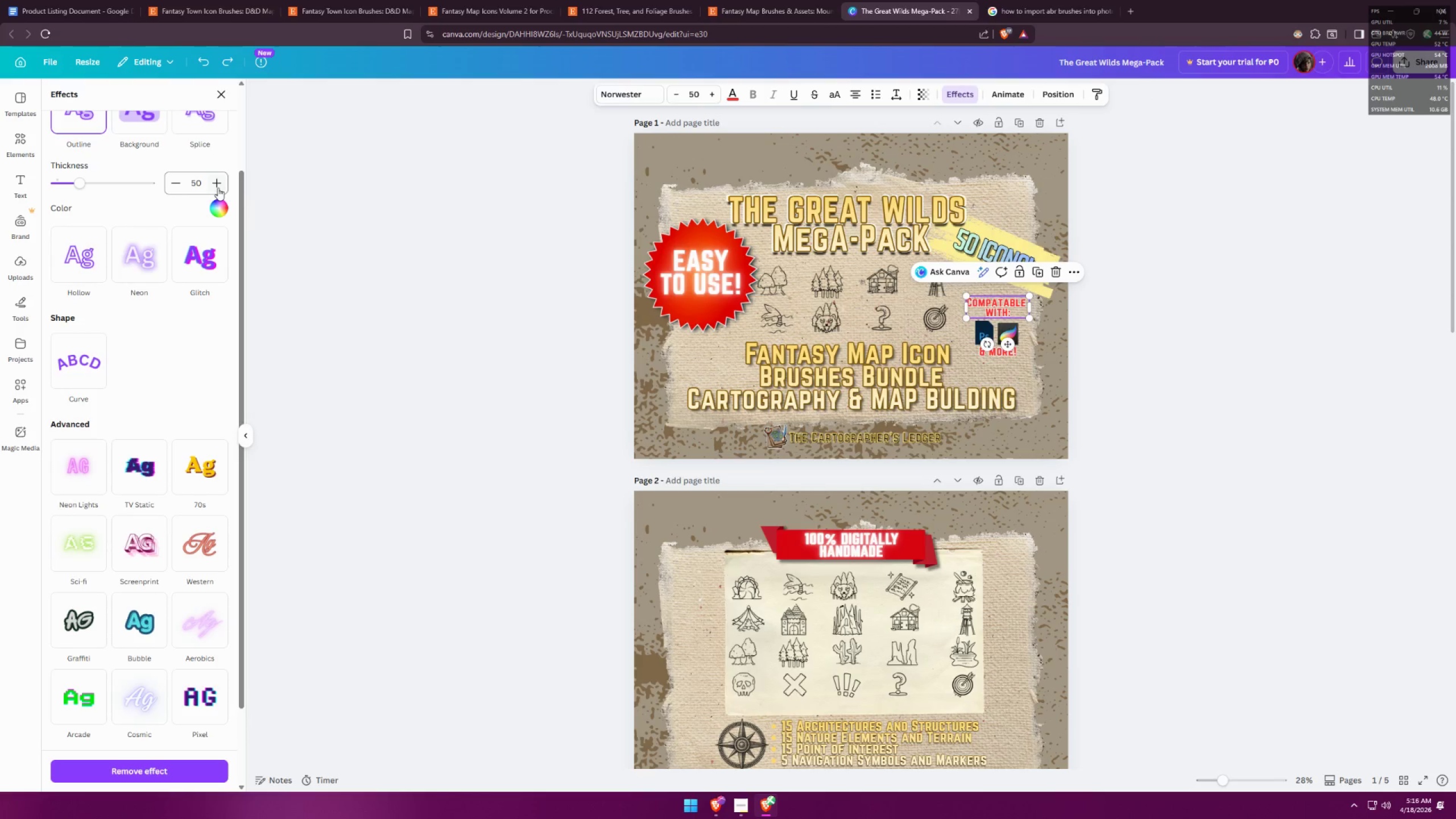 
left_click([205, 179])
 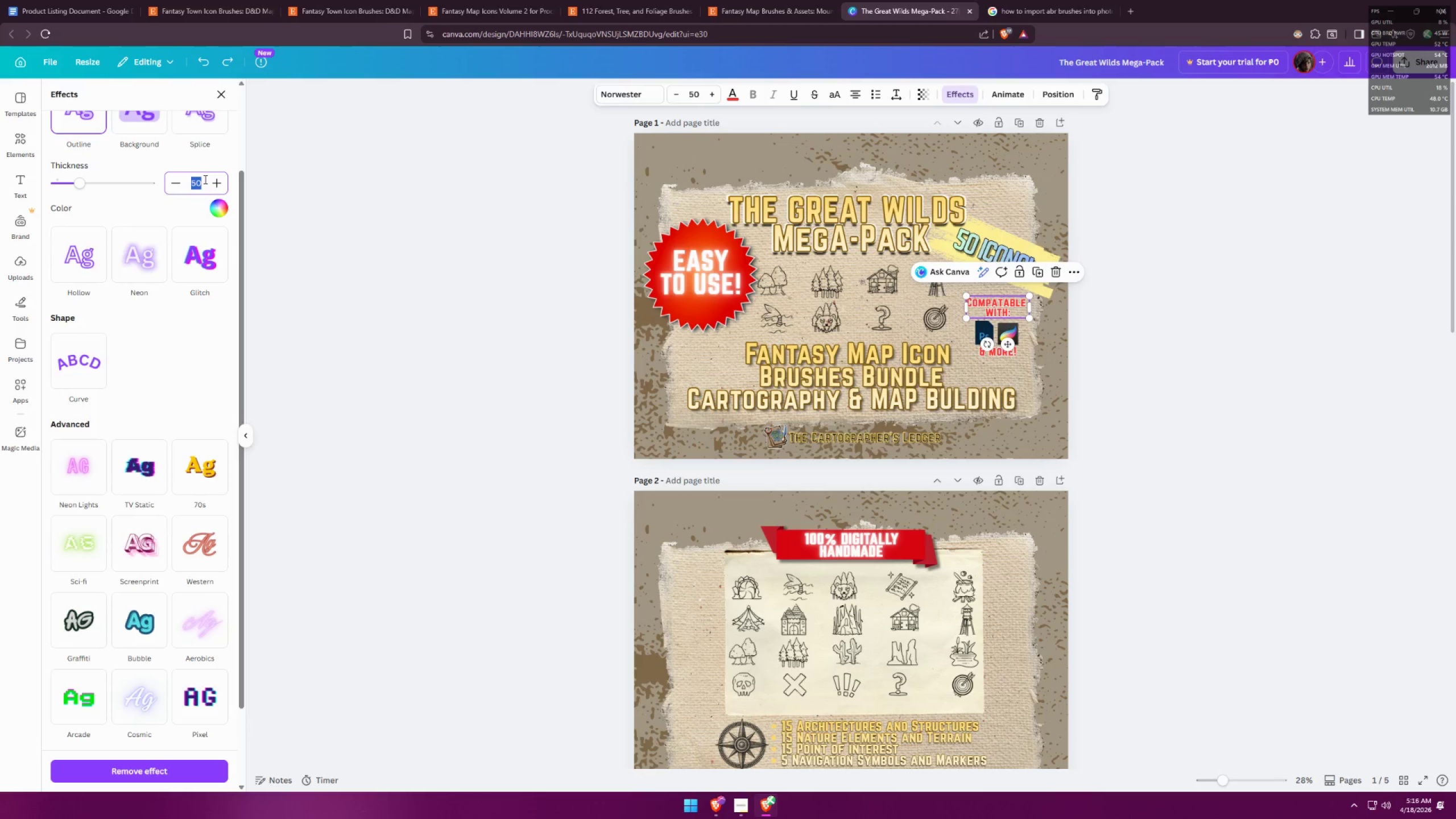 
type(80)
 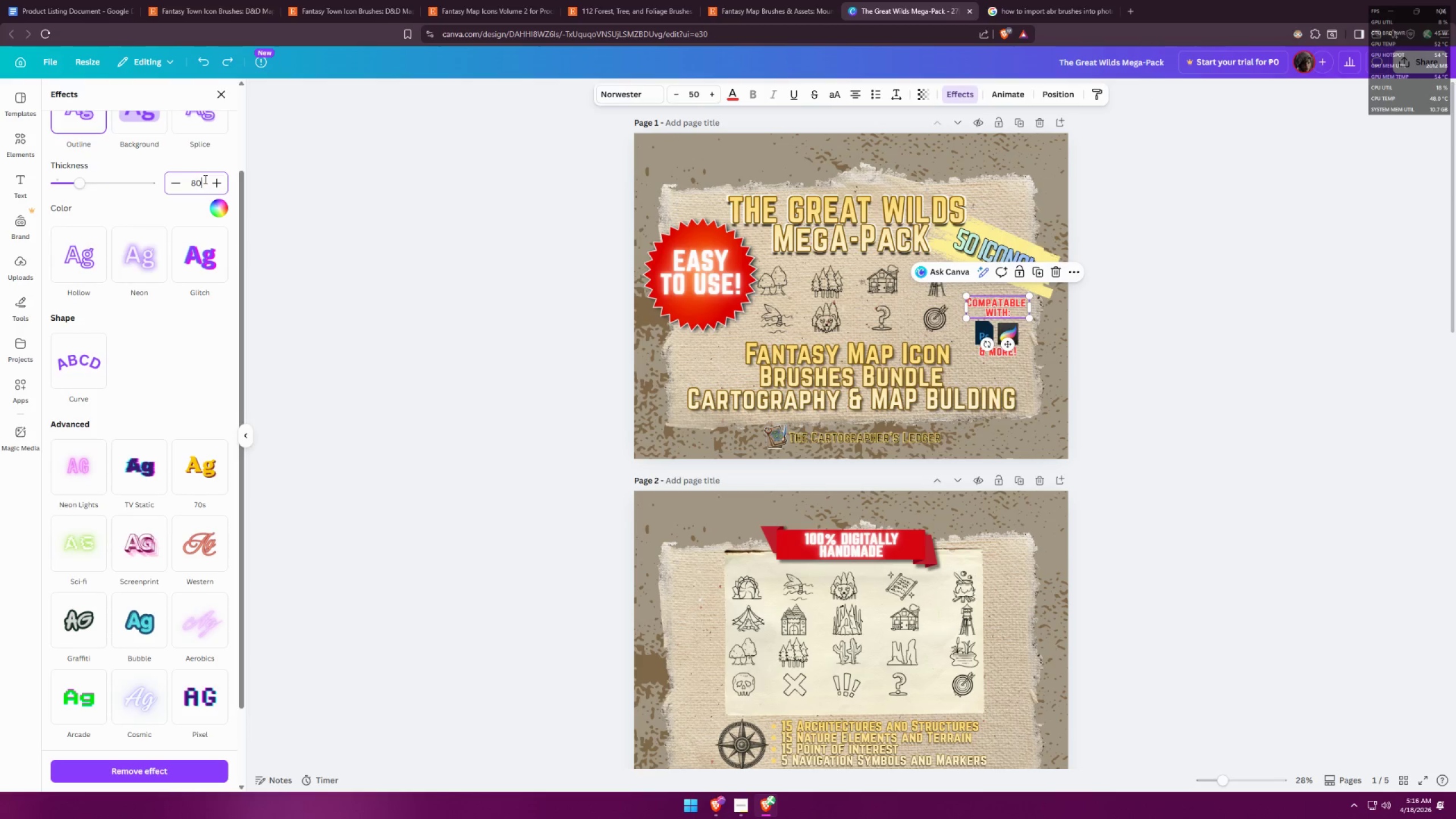 
key(Enter)
 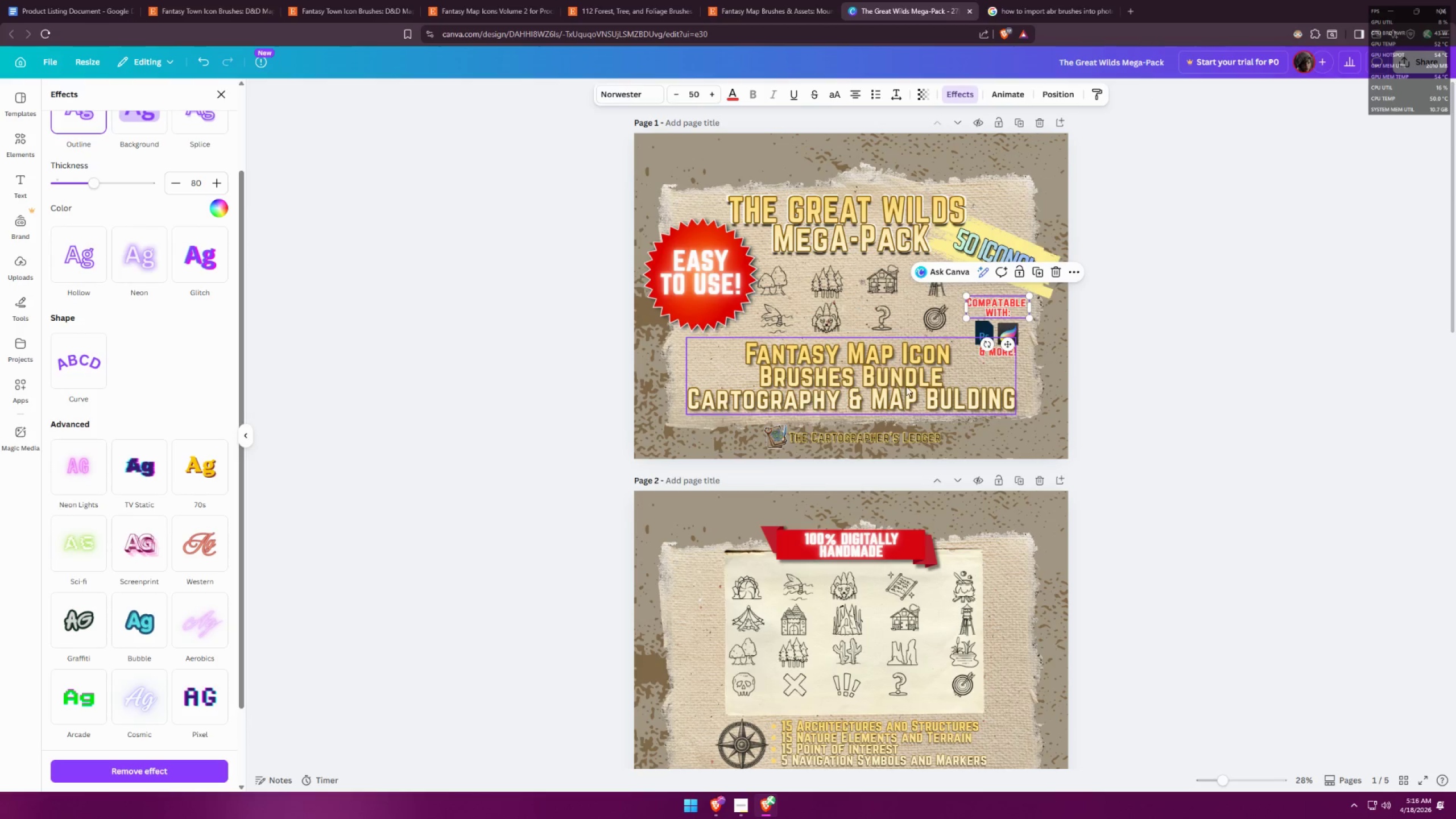 
left_click([985, 355])
 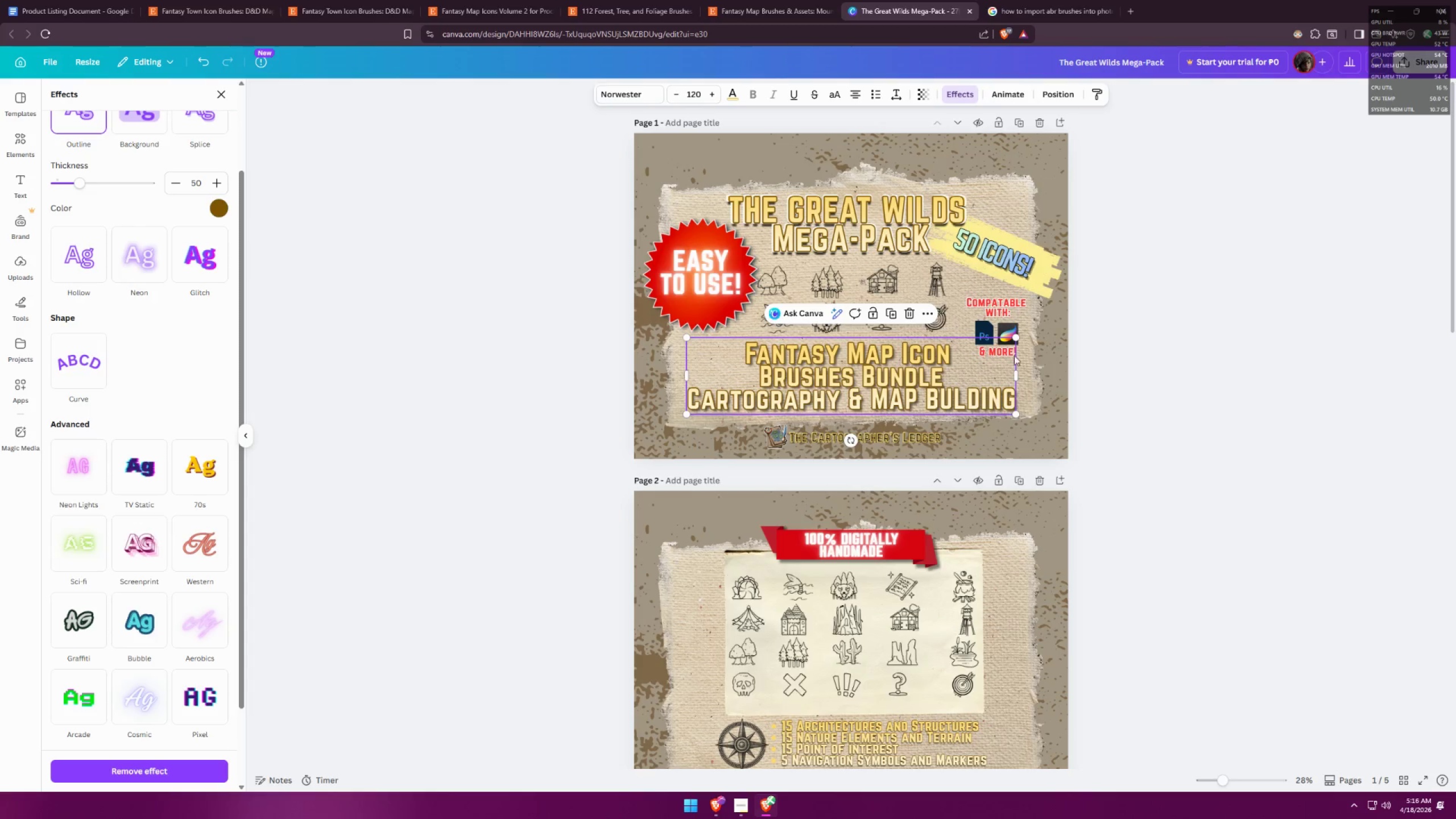 
left_click([1004, 357])
 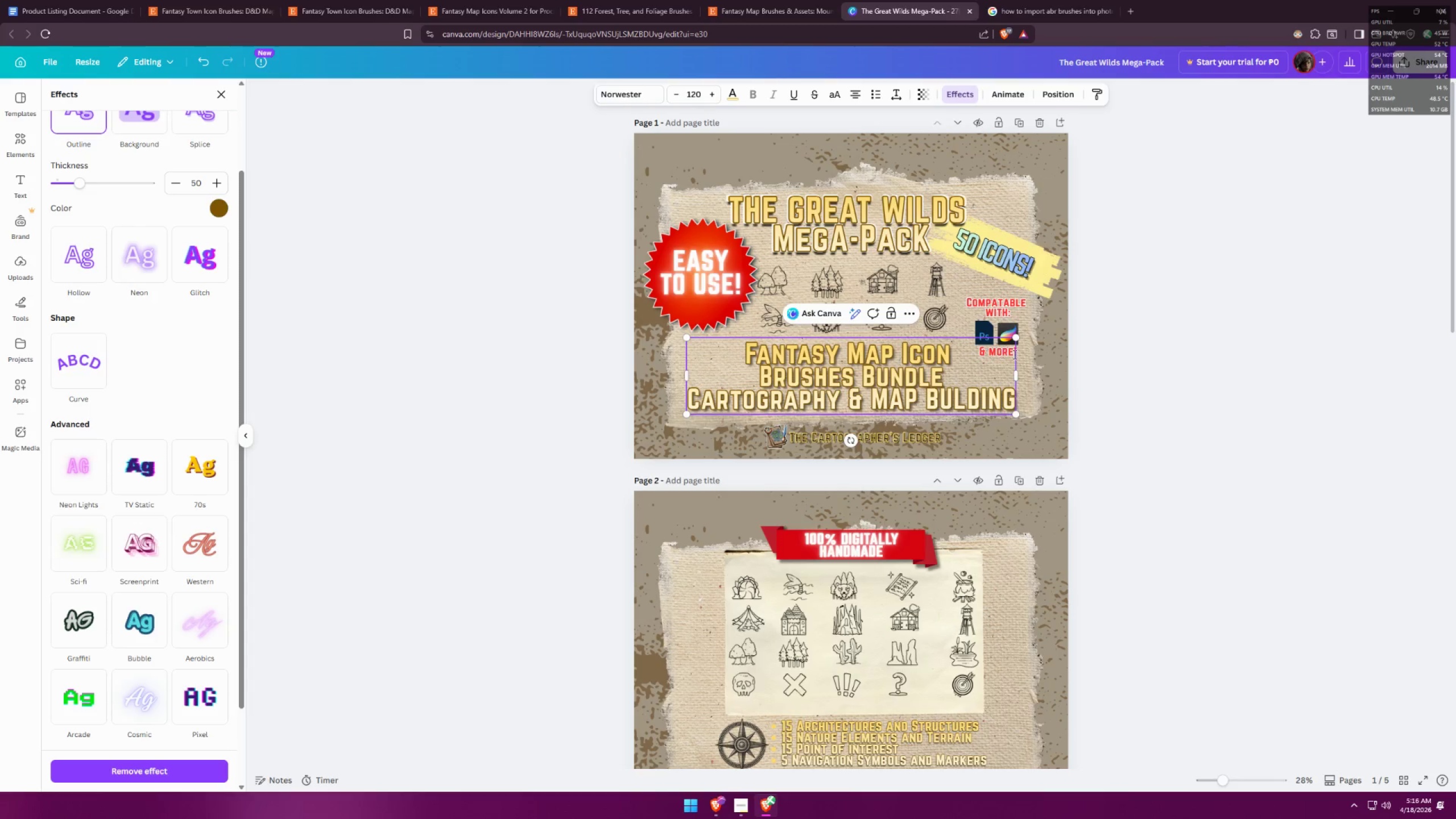 
left_click([1045, 353])
 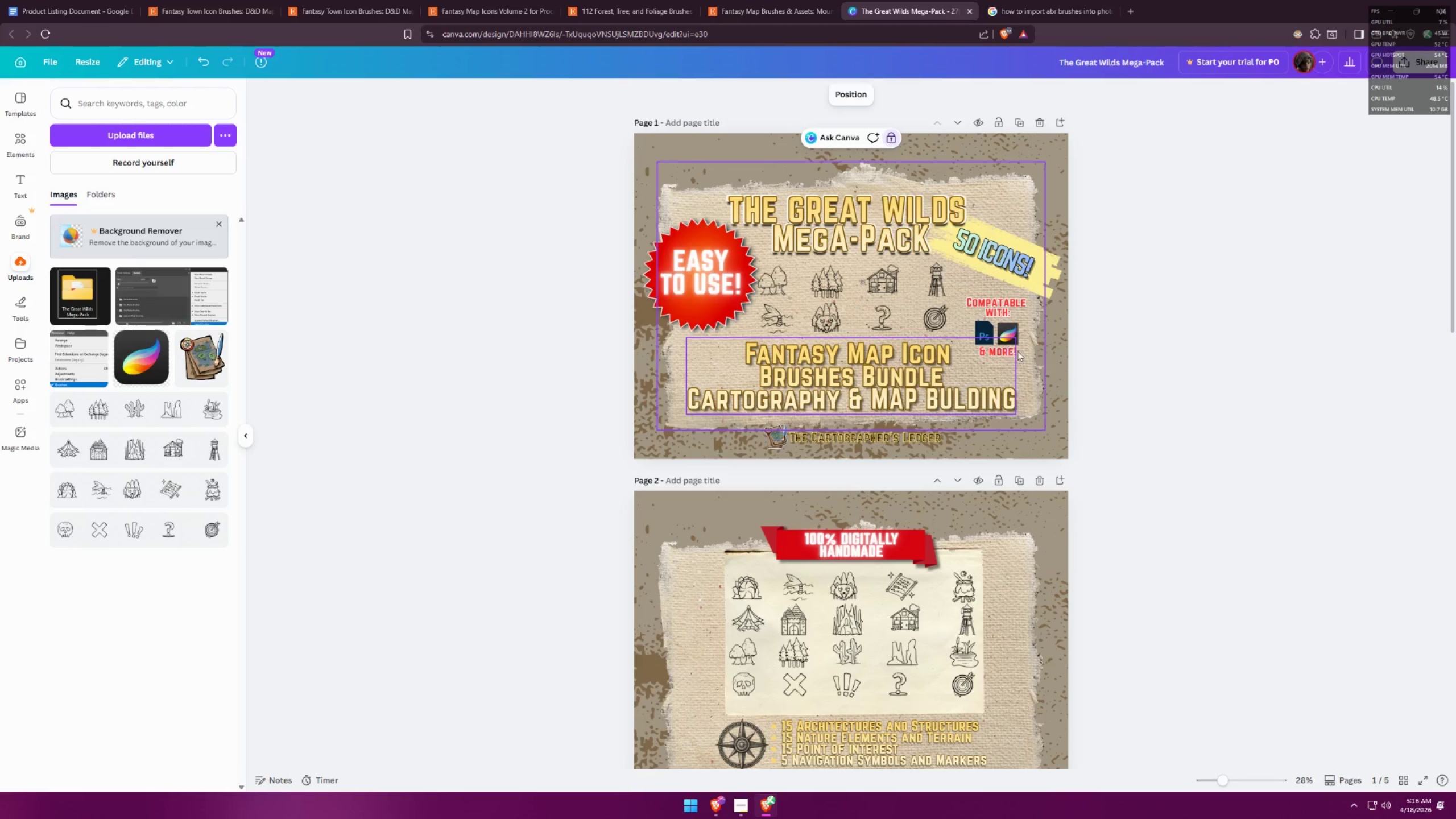 
left_click([1007, 349])
 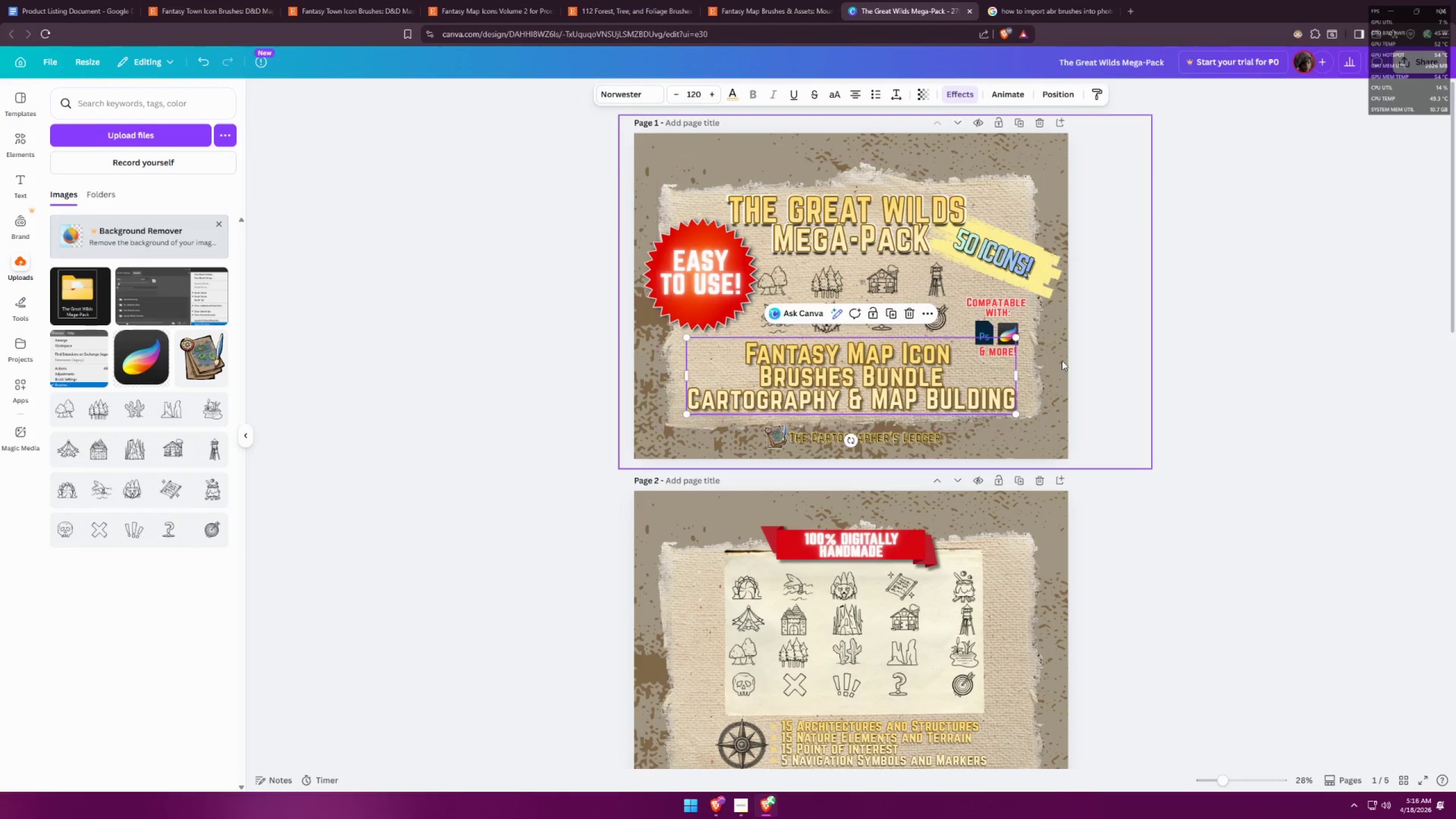 
double_click([956, 373])
 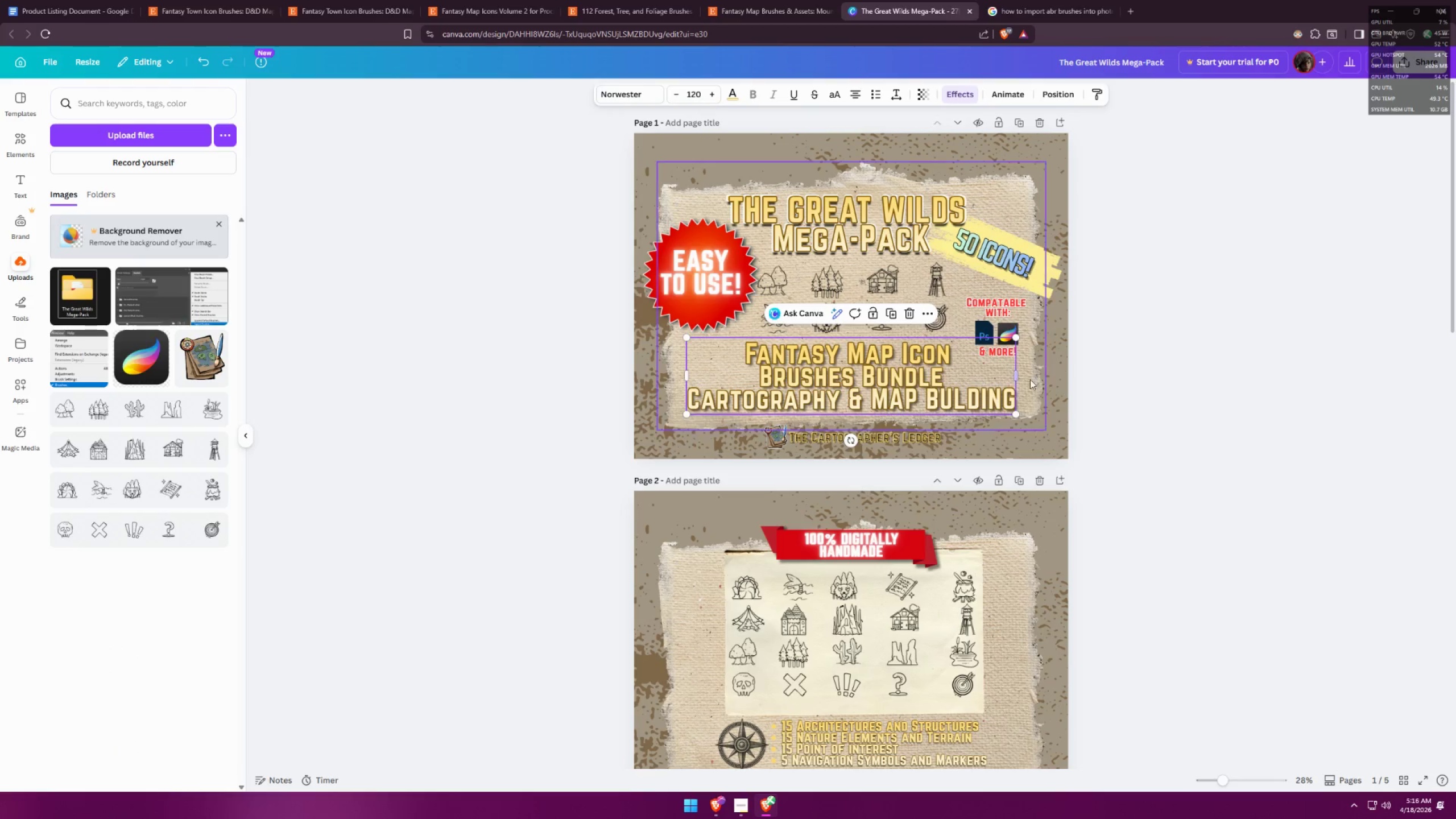 
left_click_drag(start_coordinate=[1039, 378], to_coordinate=[925, 383])
 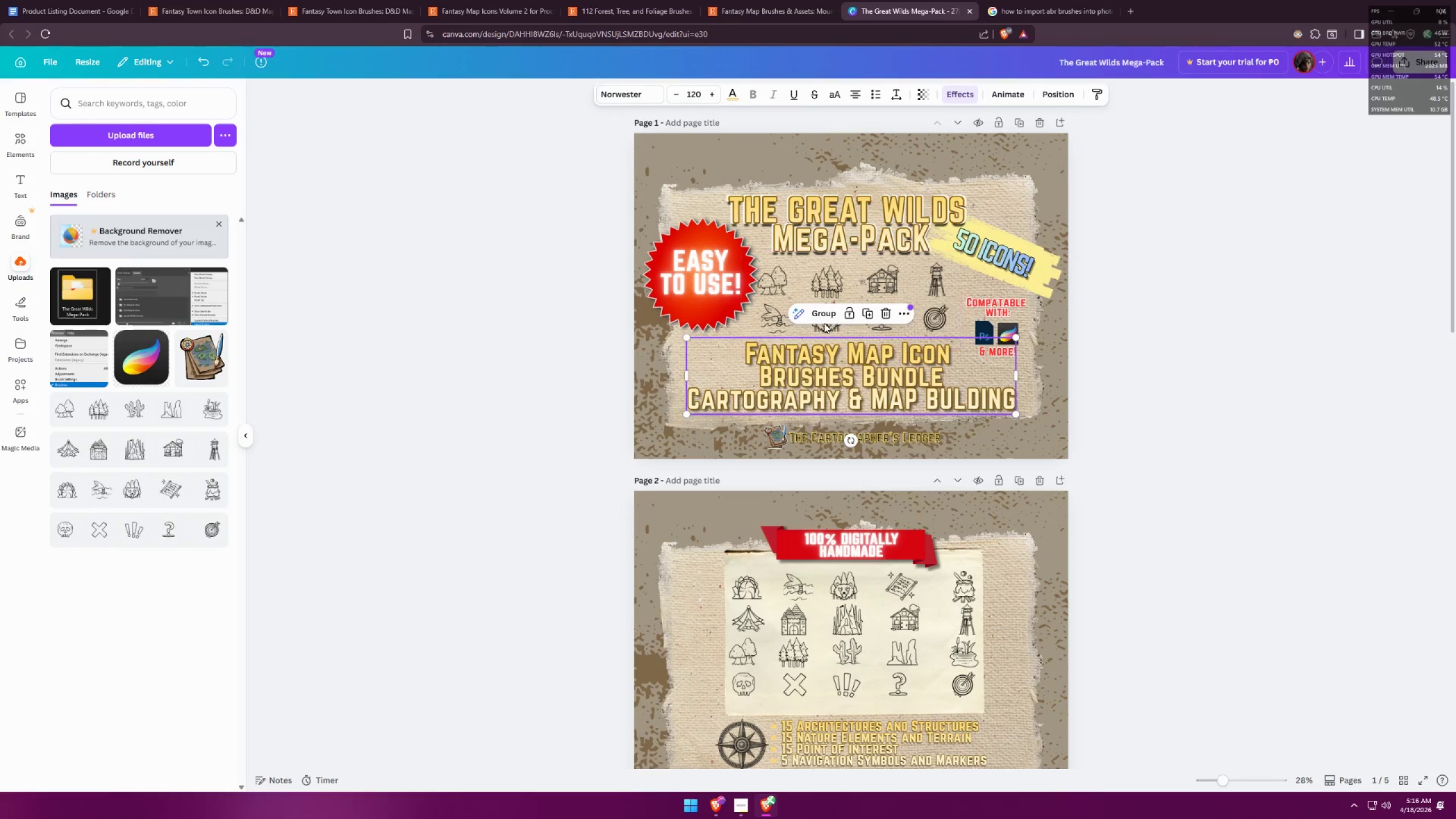 
left_click([822, 316])
 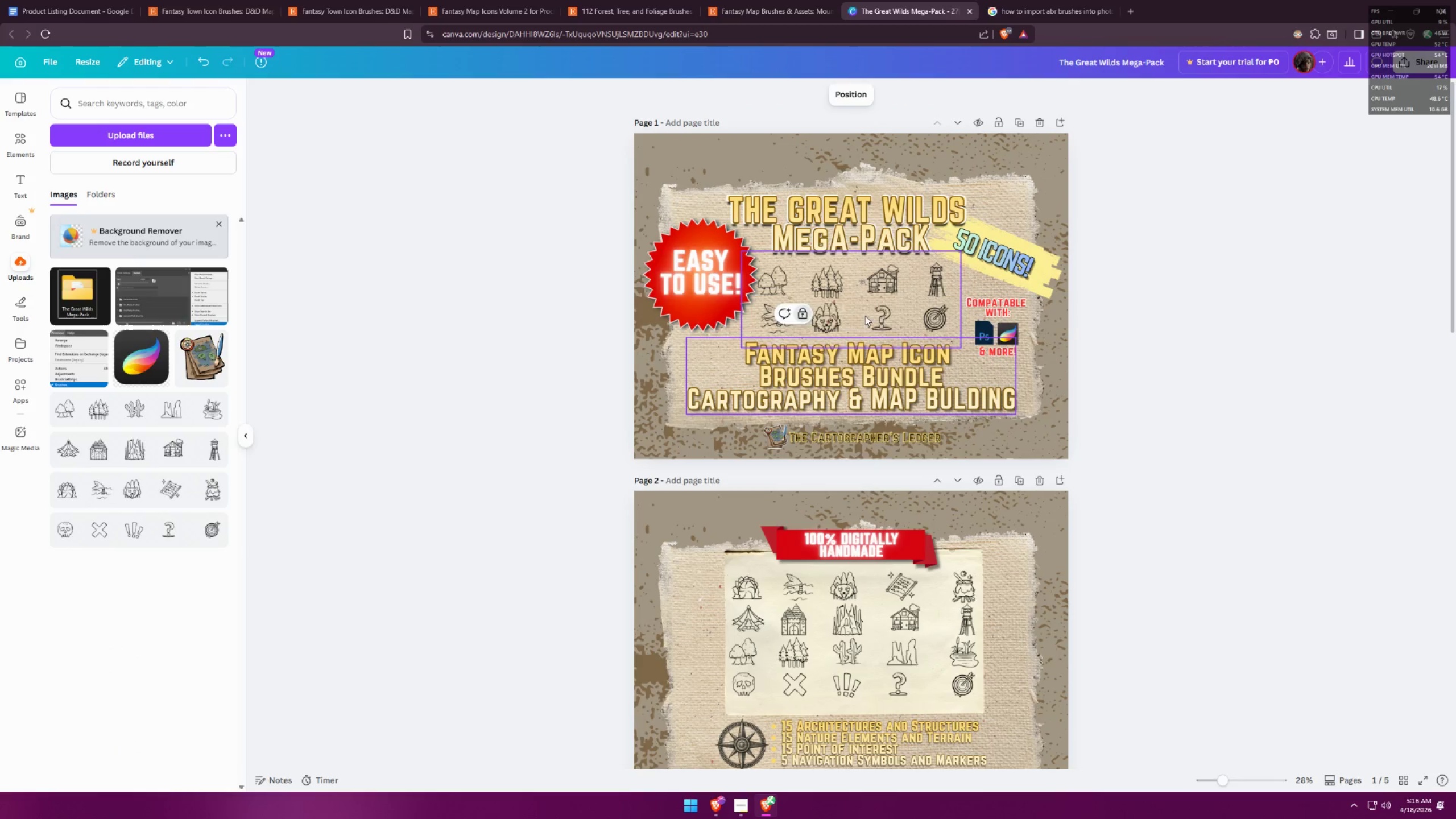 
double_click([1037, 357])
 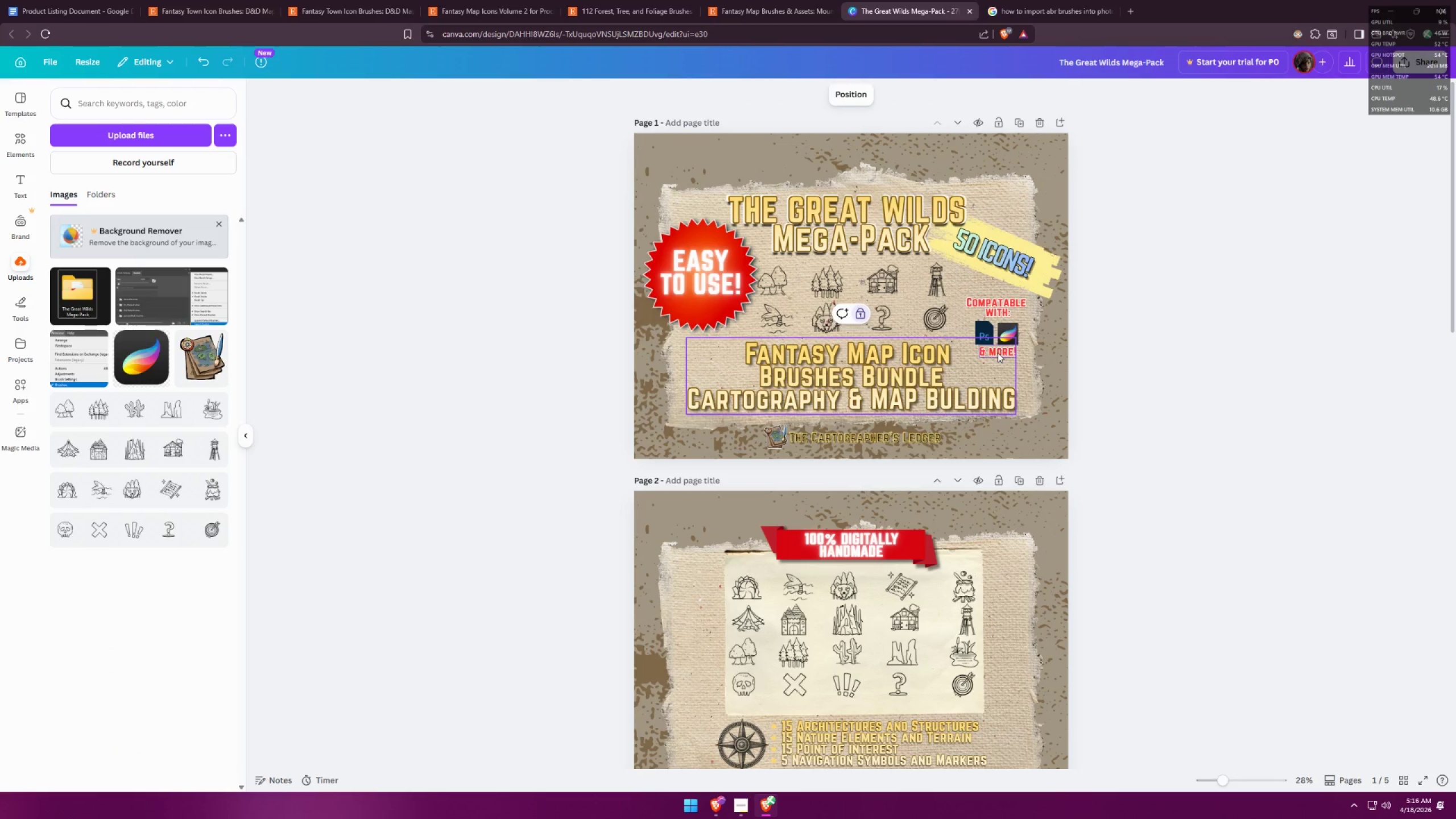 
double_click([998, 353])
 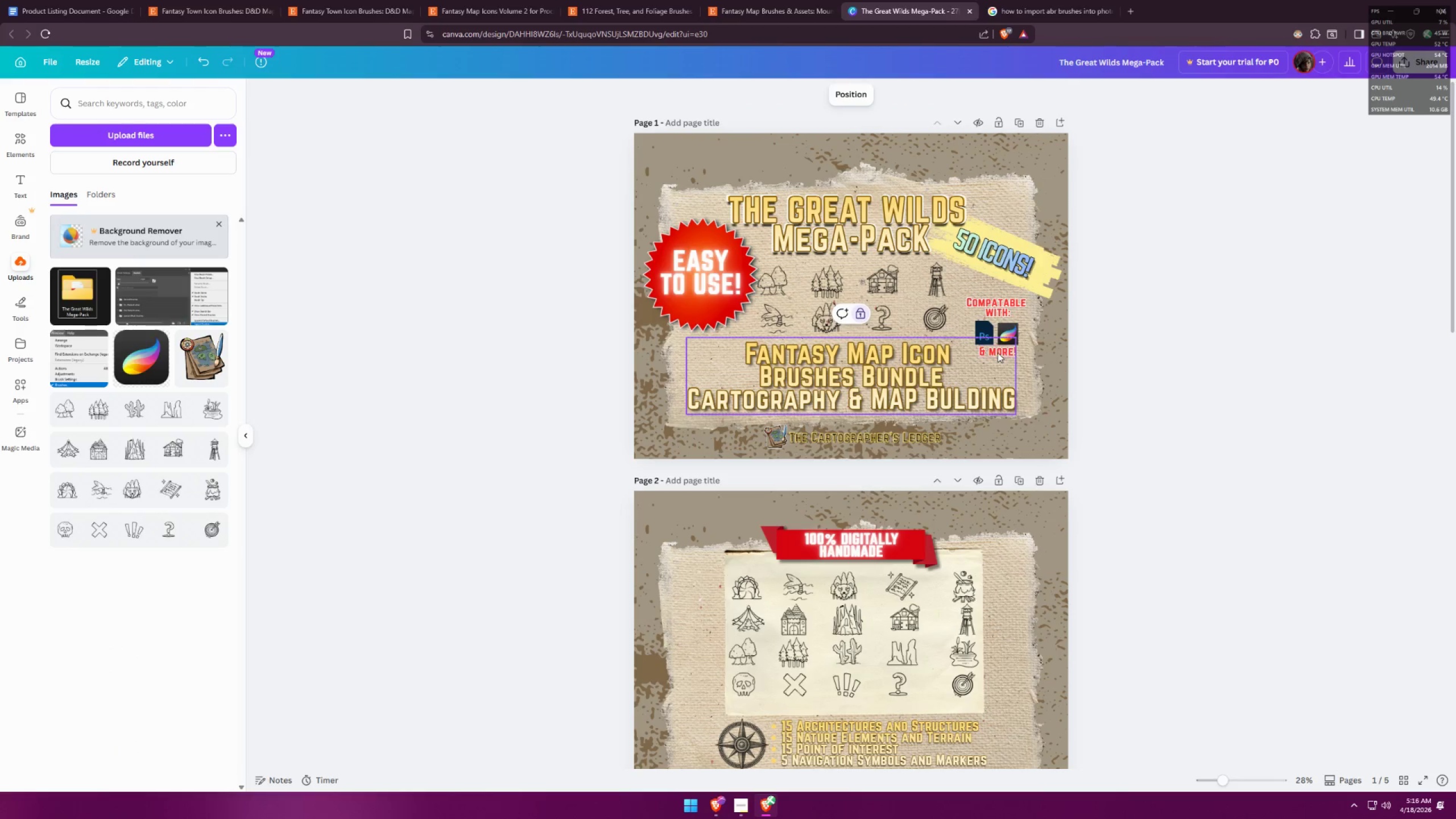 
triple_click([998, 353])
 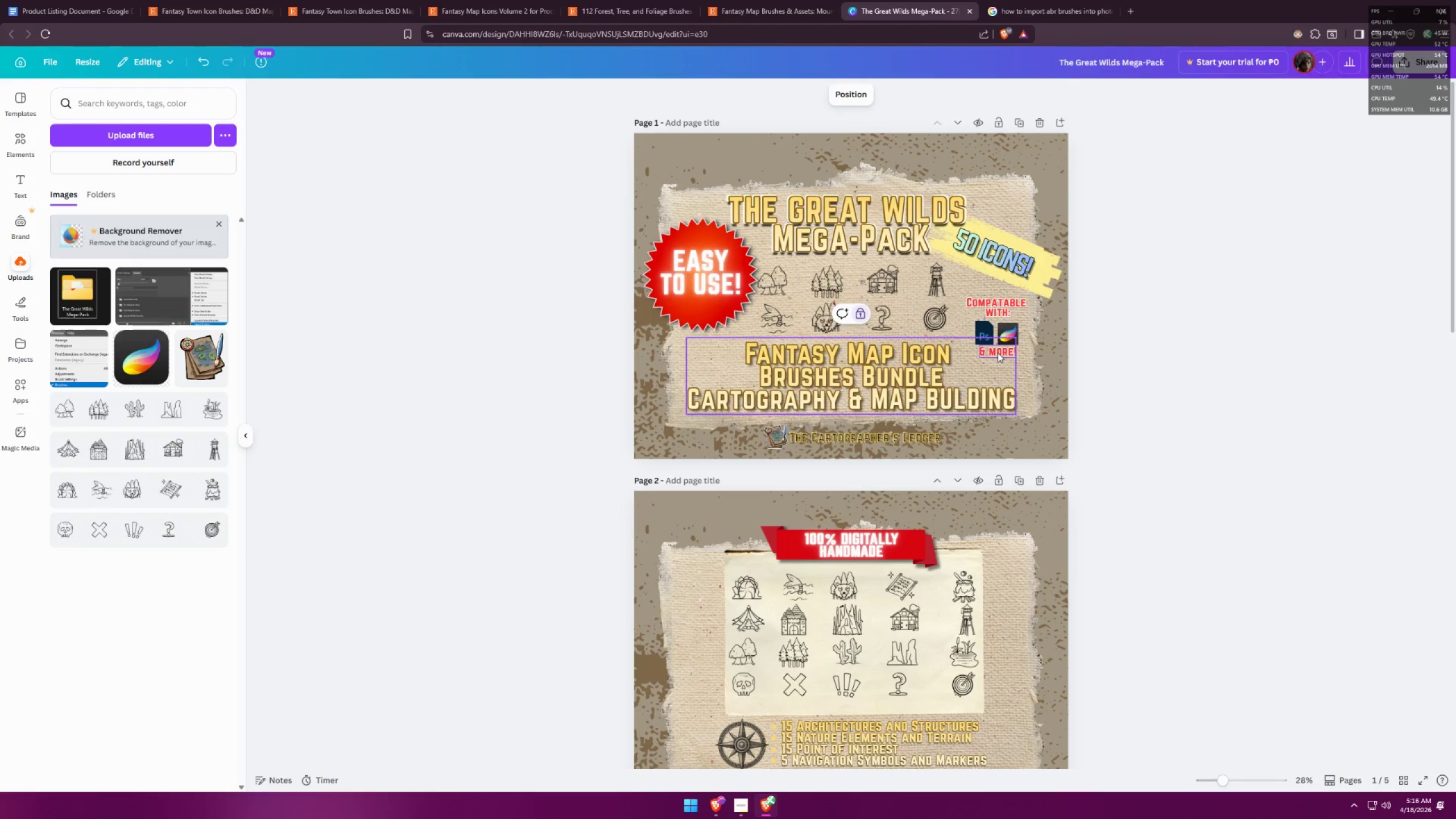 
triple_click([998, 353])
 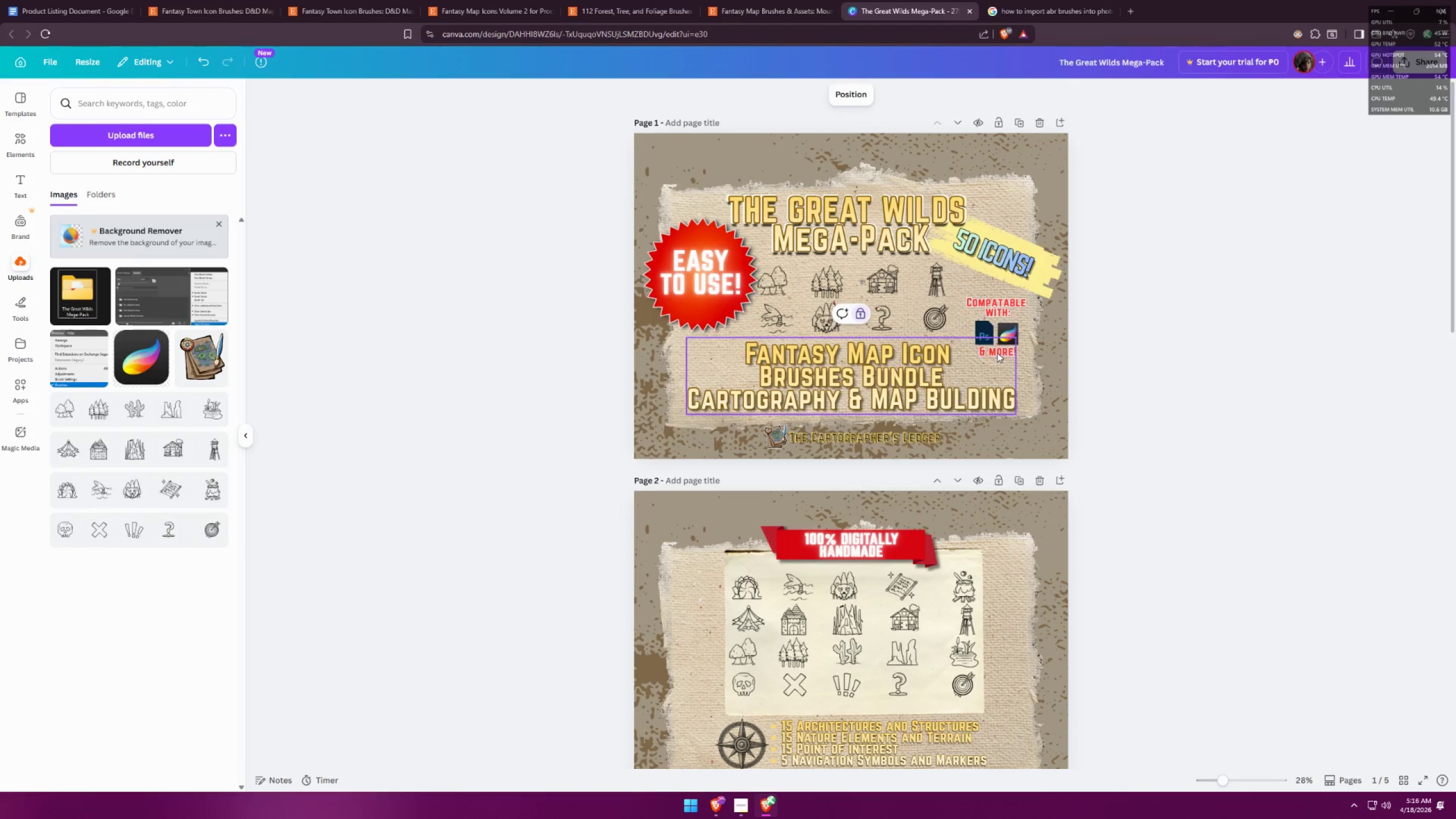 
triple_click([997, 353])
 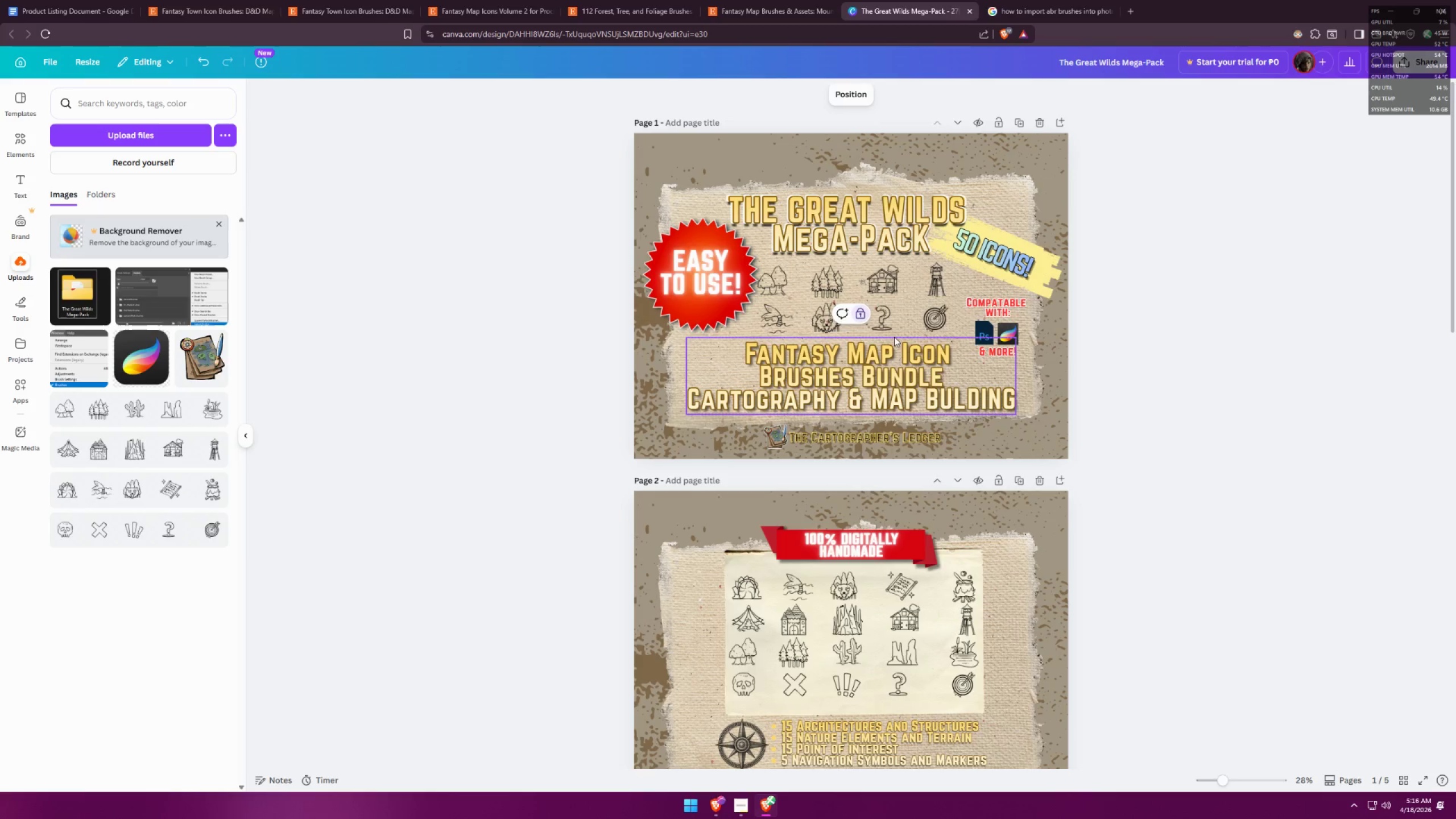 
left_click([859, 320])
 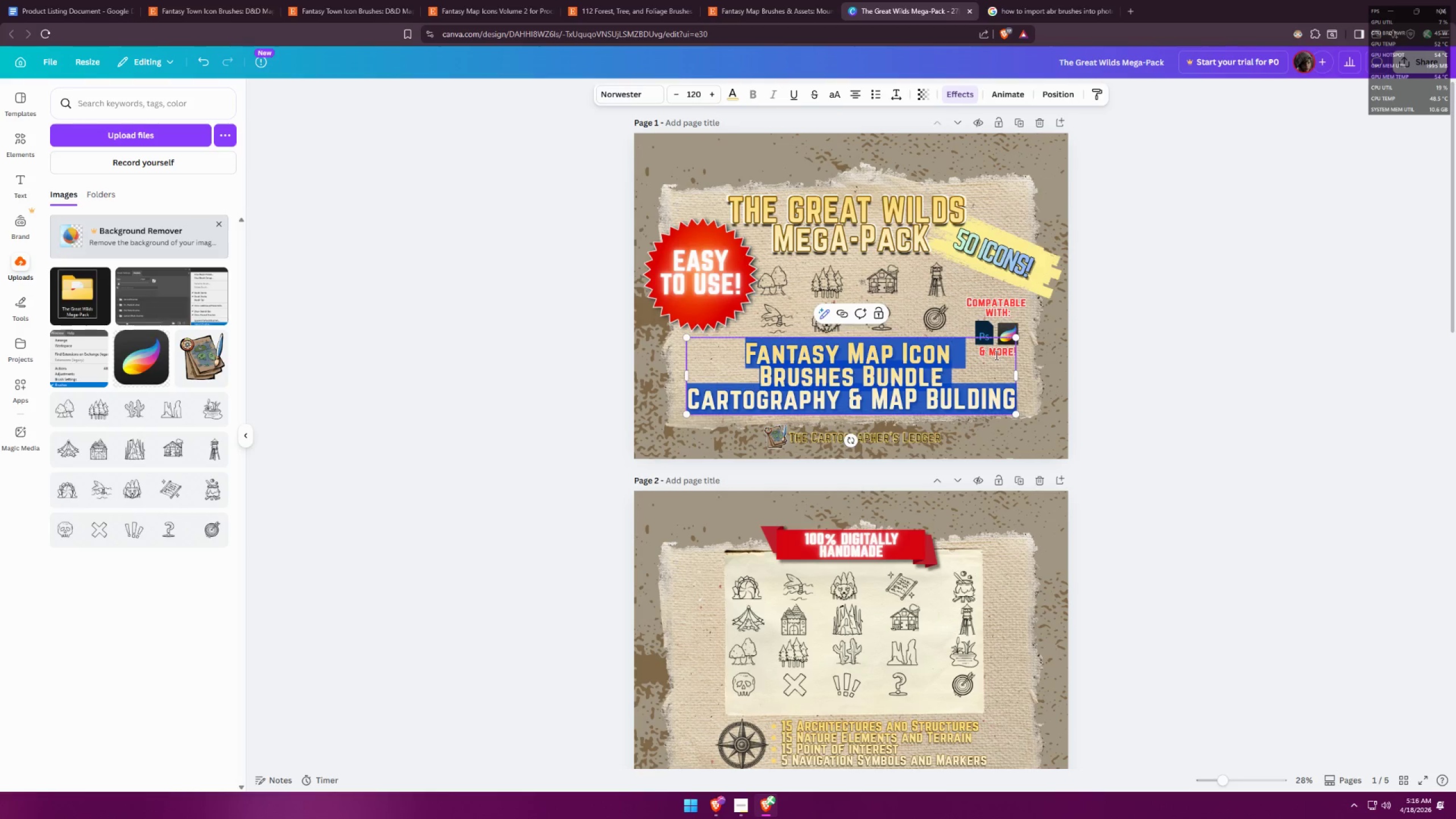 
double_click([1002, 350])
 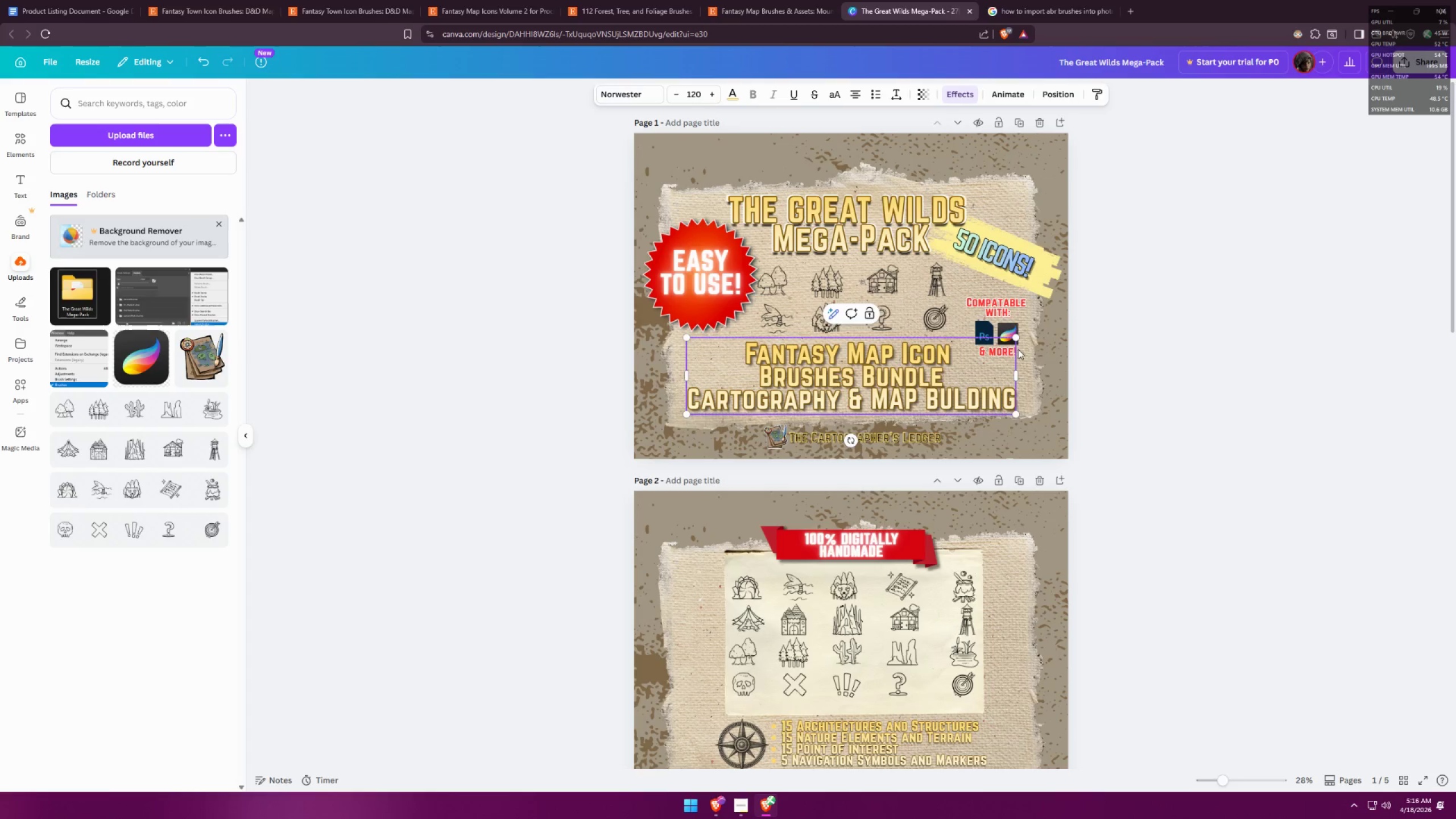 
triple_click([1037, 348])
 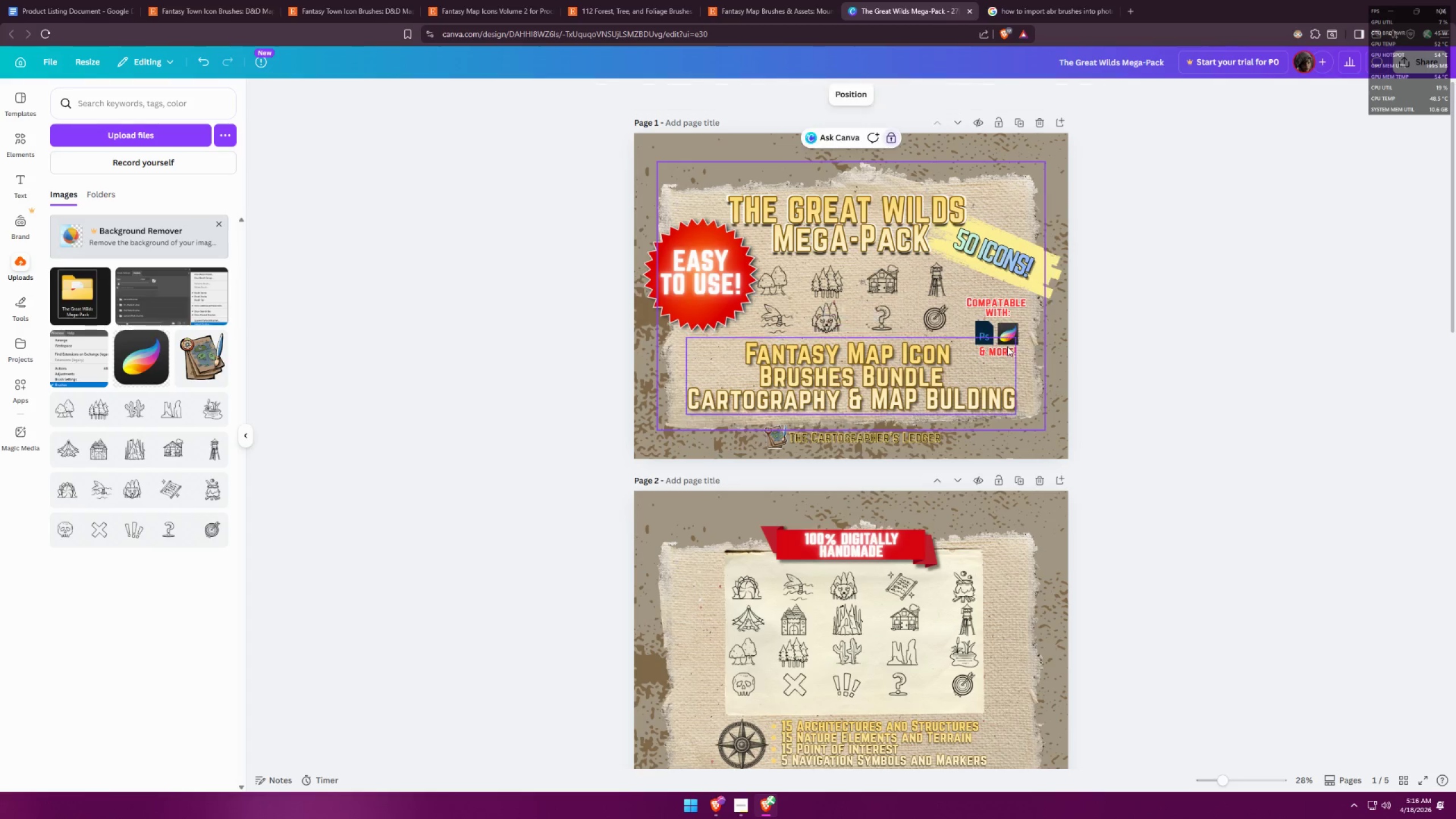 
triple_click([1005, 346])
 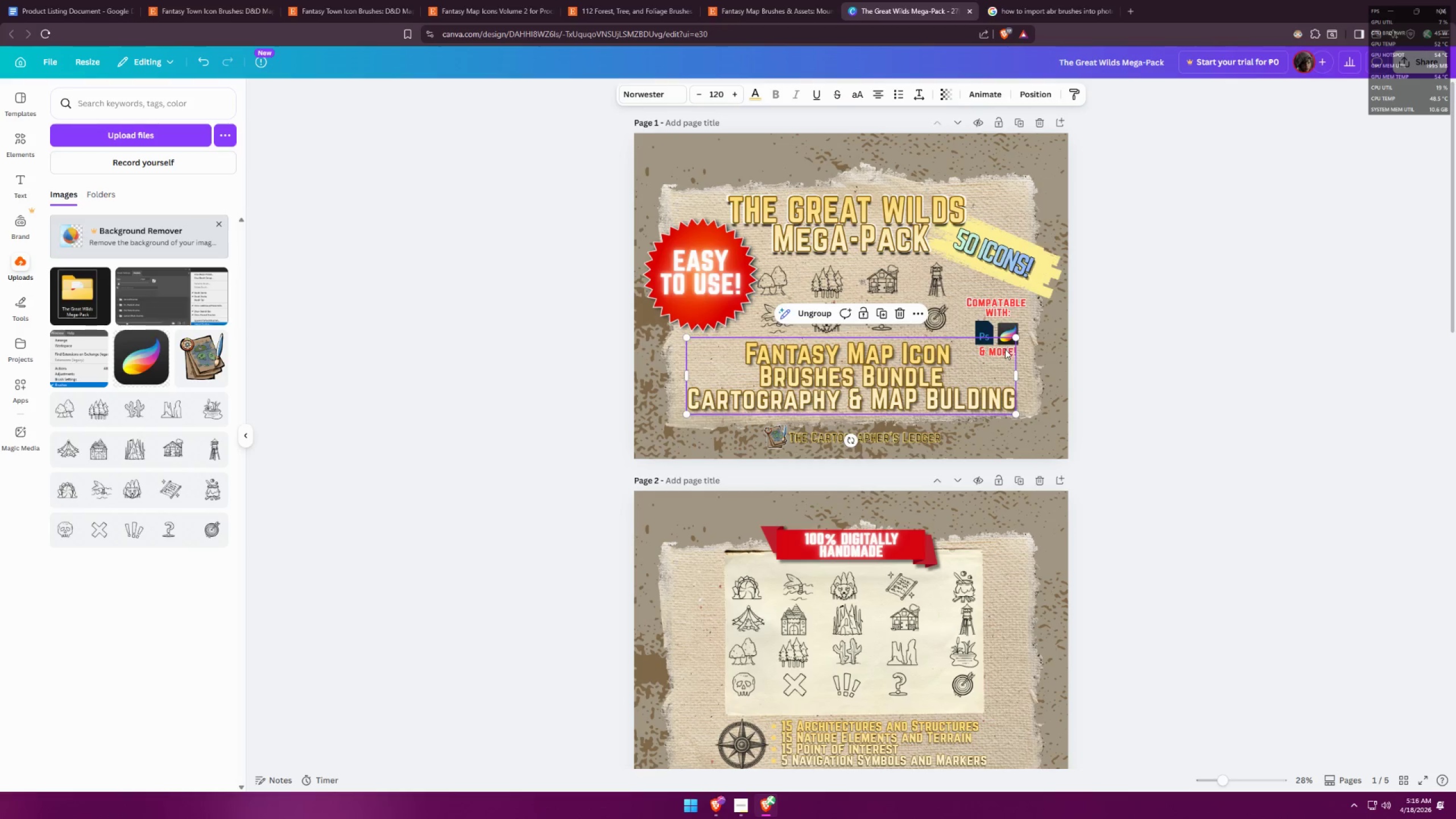 
triple_click([1005, 350])
 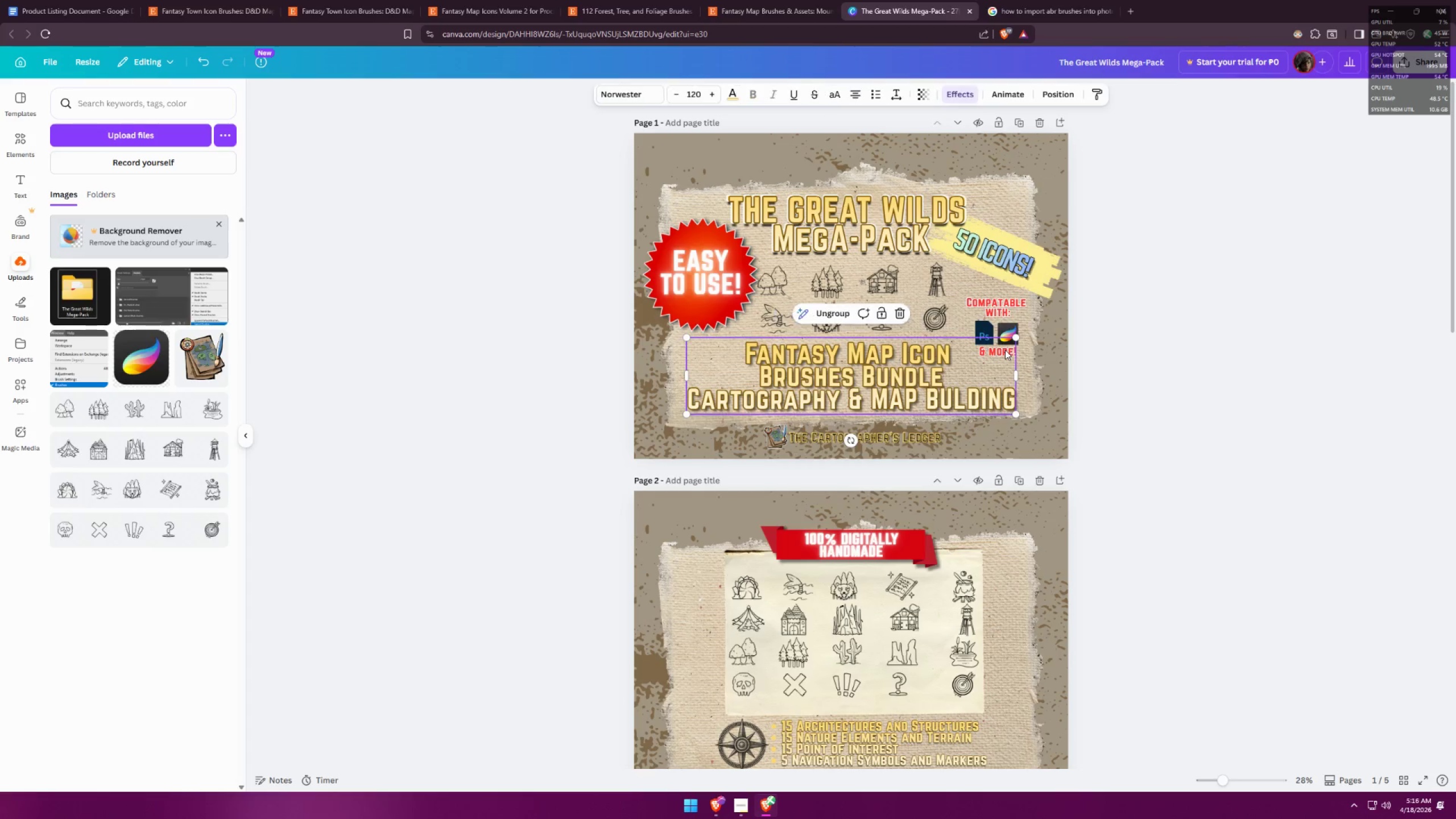 
triple_click([1005, 350])
 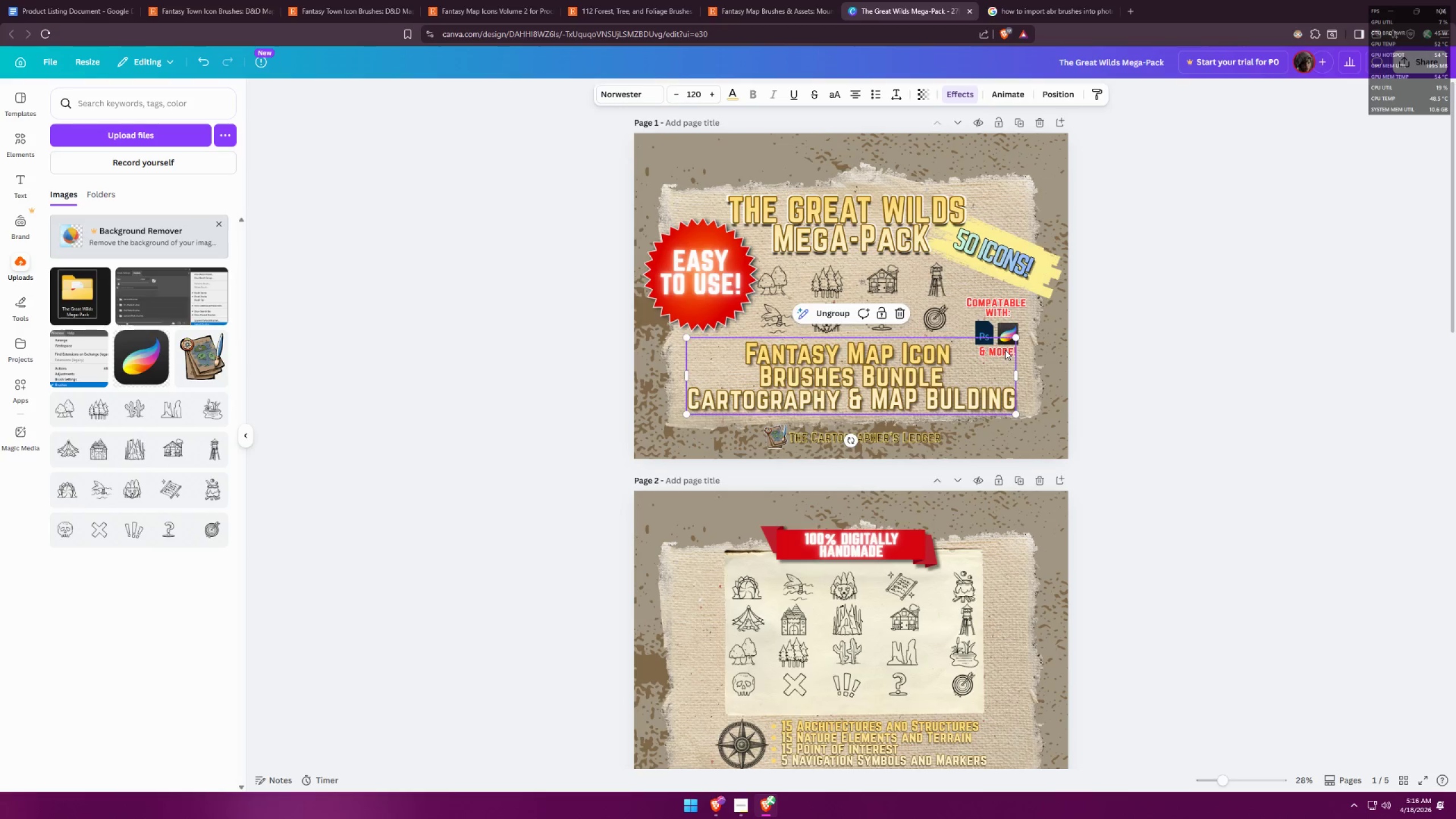 
triple_click([1005, 350])
 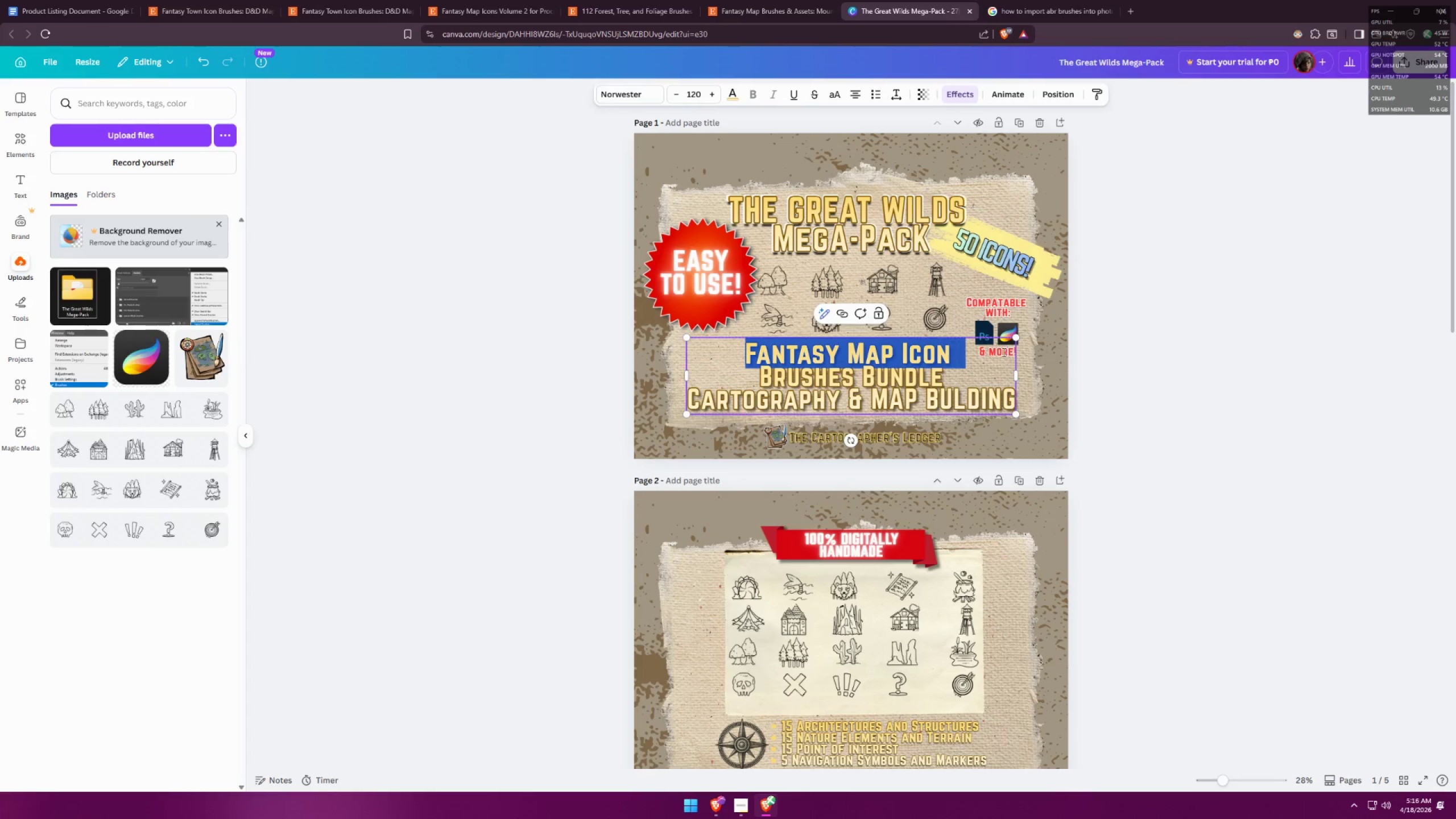 
triple_click([999, 355])
 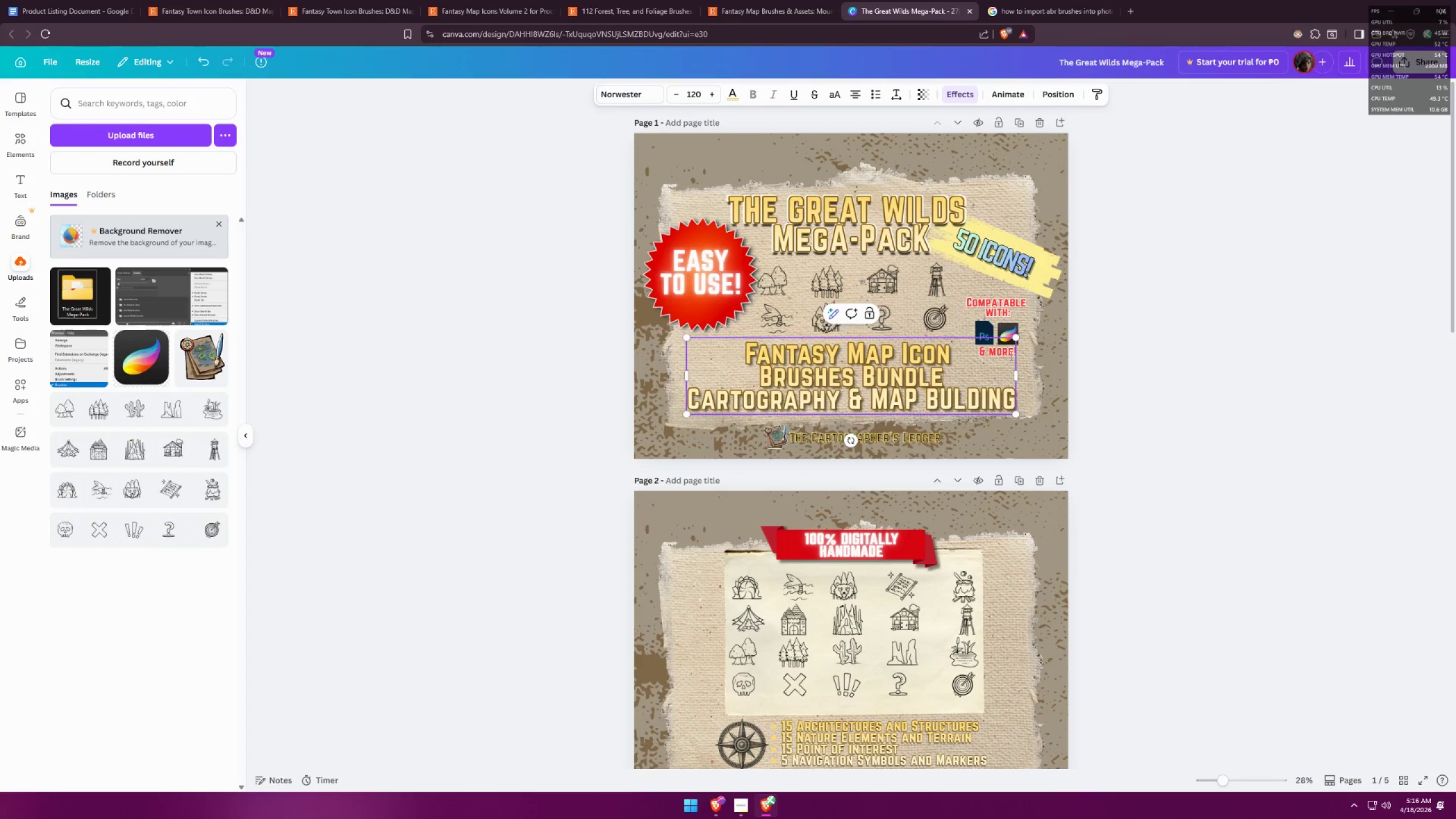 
triple_click([1045, 345])
 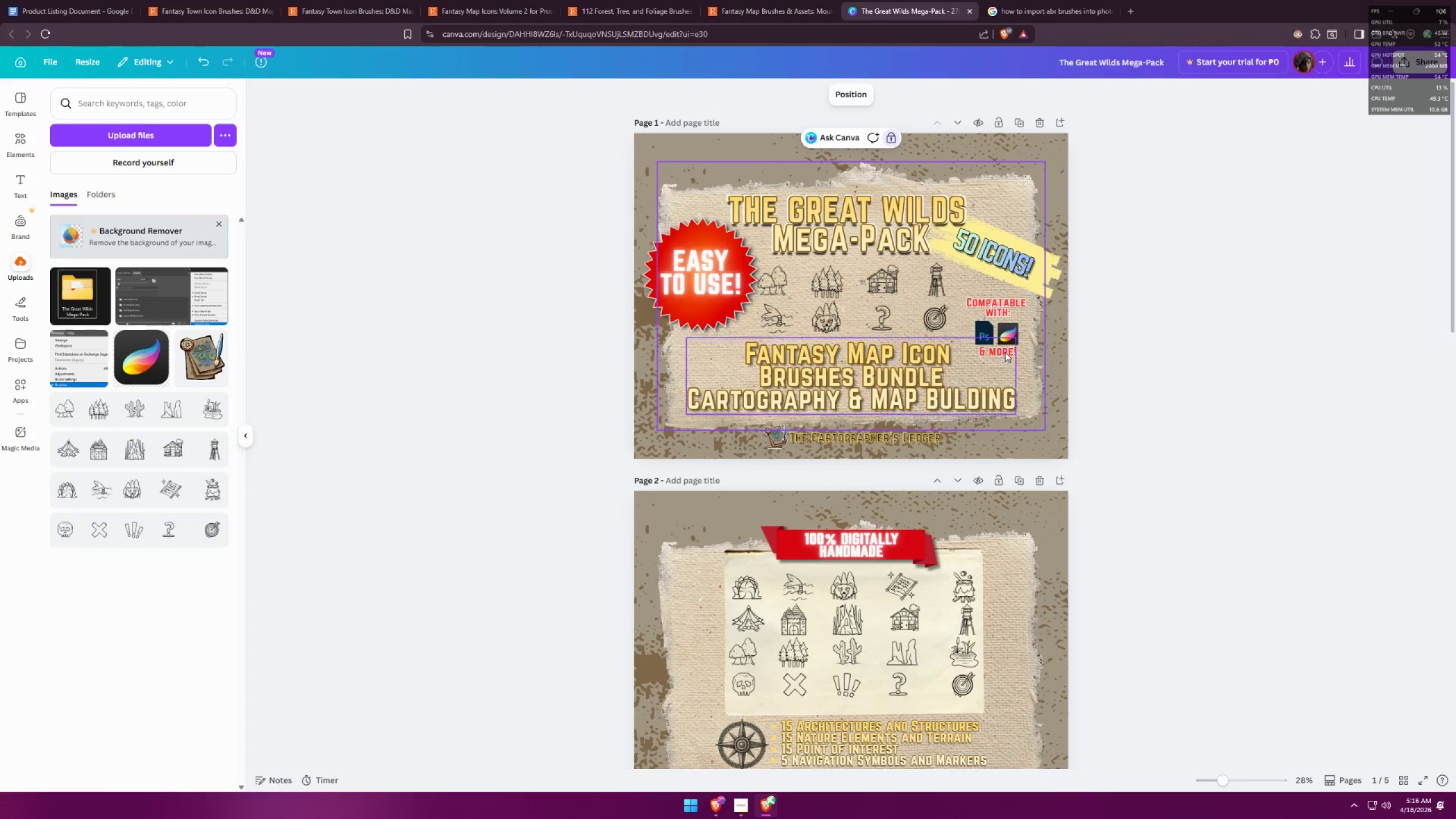 
right_click([1000, 352])
 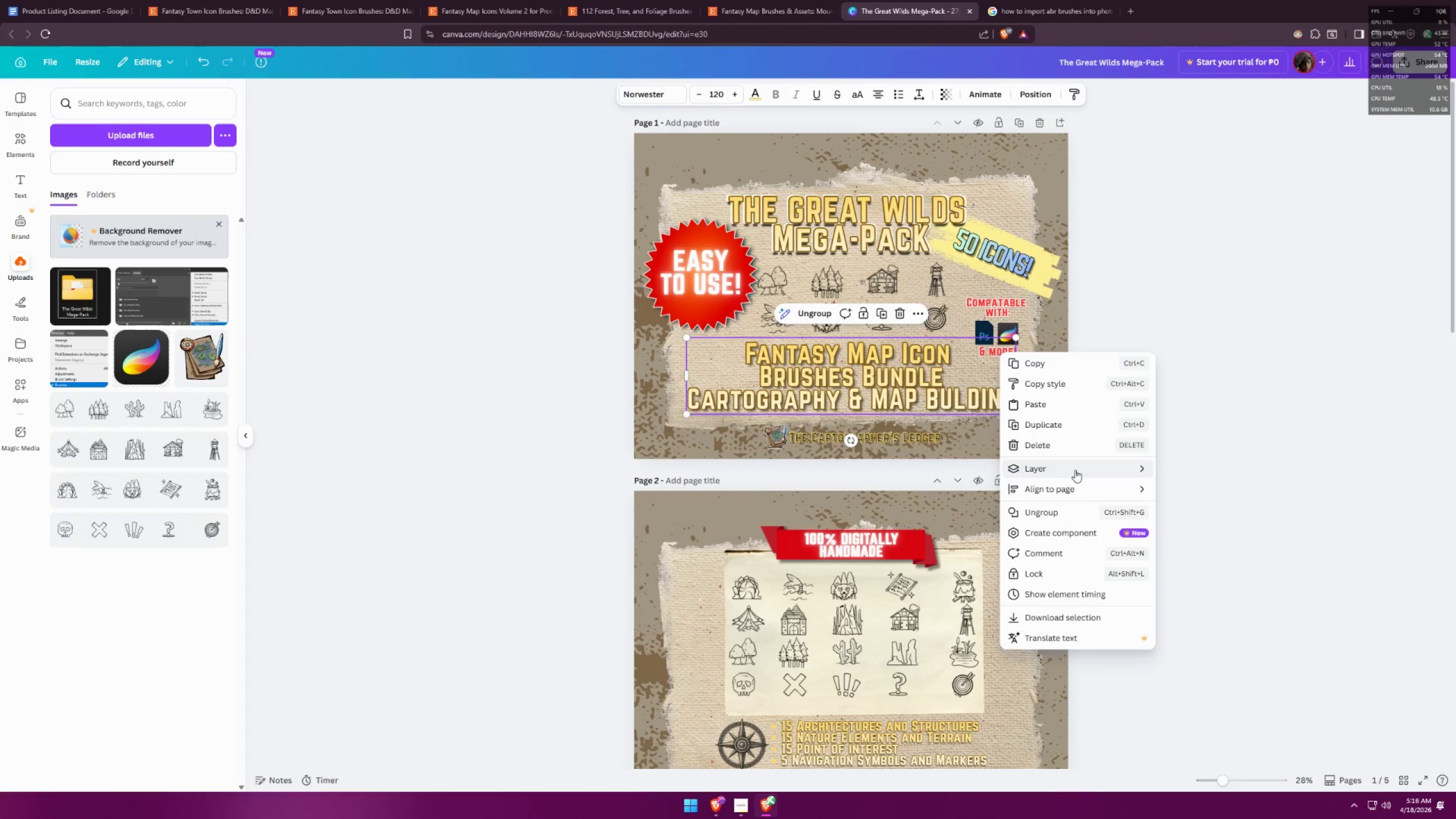 
left_click([1188, 554])
 